 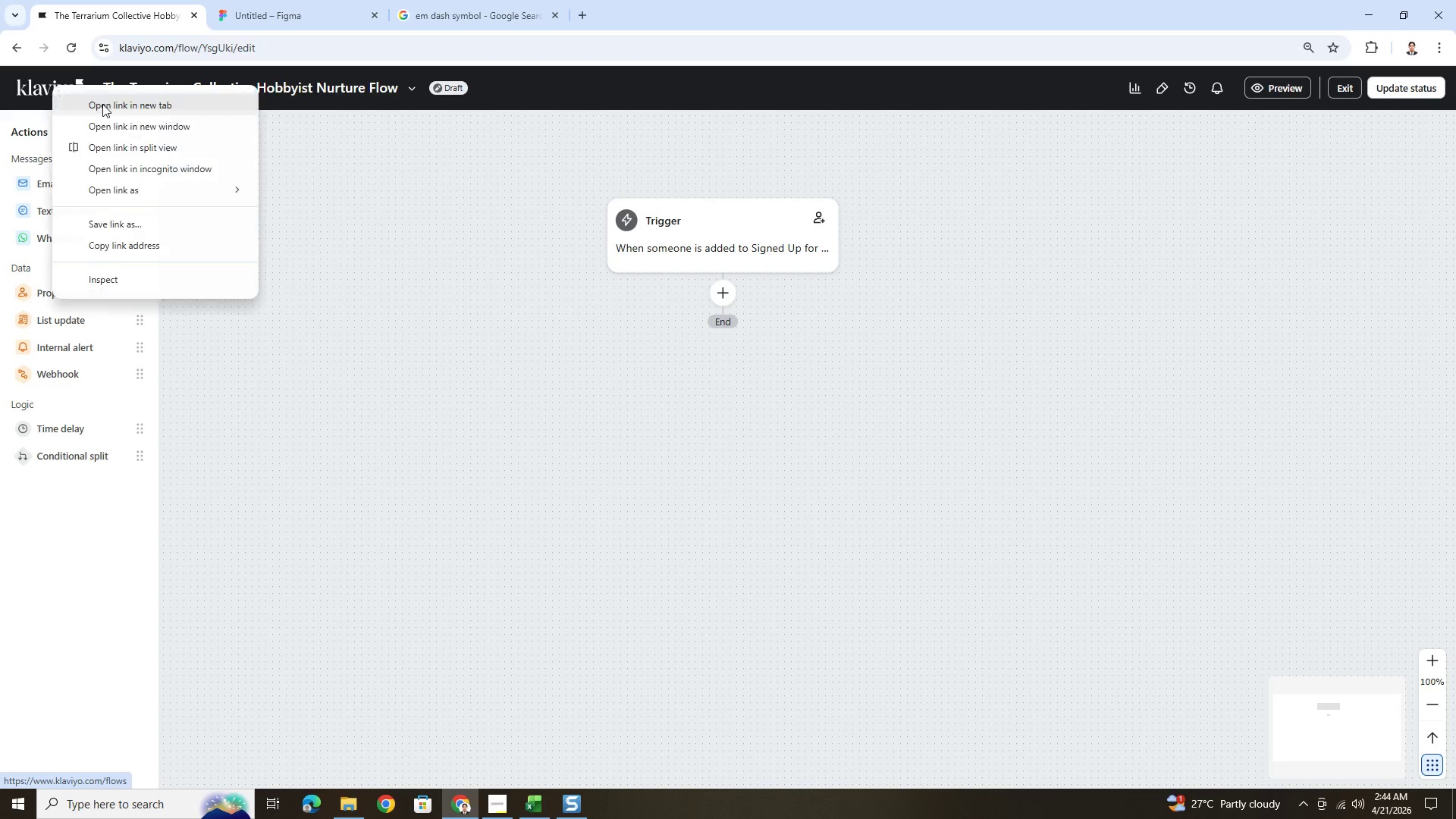 
left_click([112, 109])
 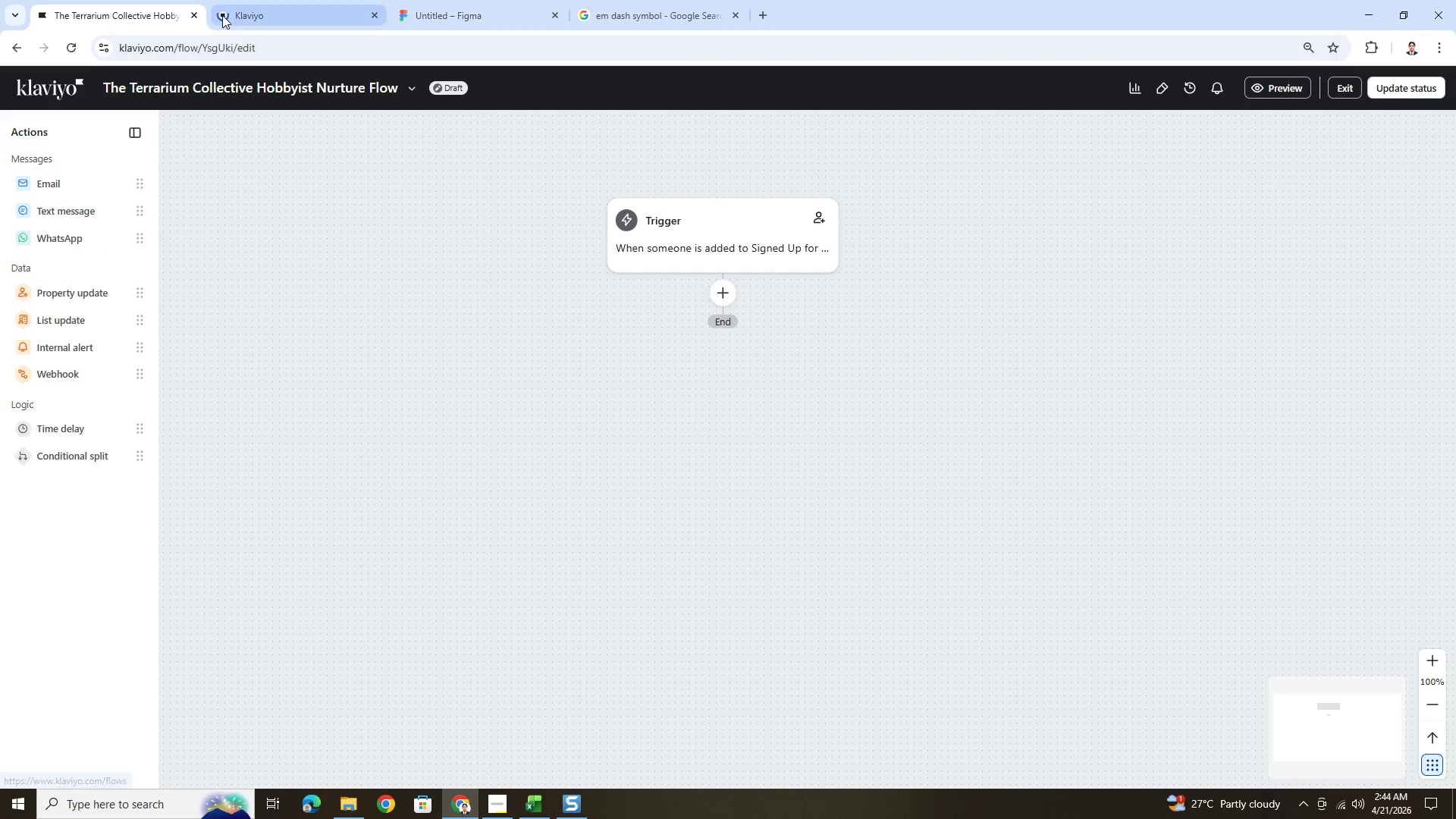 
left_click([222, 15])
 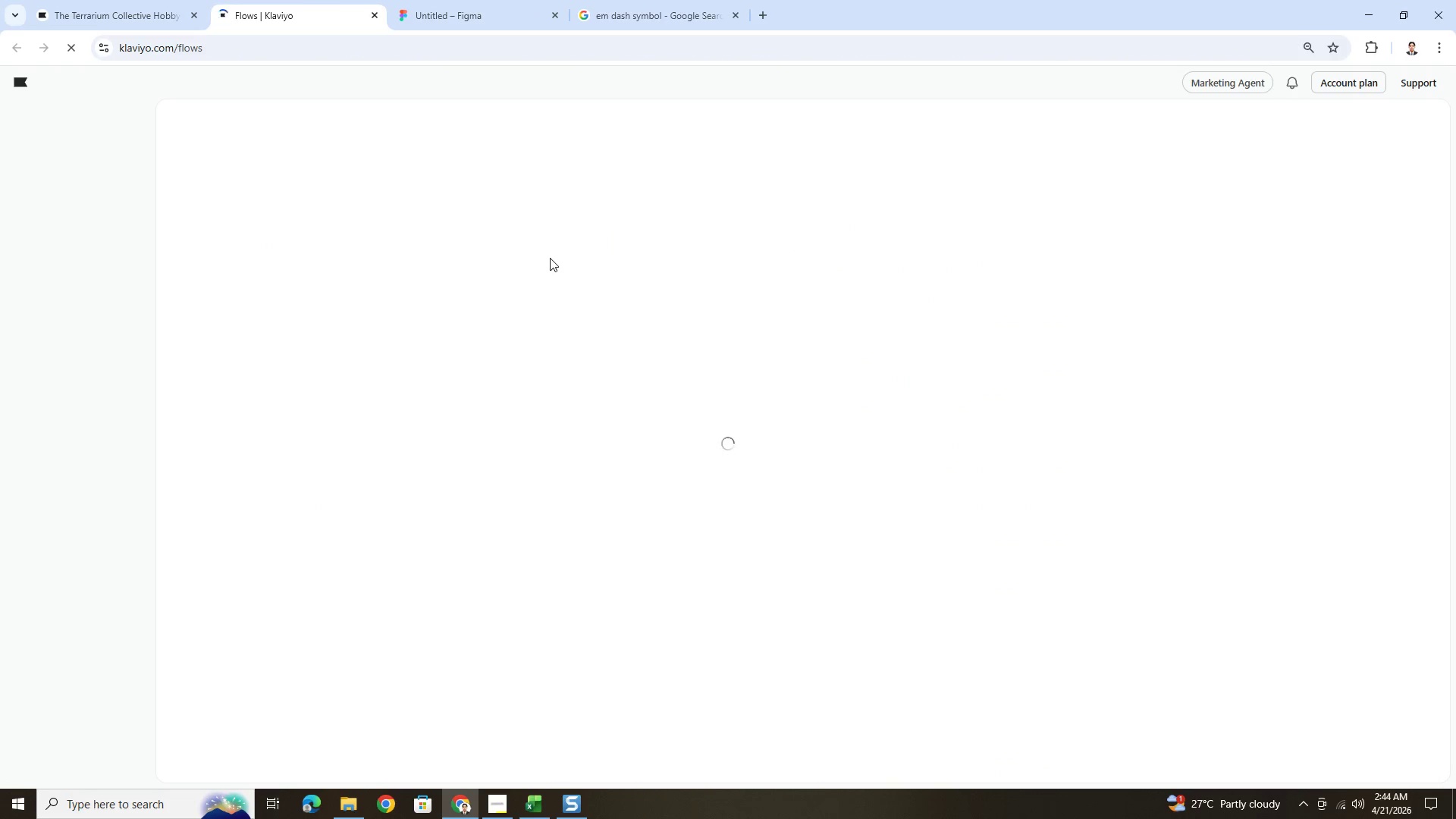 
wait(9.53)
 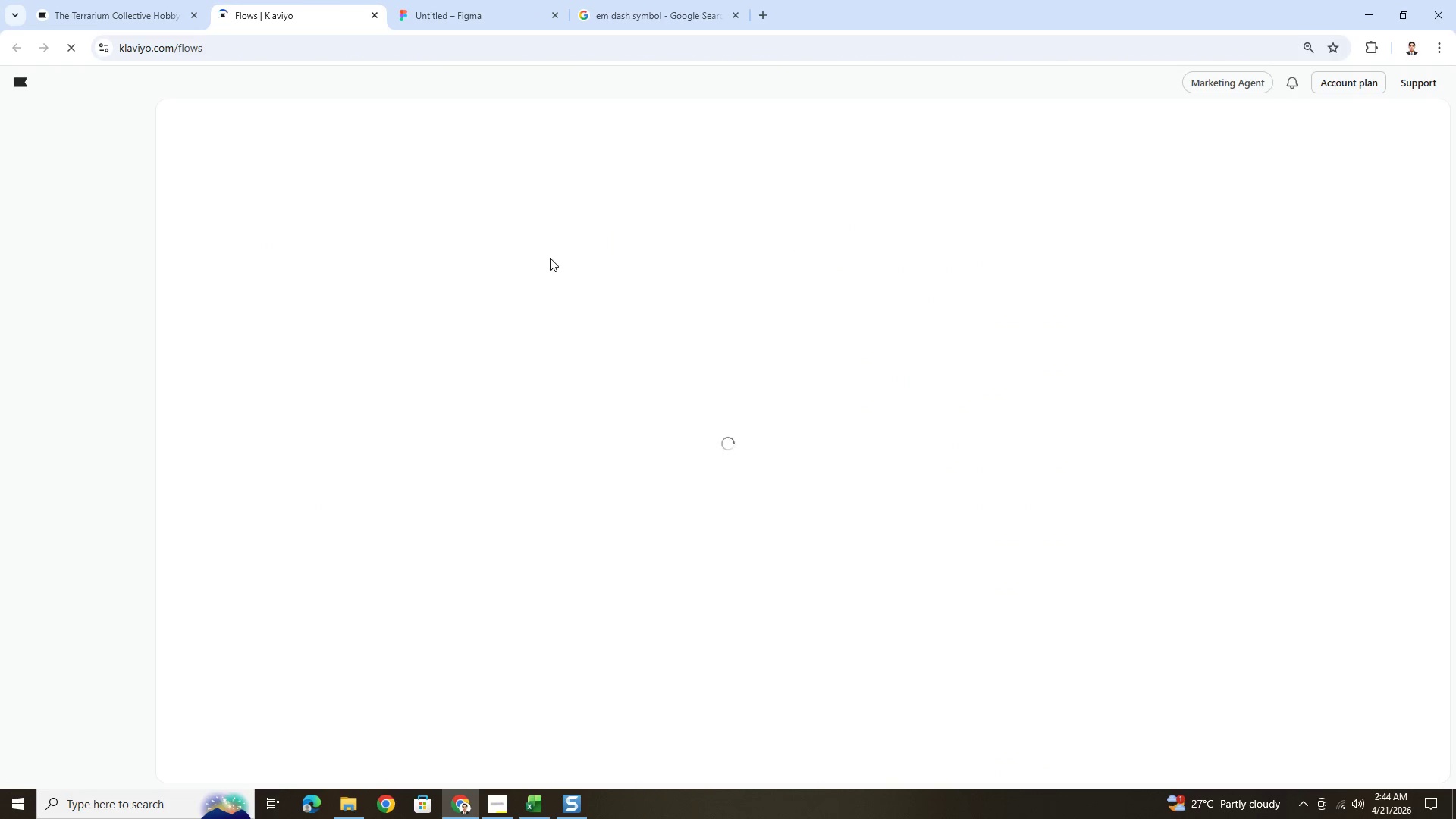 
mouse_move([127, 226])
 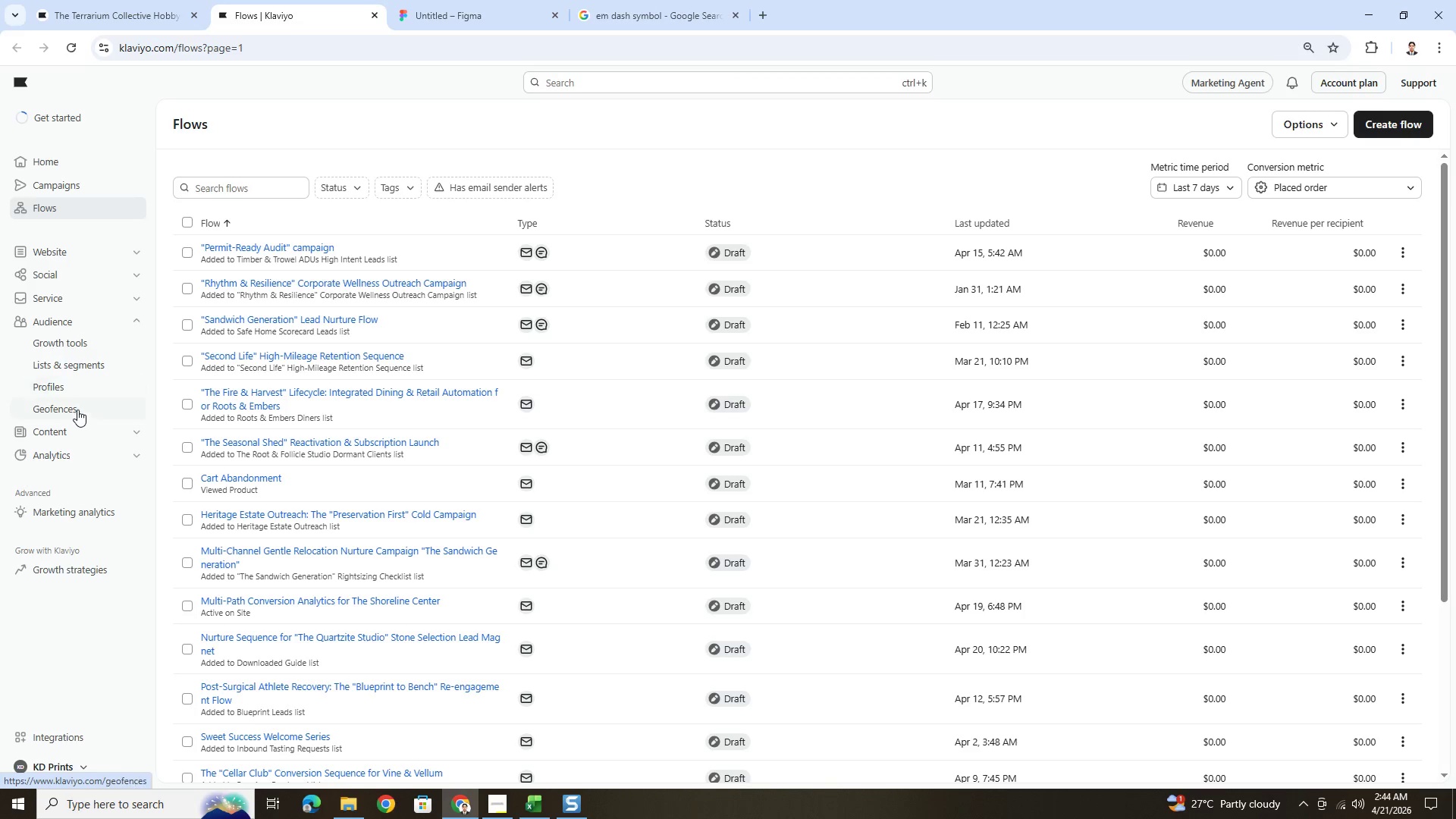 
left_click([90, 366])
 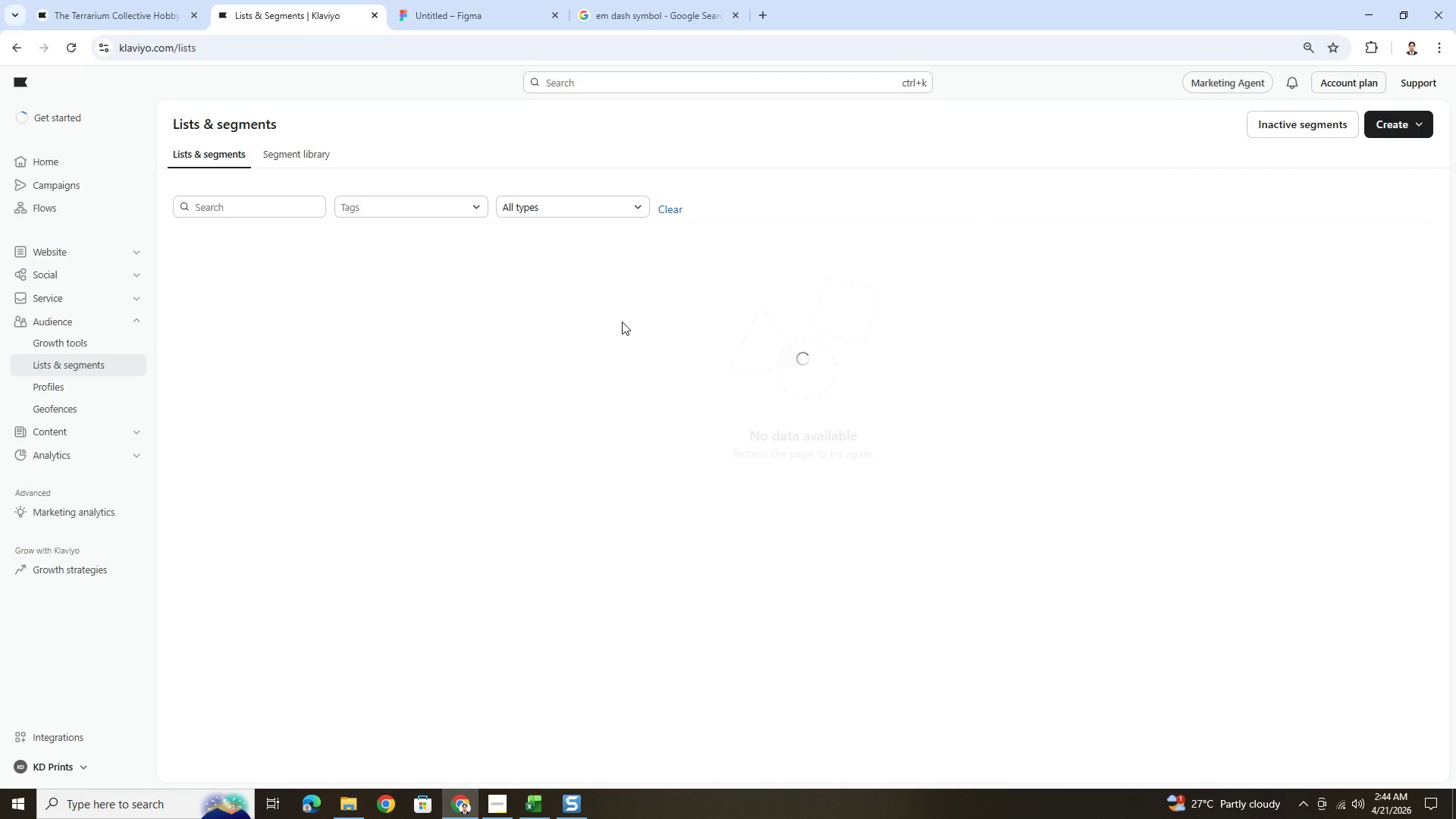 
mouse_move([701, 320])
 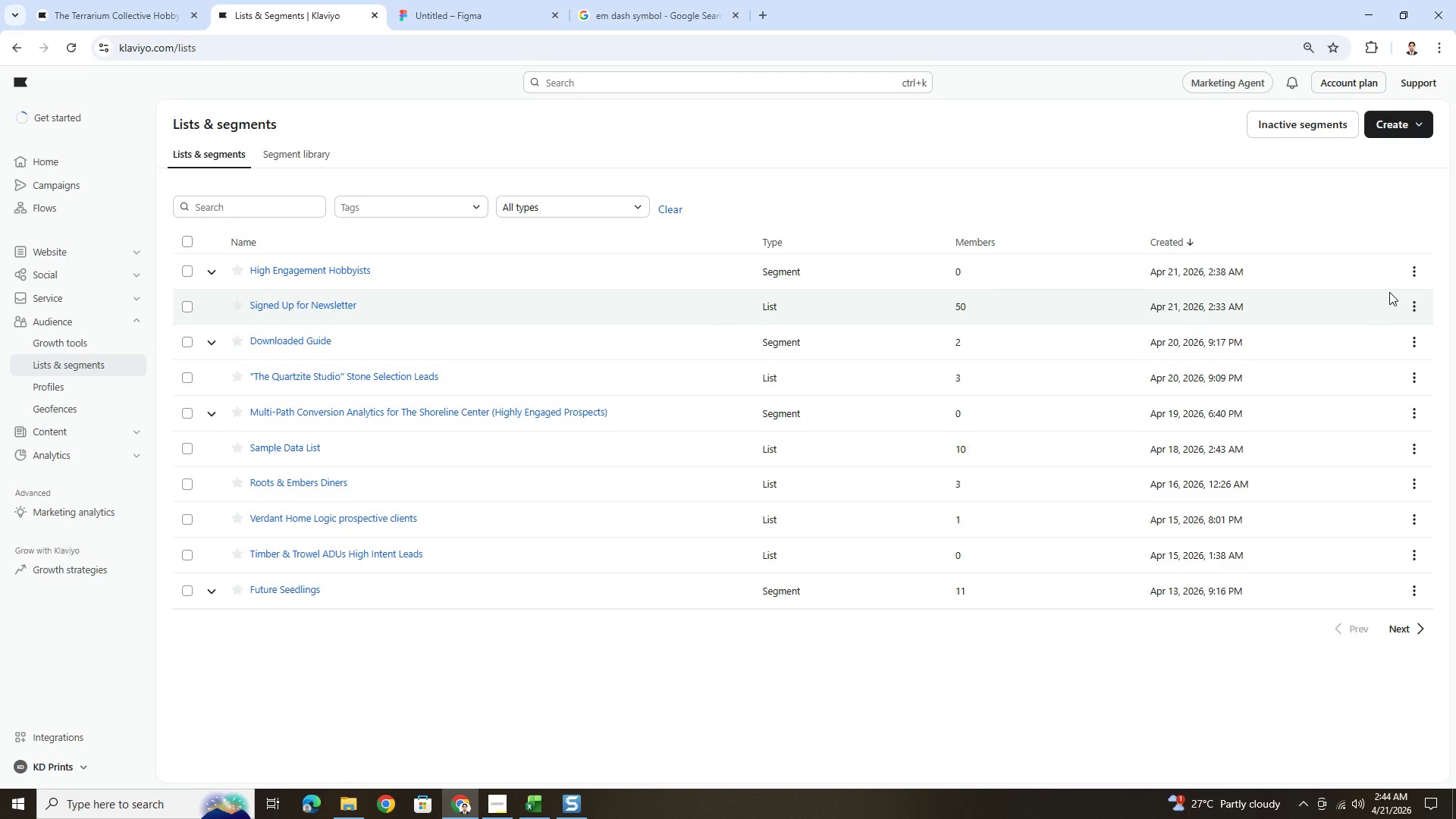 
left_click([1417, 270])
 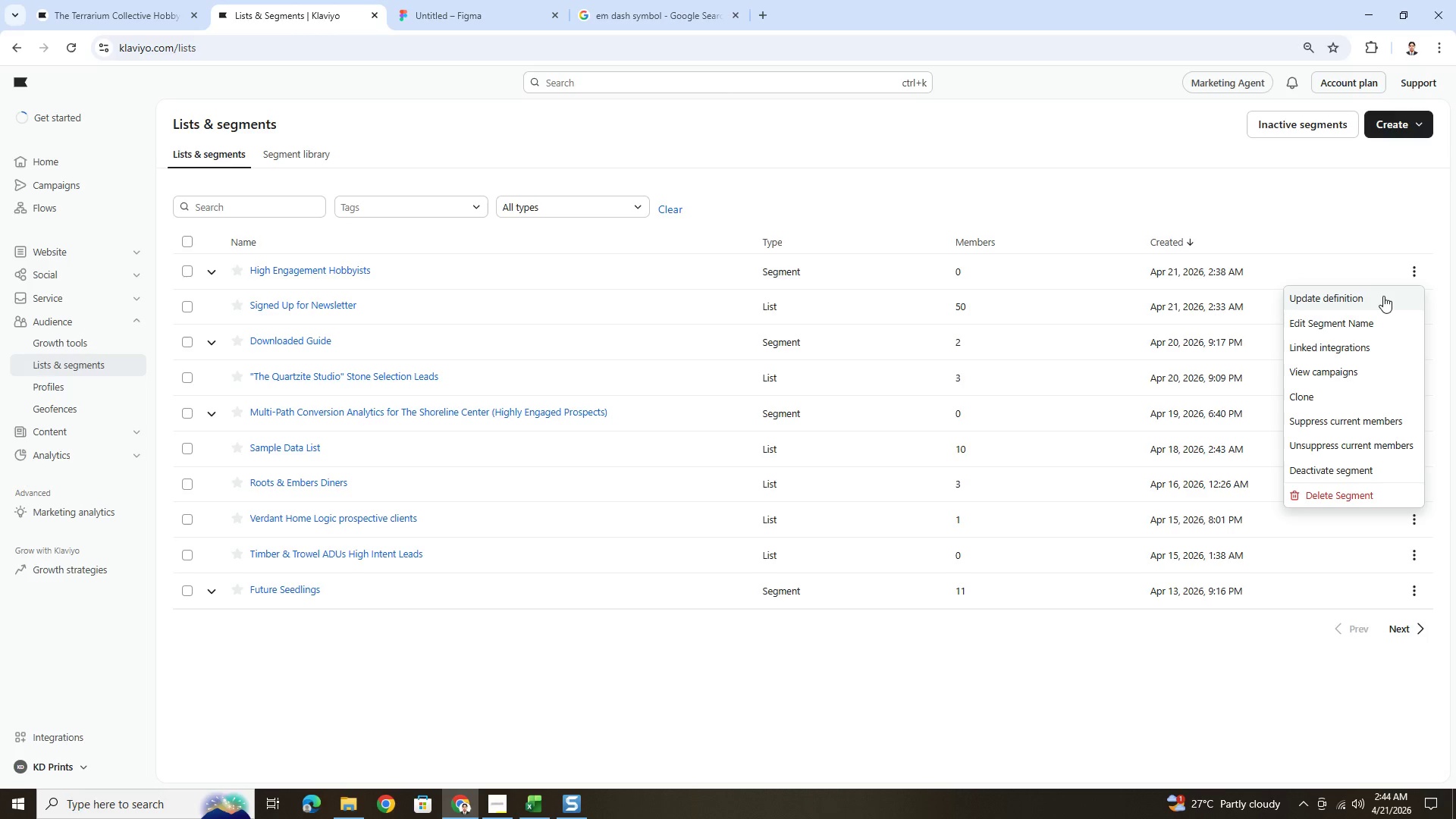 
left_click([1379, 299])
 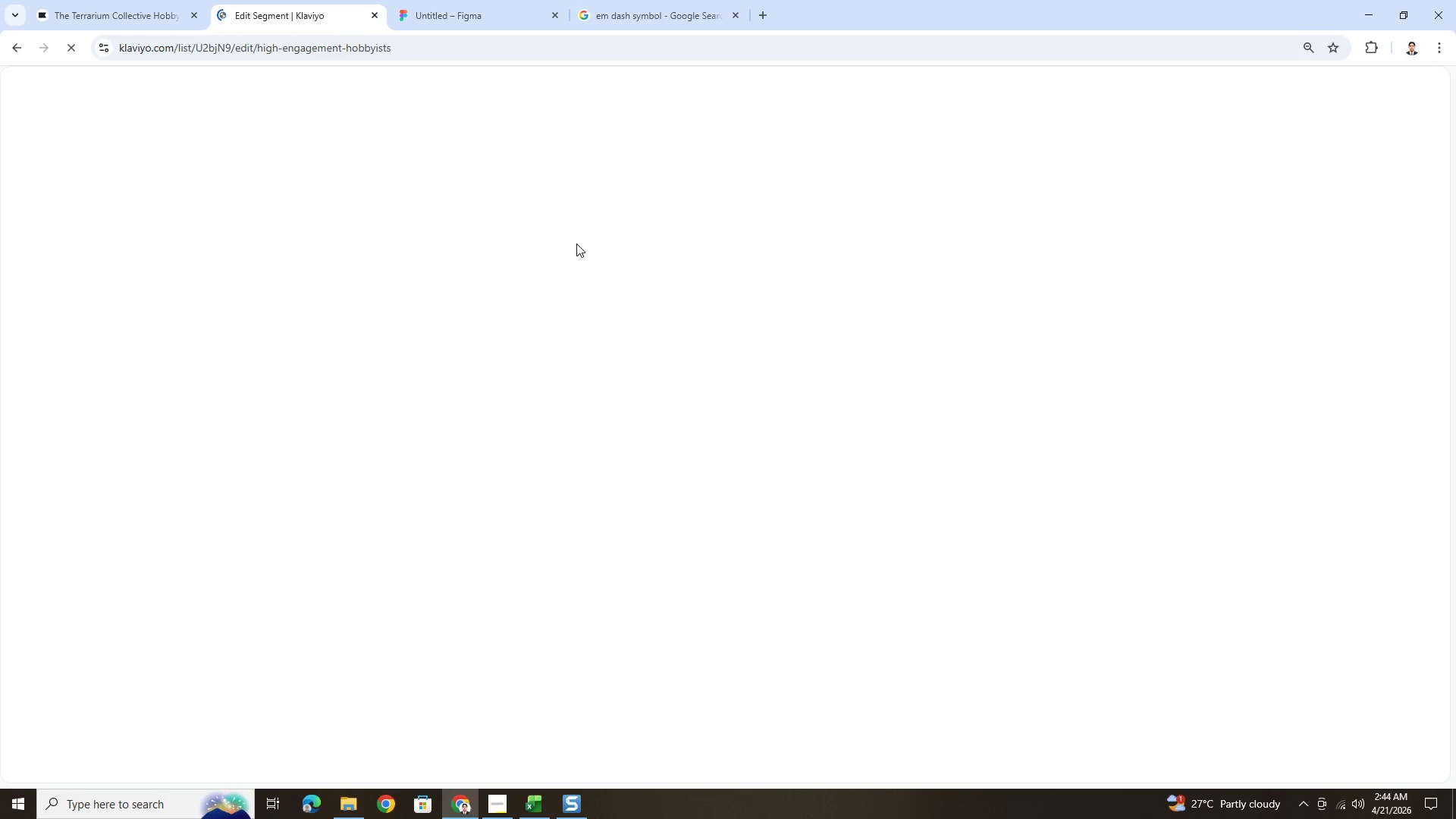 
wait(17.5)
 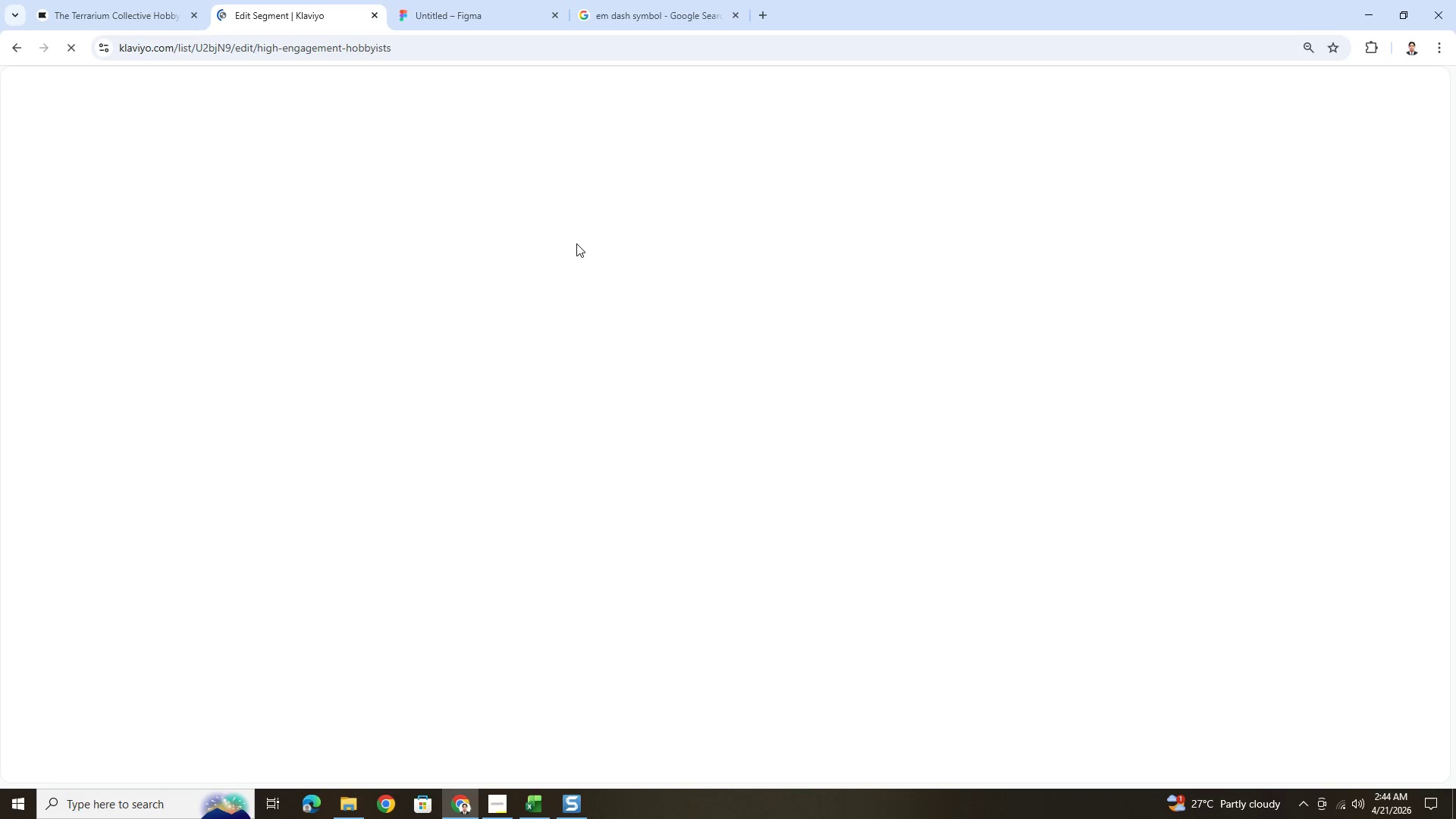 
scroll: coordinate [949, 460], scroll_direction: down, amount: 5.0
 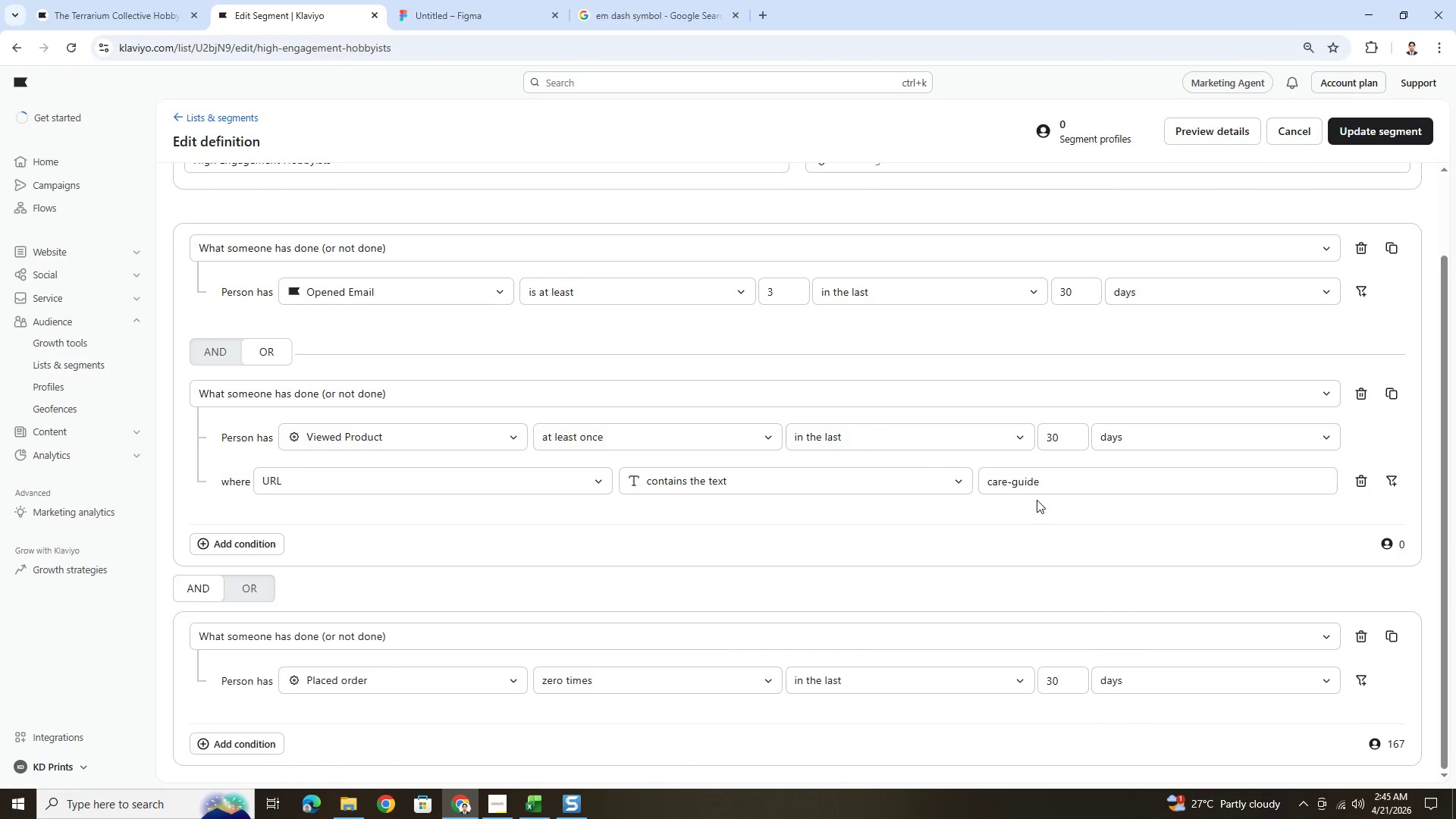 
scroll: coordinate [1181, 505], scroll_direction: up, amount: 4.0
 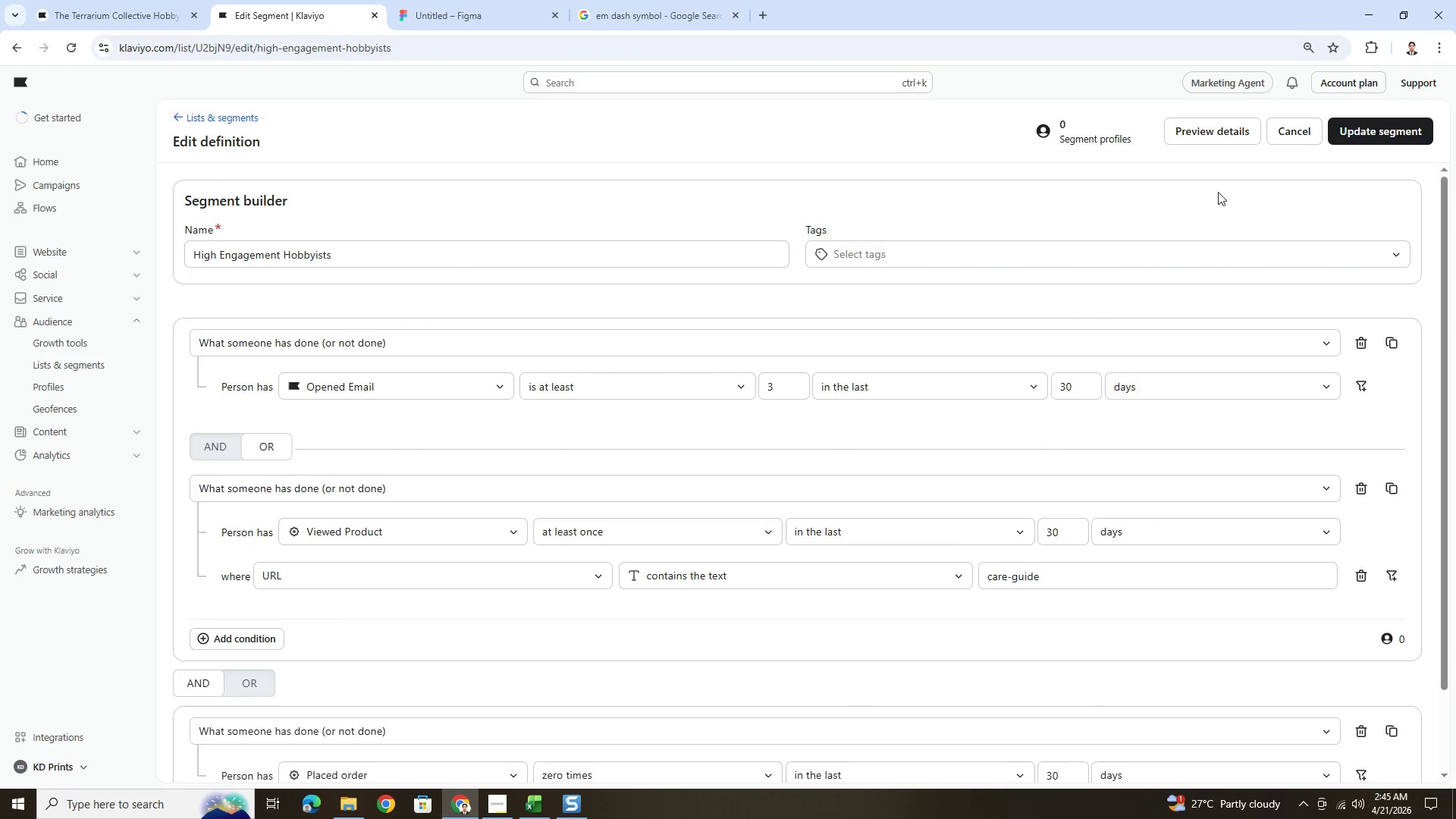 
scroll: coordinate [943, 456], scroll_direction: down, amount: 4.0
 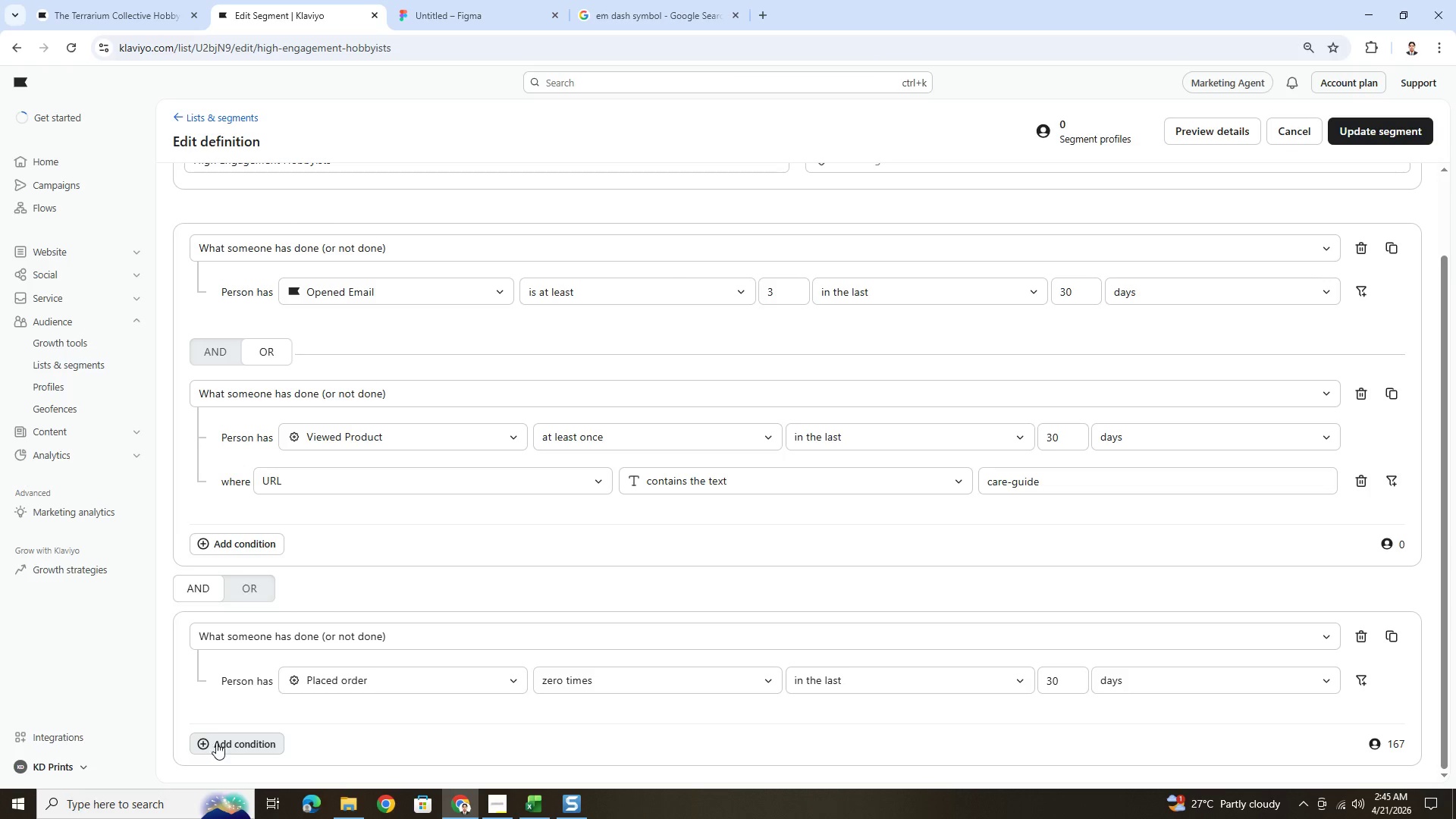 
left_click([219, 742])
 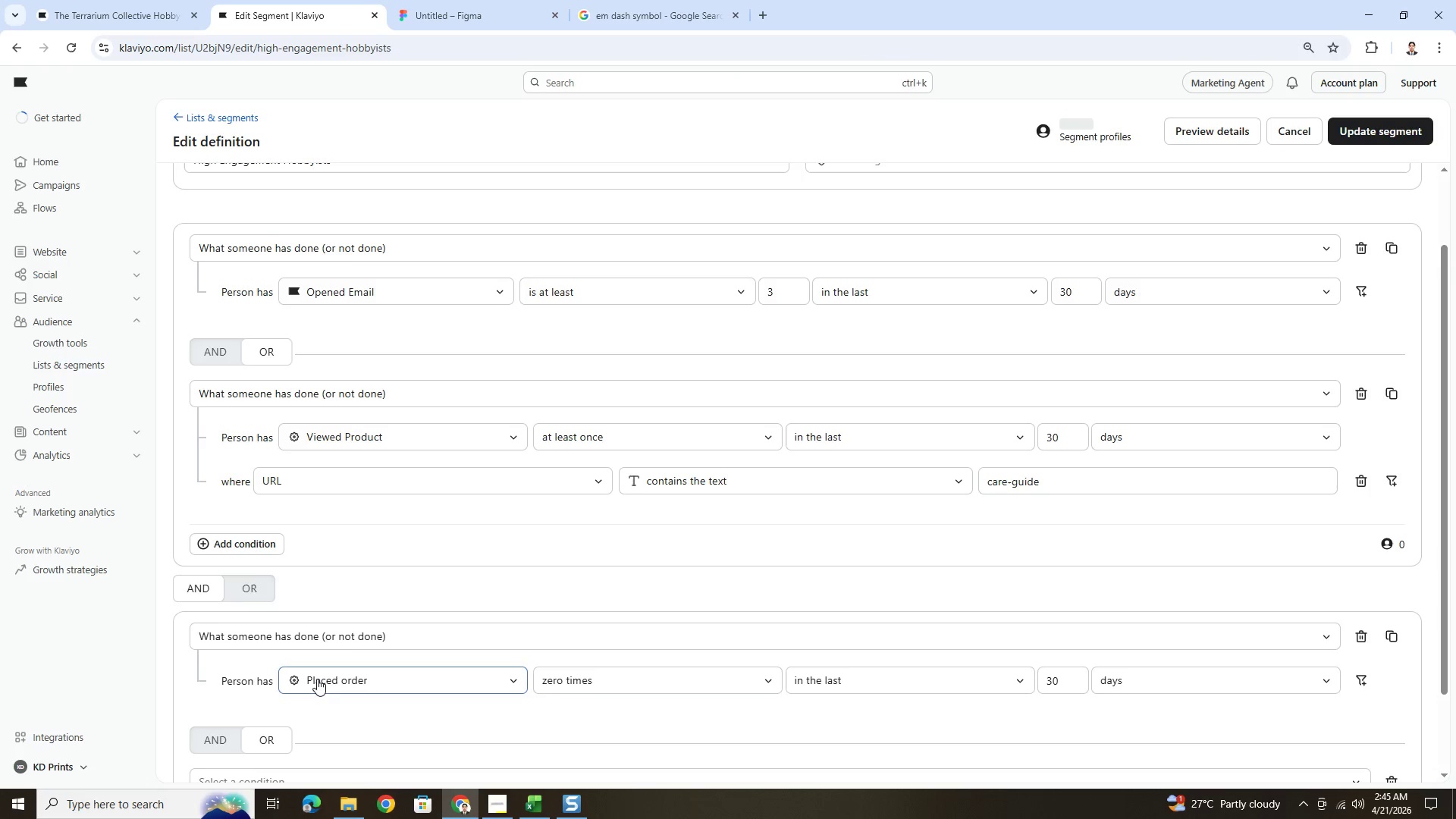 
scroll: coordinate [317, 678], scroll_direction: down, amount: 3.0
 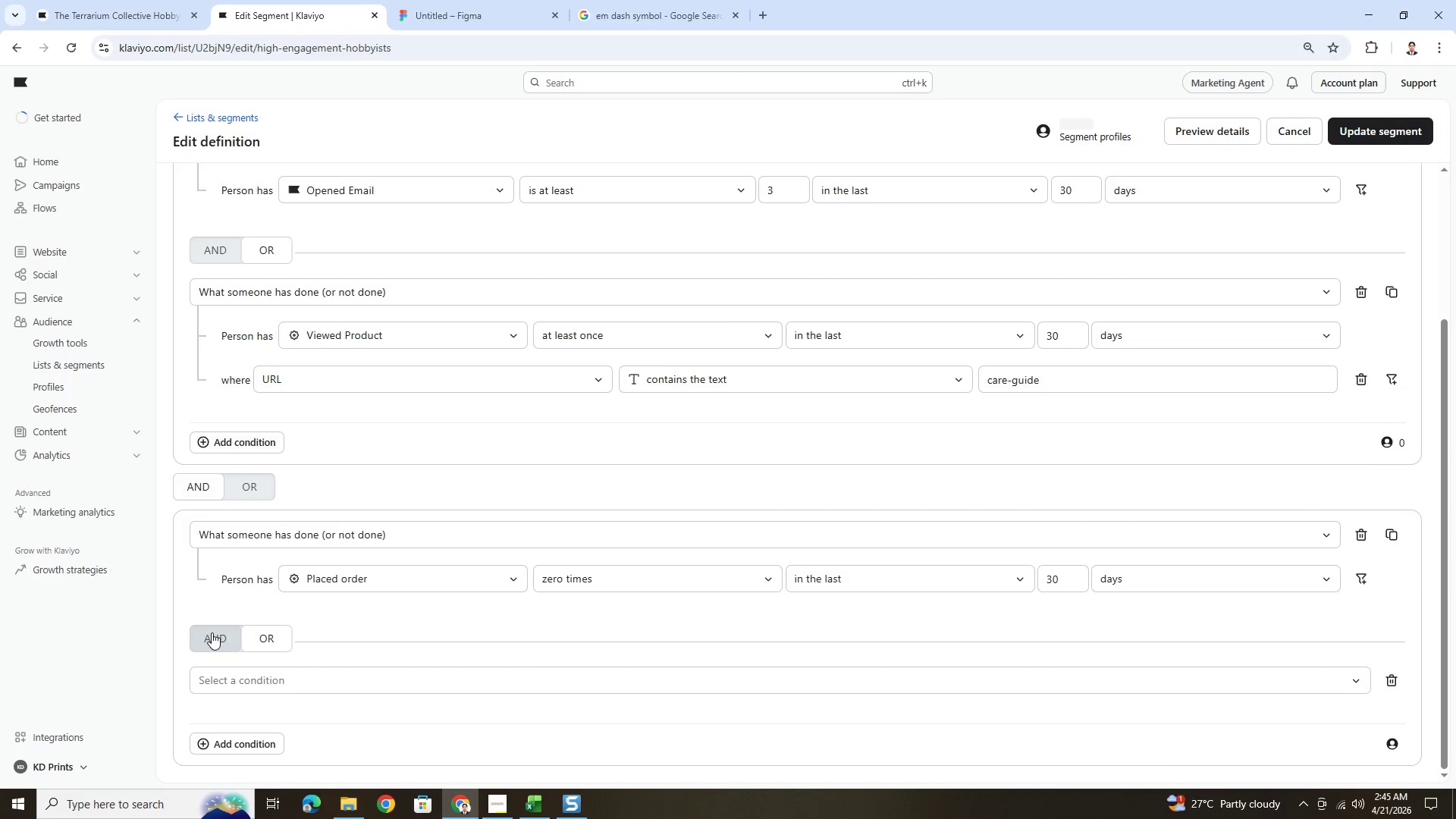 
left_click([214, 632])
 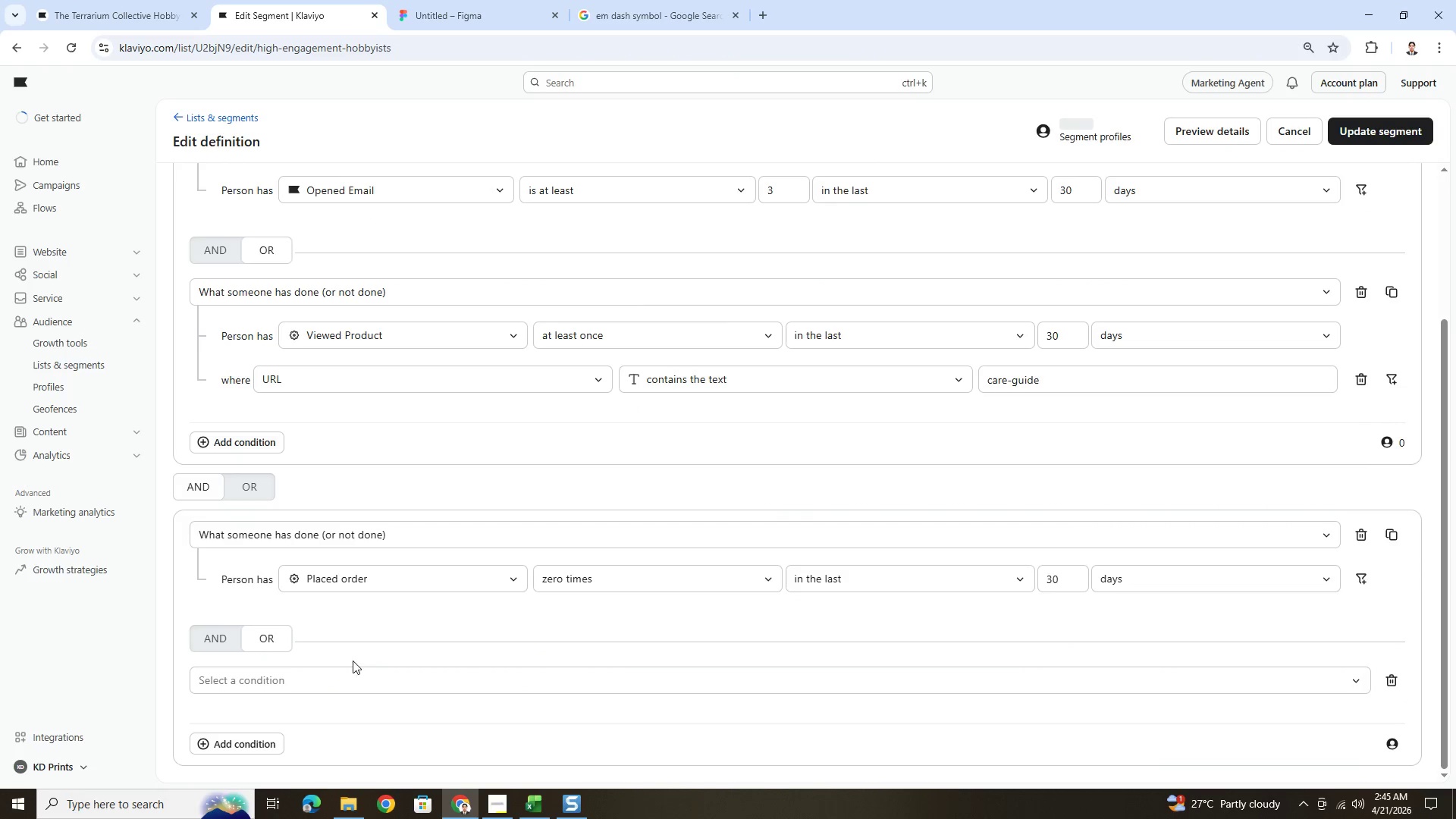 
left_click([354, 679])
 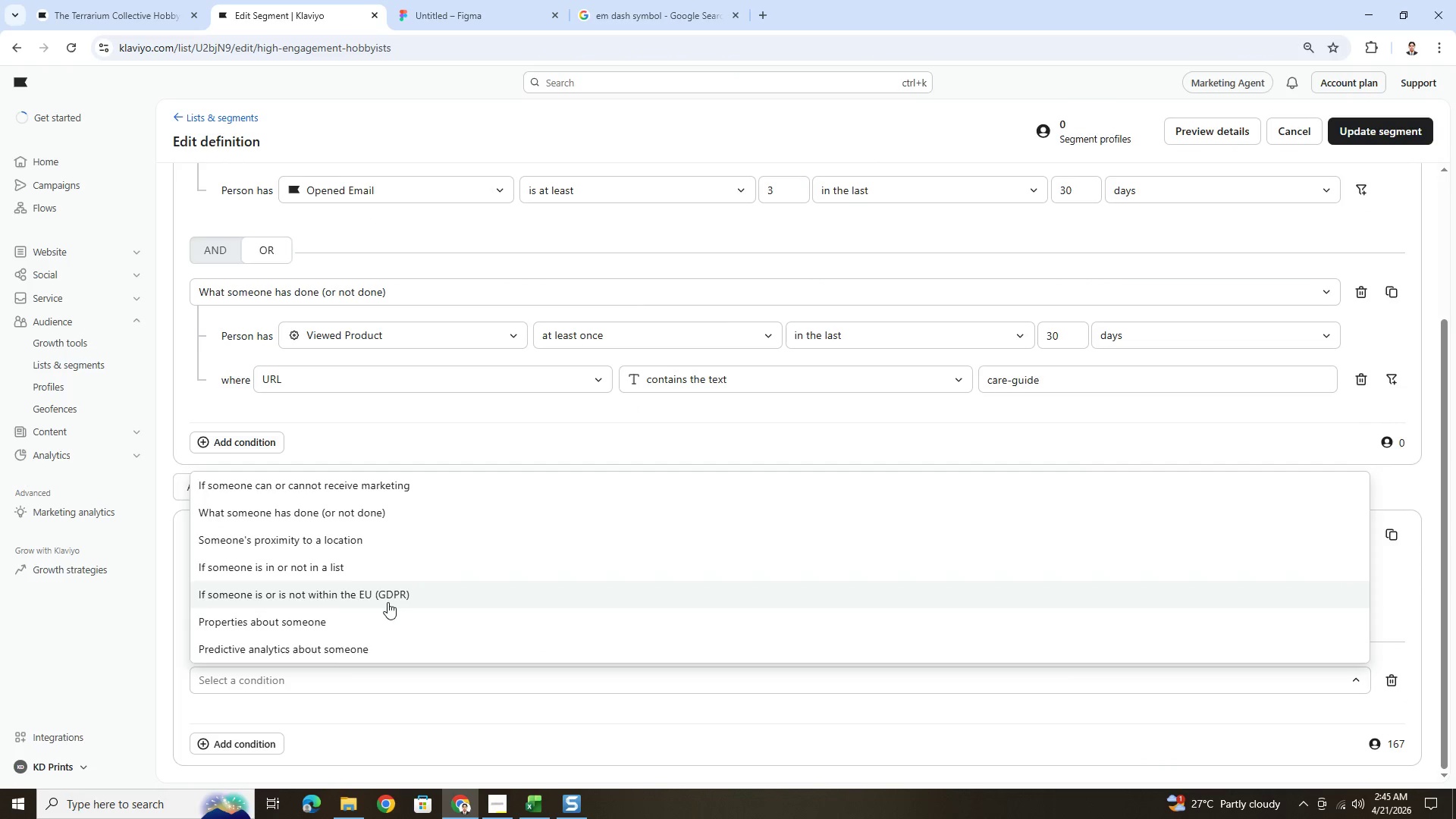 
scroll: coordinate [369, 661], scroll_direction: down, amount: 2.0
 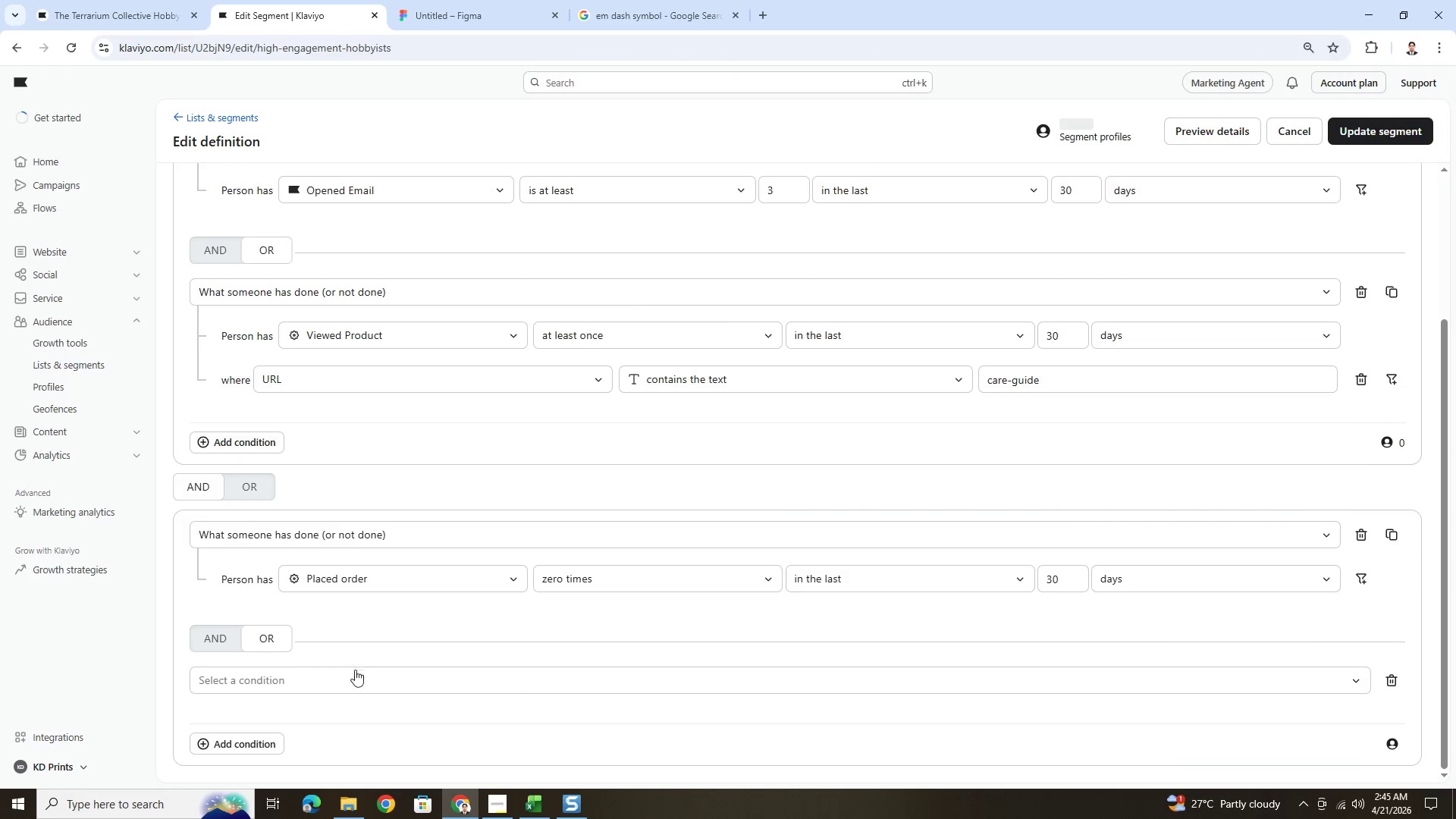 
left_click([383, 621])
 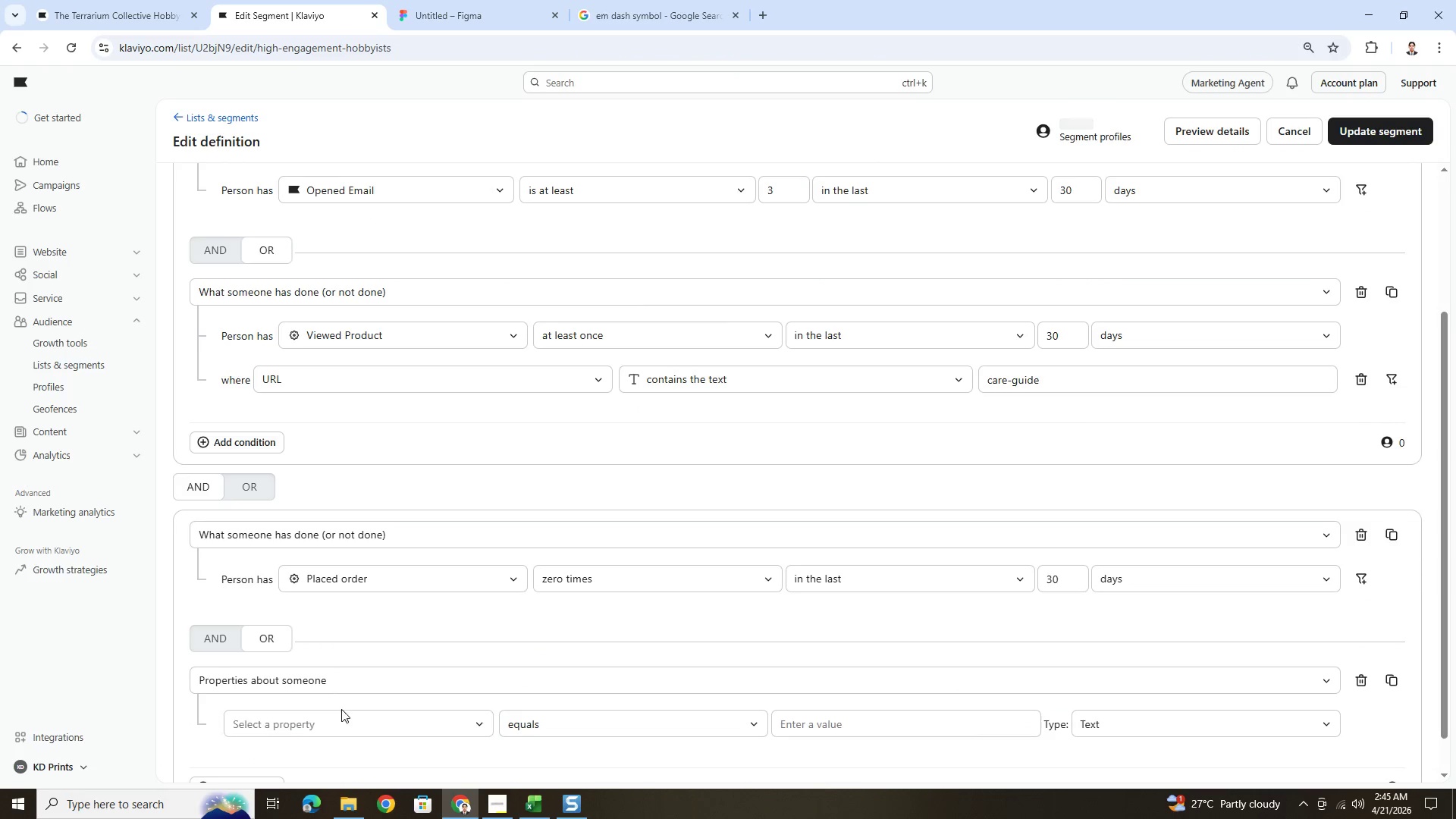 
left_click([345, 719])
 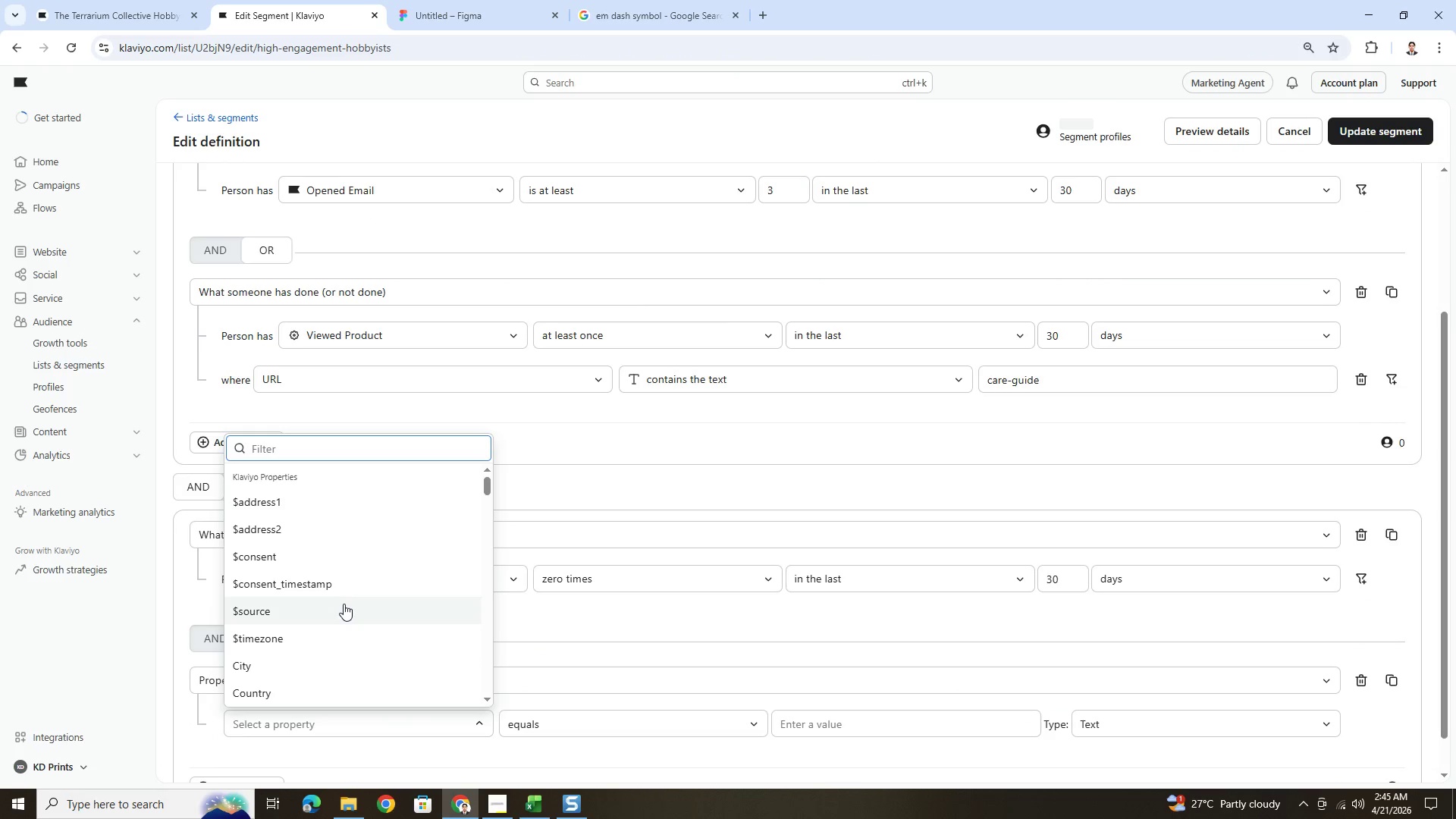 
type(last)
 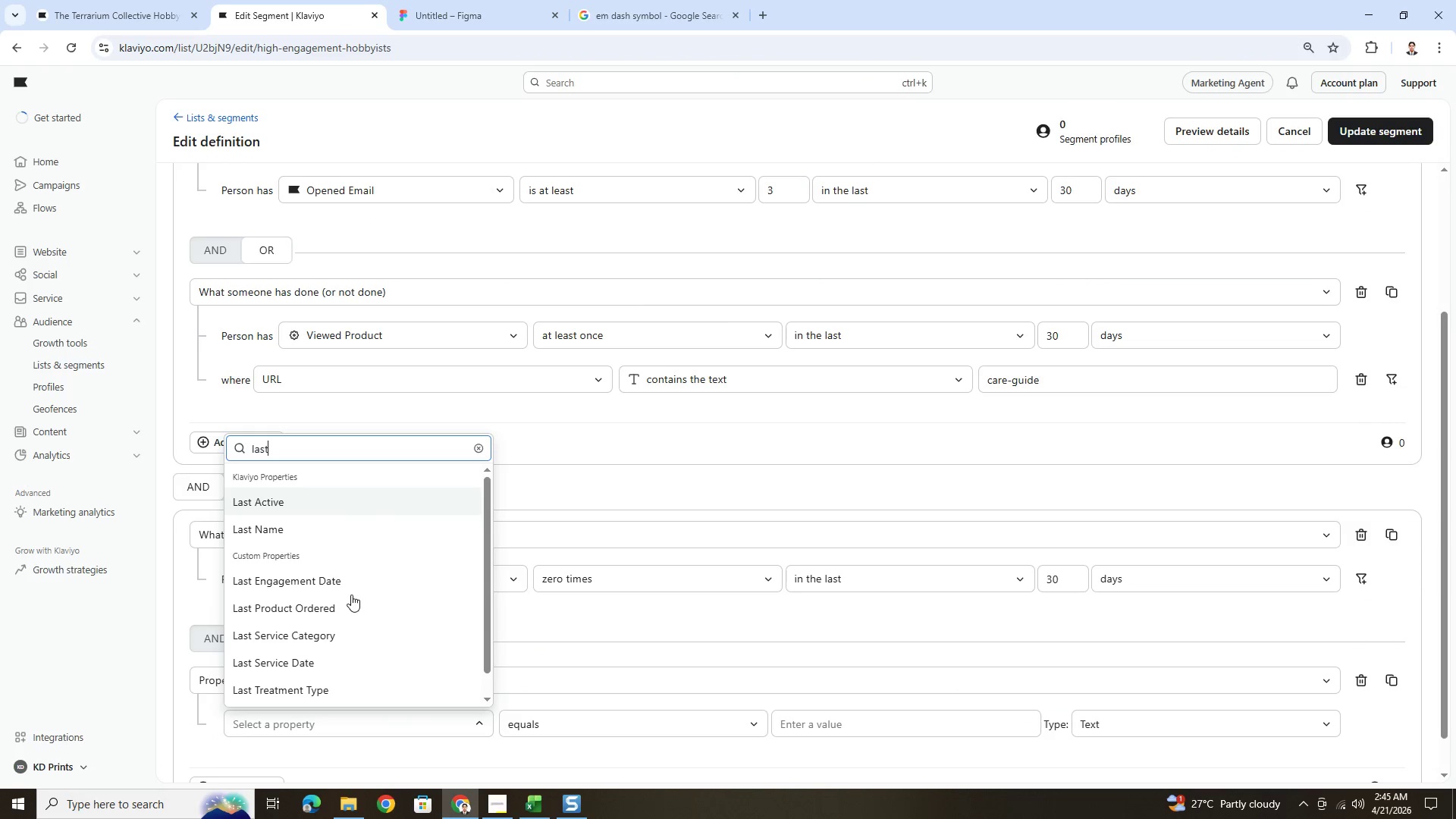 
left_click([357, 584])
 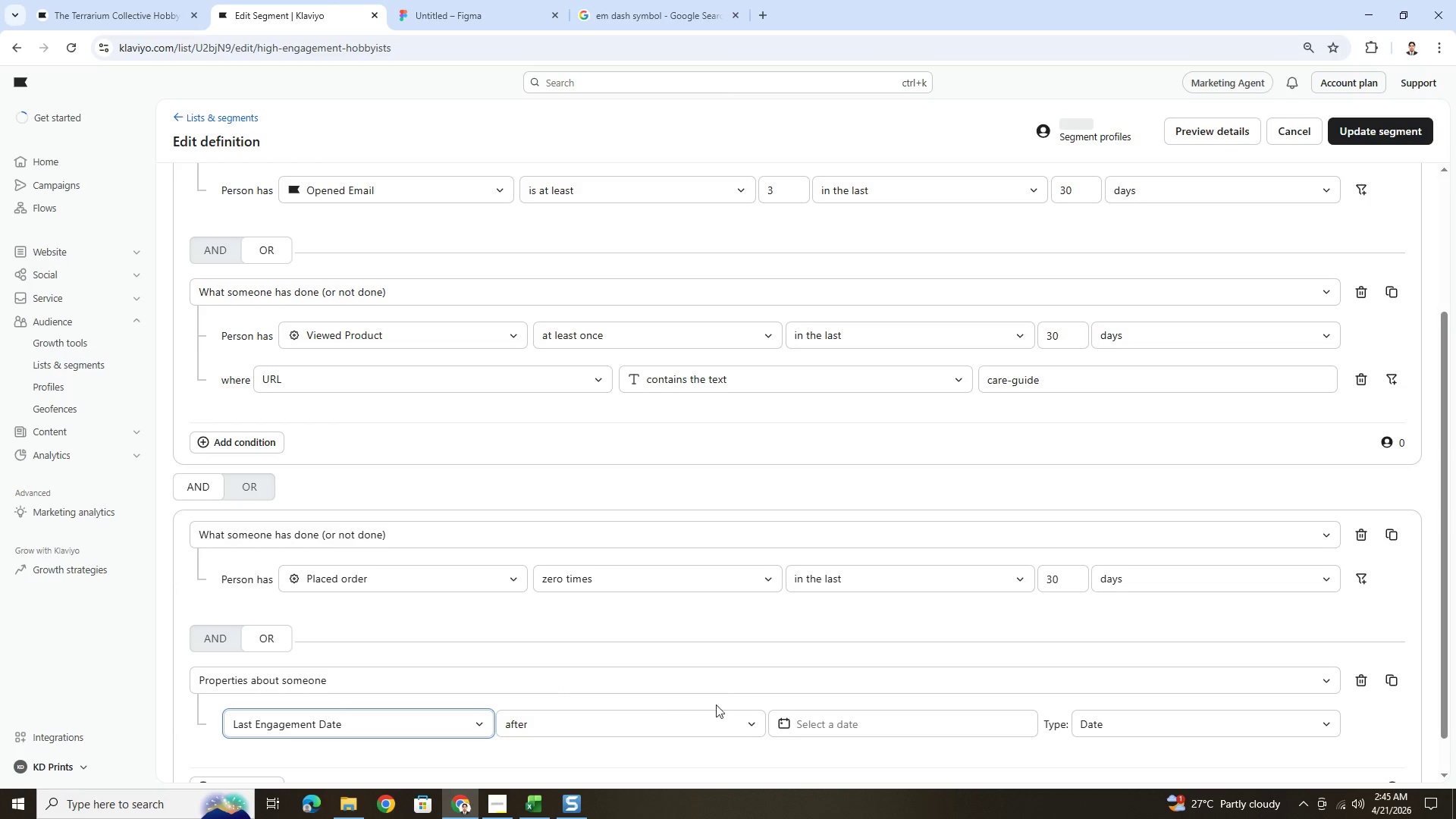 
scroll: coordinate [725, 702], scroll_direction: down, amount: 2.0
 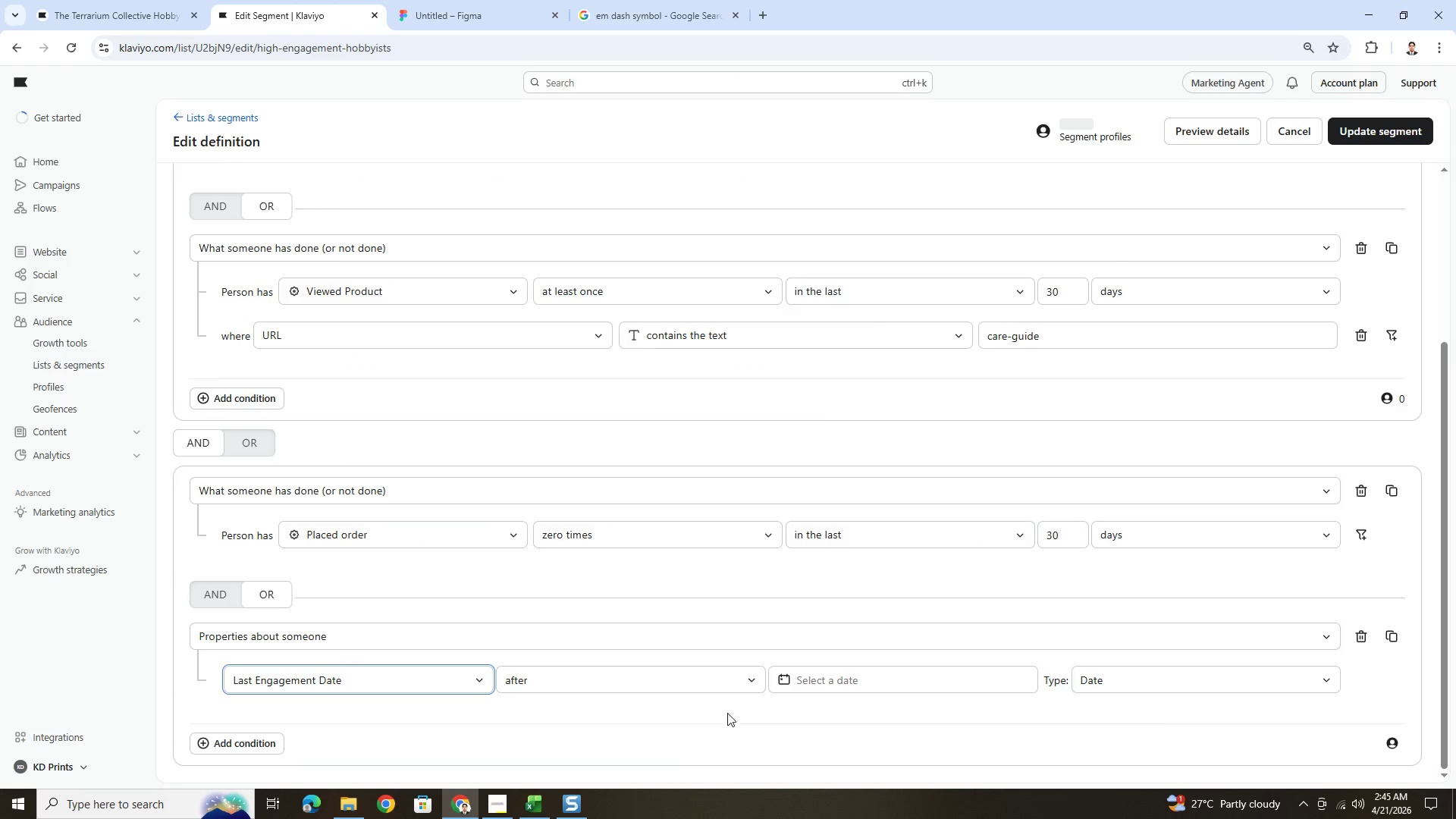 
left_click([730, 681])
 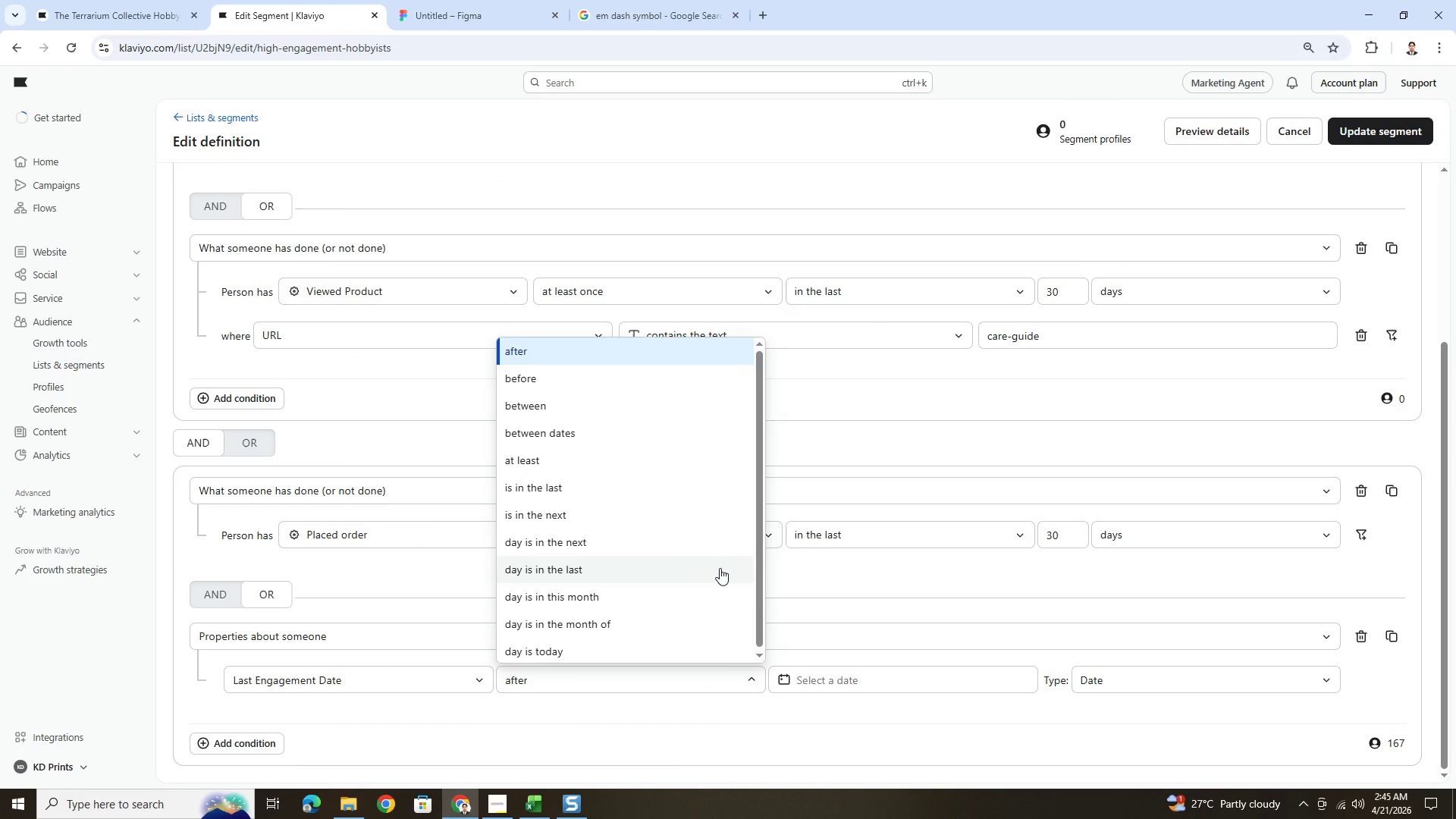 
scroll: coordinate [720, 568], scroll_direction: down, amount: 2.0
 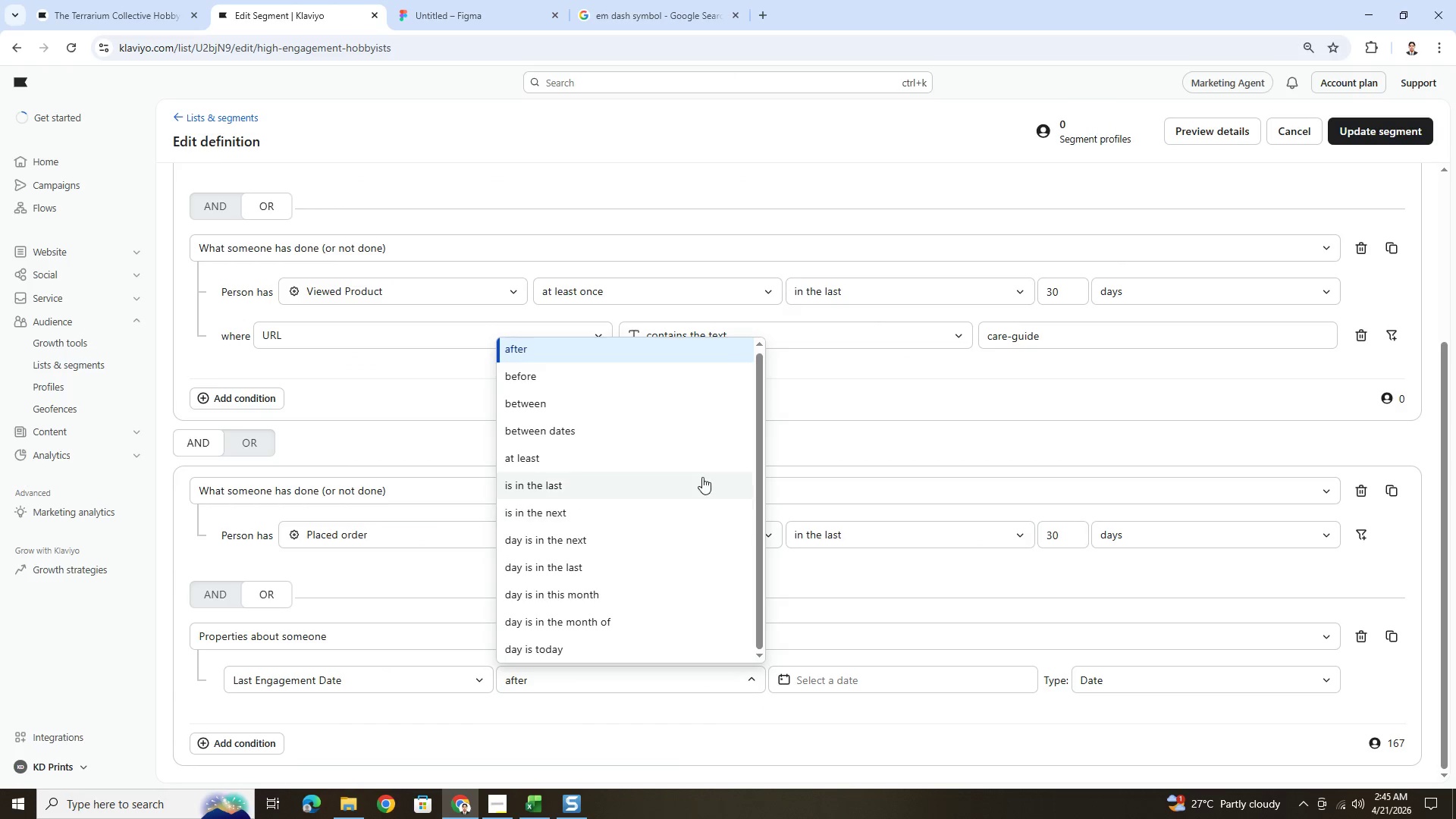 
left_click([702, 476])
 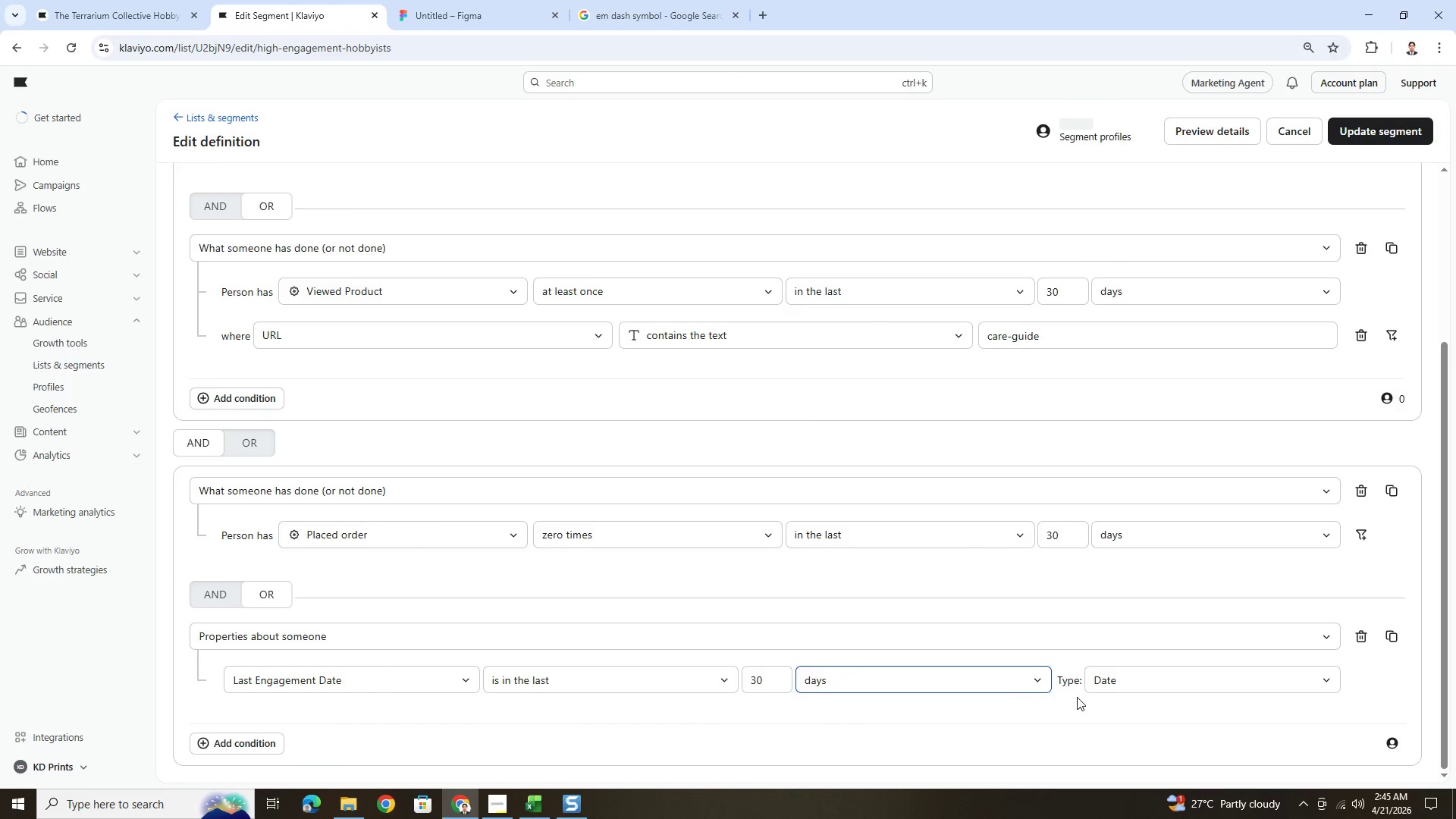 
scroll: coordinate [1285, 708], scroll_direction: down, amount: 3.0
 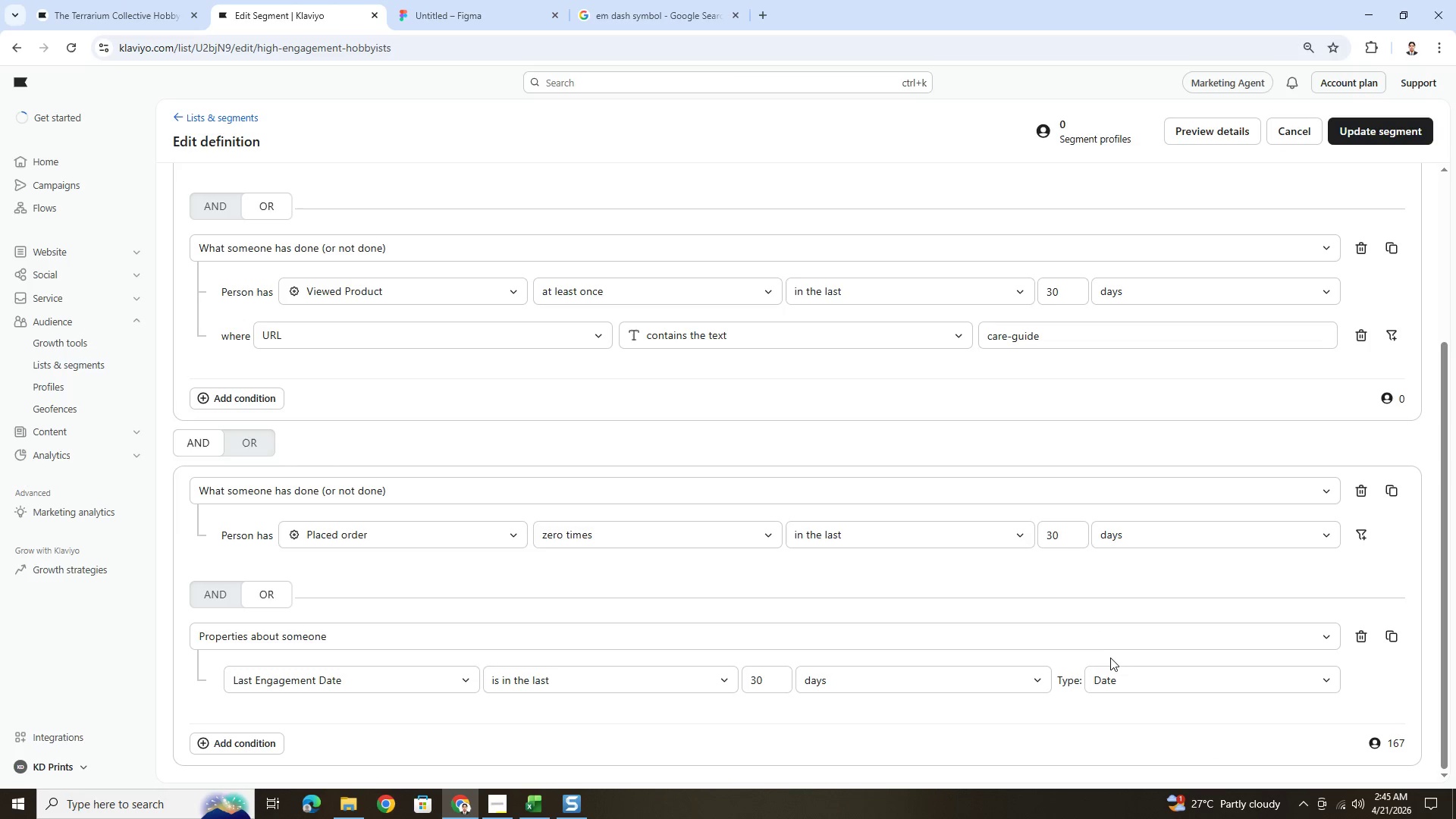 
wait(9.45)
 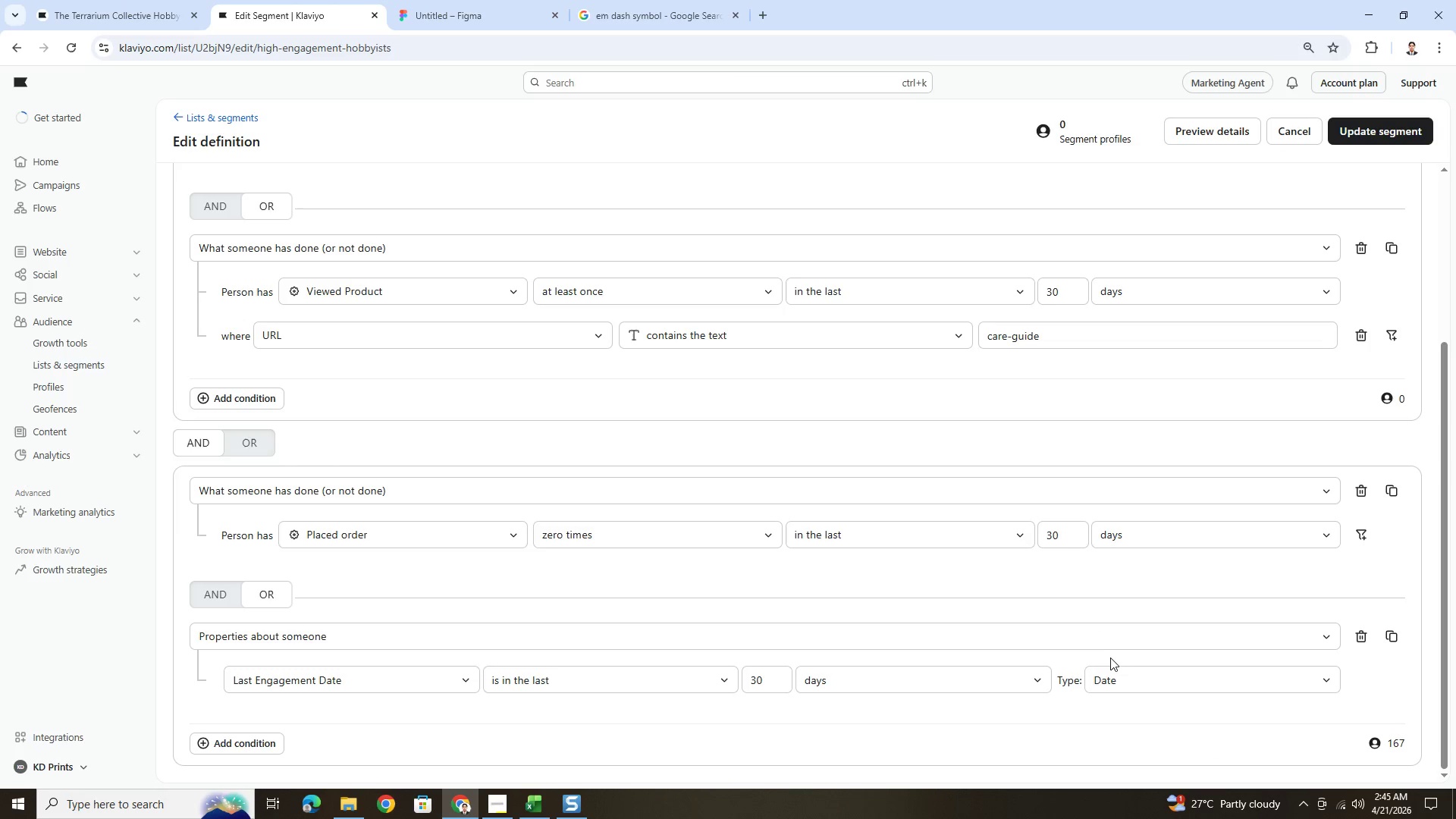 
scroll: coordinate [1040, 612], scroll_direction: down, amount: 4.0
 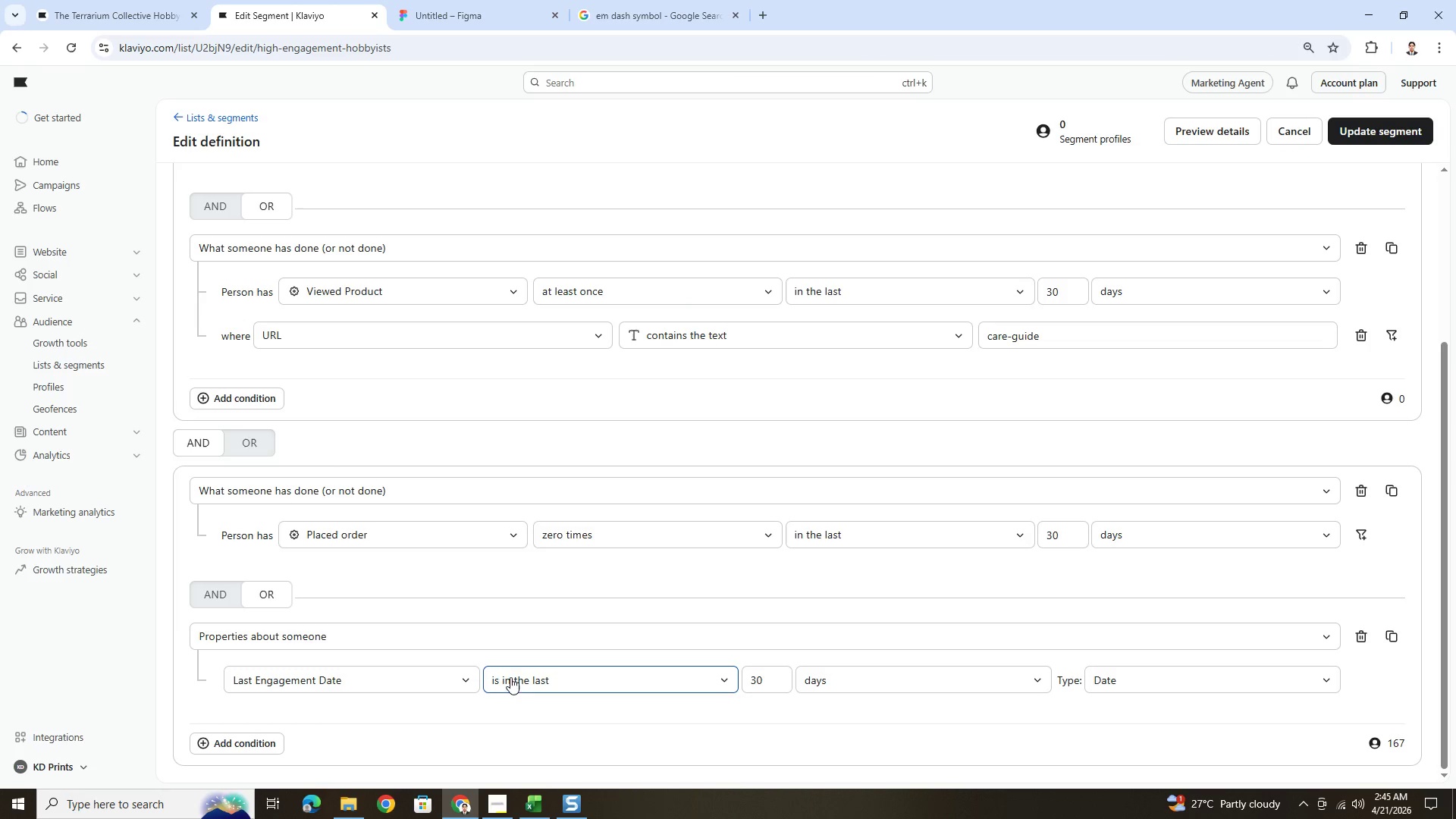 
left_click([544, 804])
 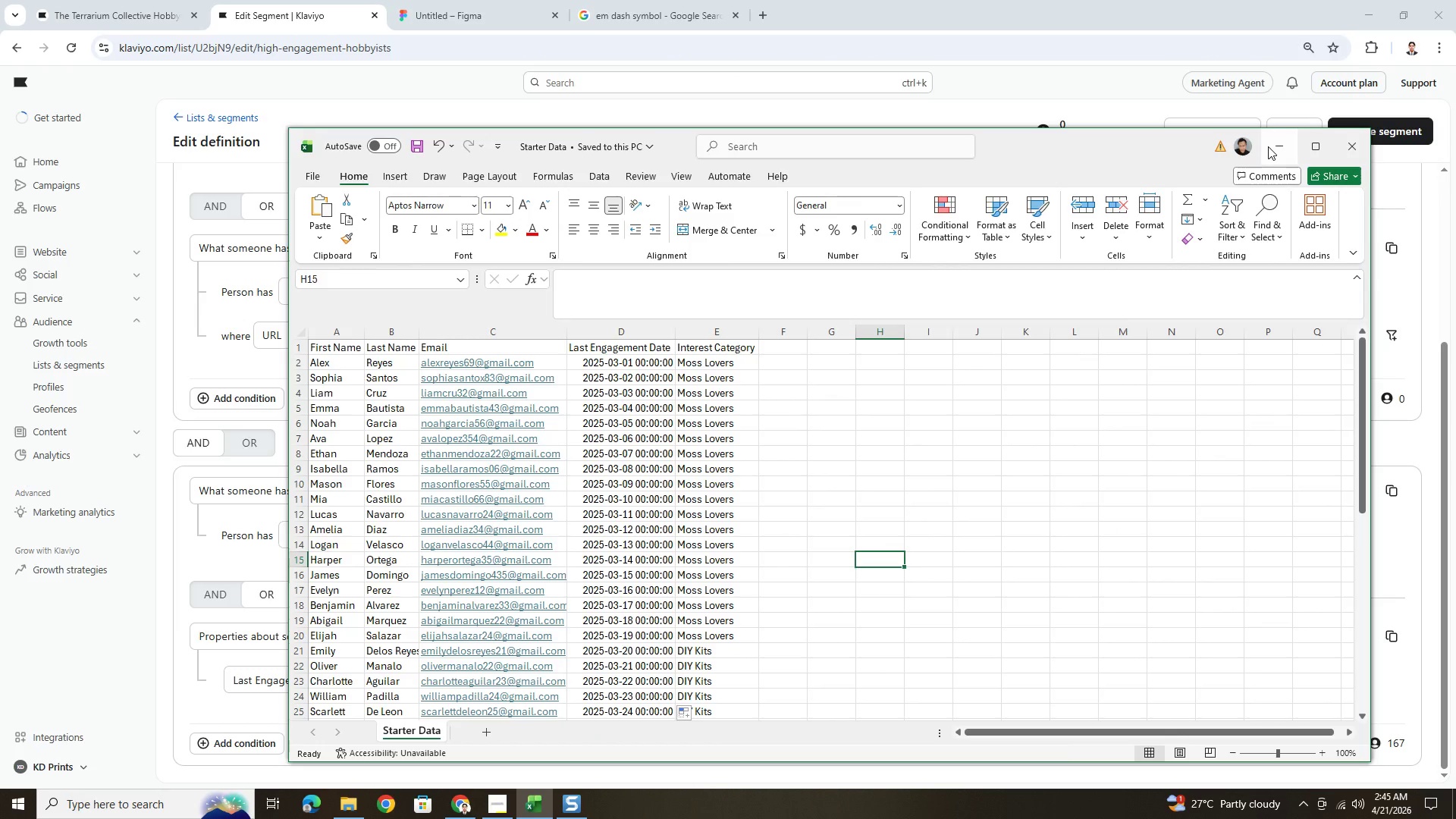 
wait(8.66)
 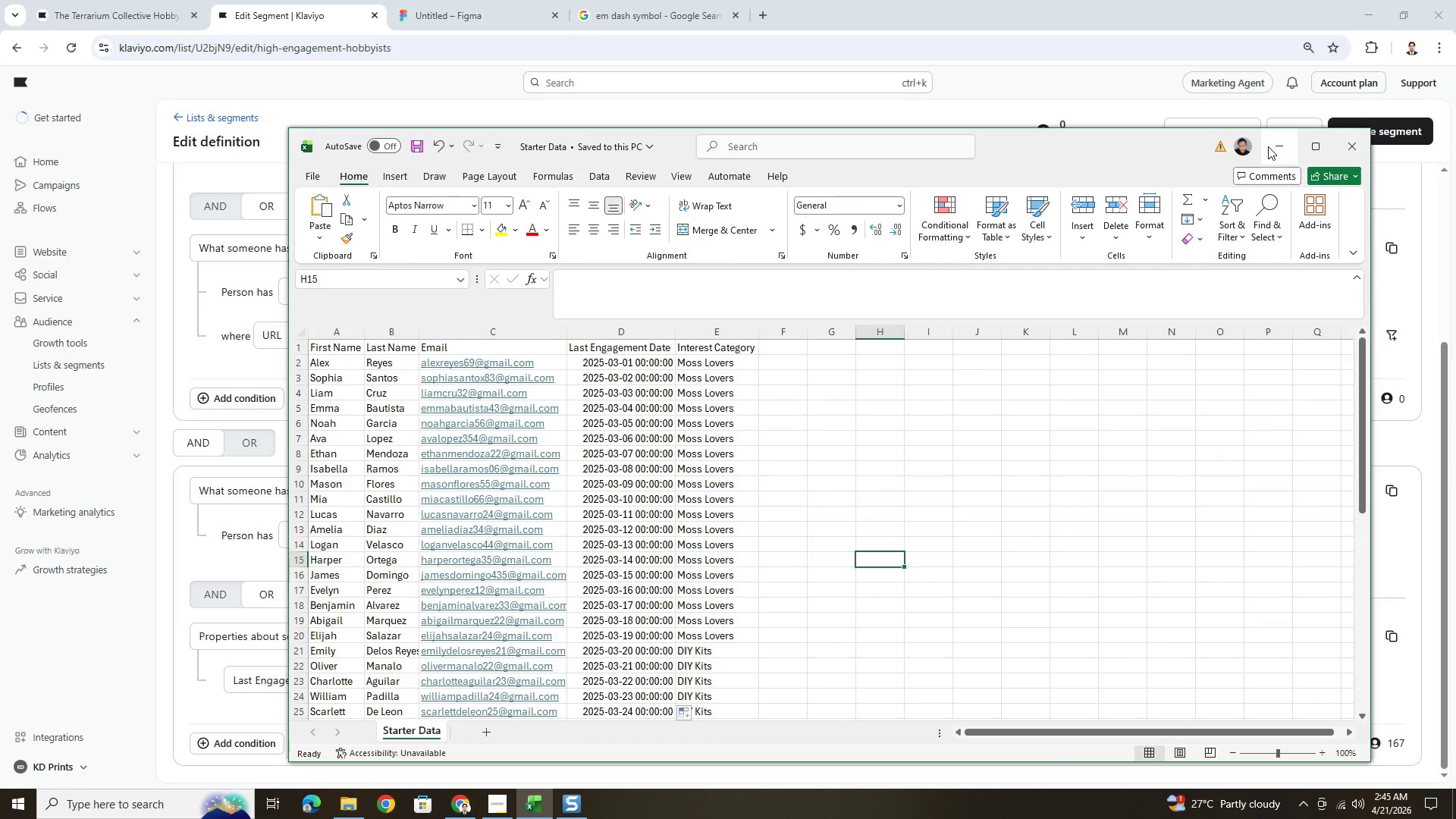 
scroll: coordinate [762, 559], scroll_direction: down, amount: 9.0
 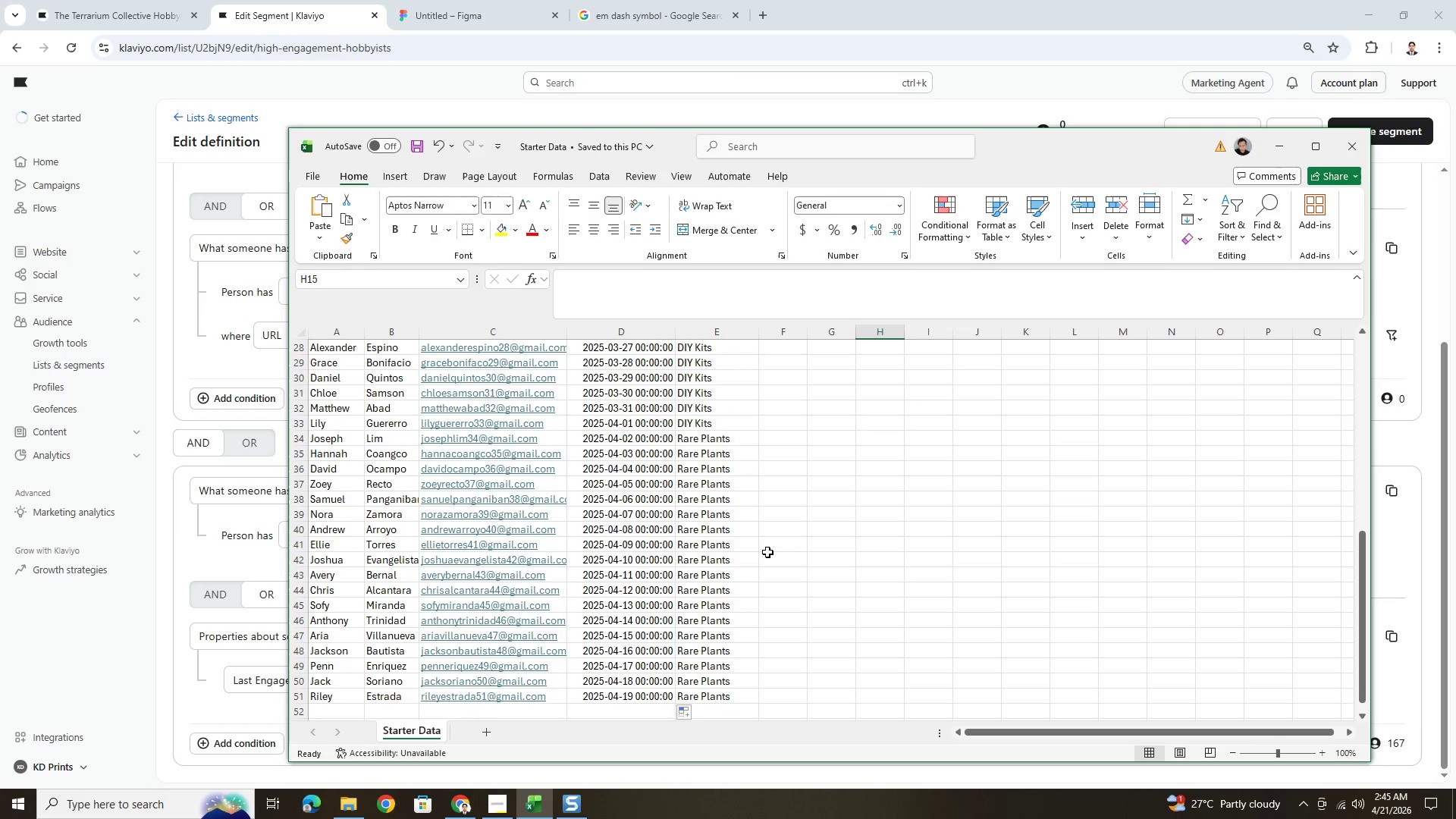 
scroll: coordinate [767, 552], scroll_direction: up, amount: 14.0
 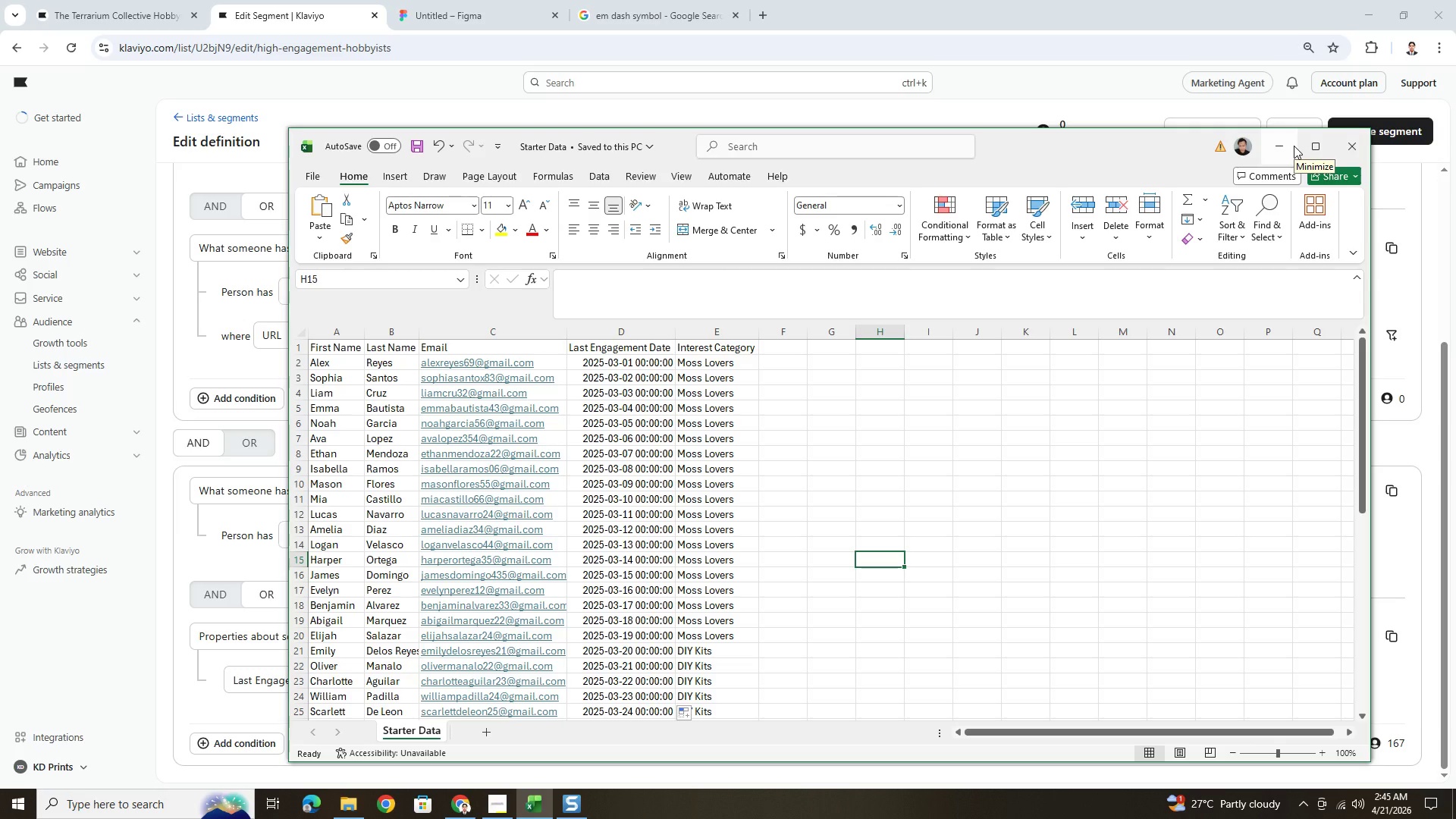 
wait(6.83)
 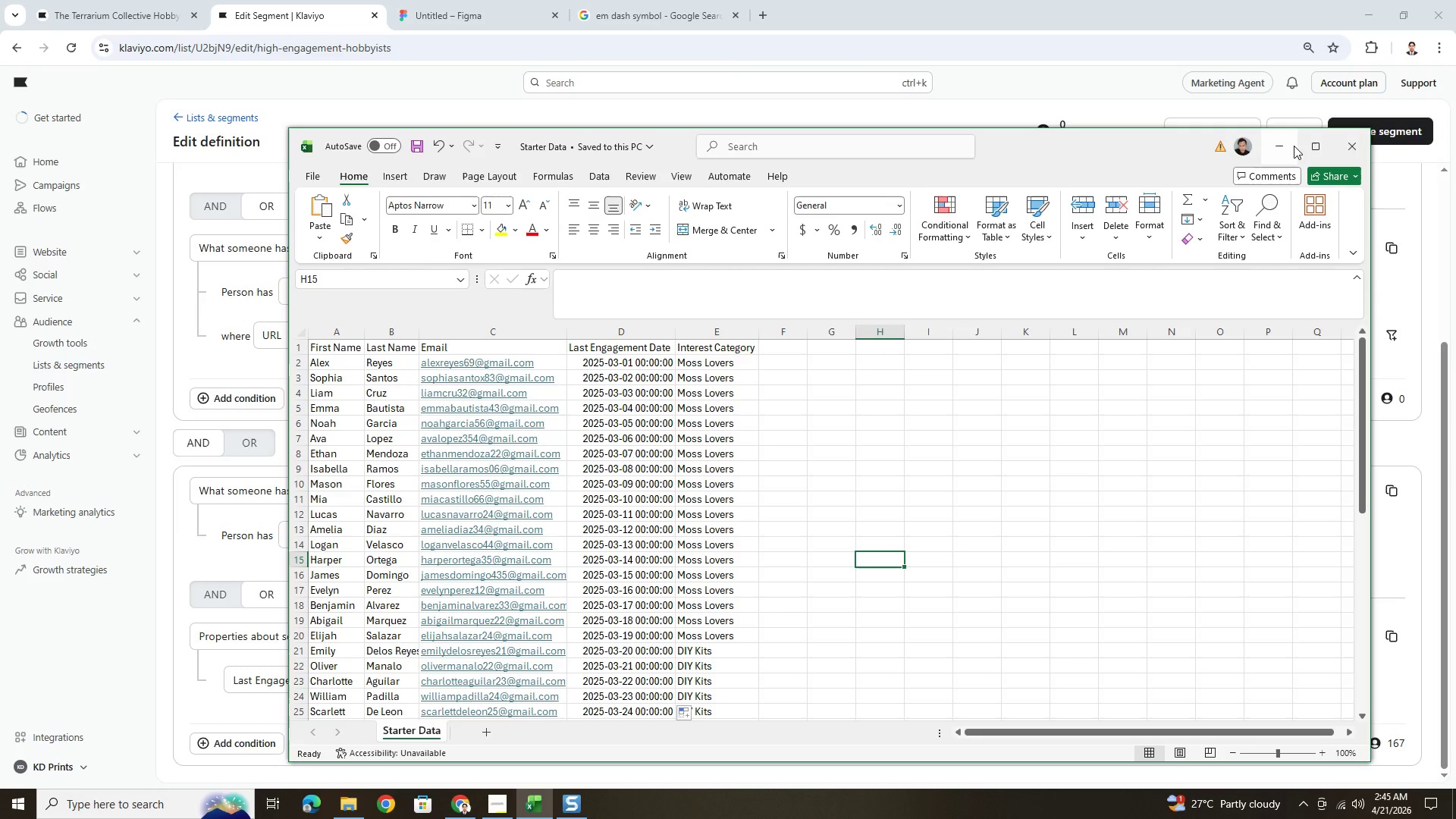 
scroll: coordinate [826, 538], scroll_direction: down, amount: 8.0
 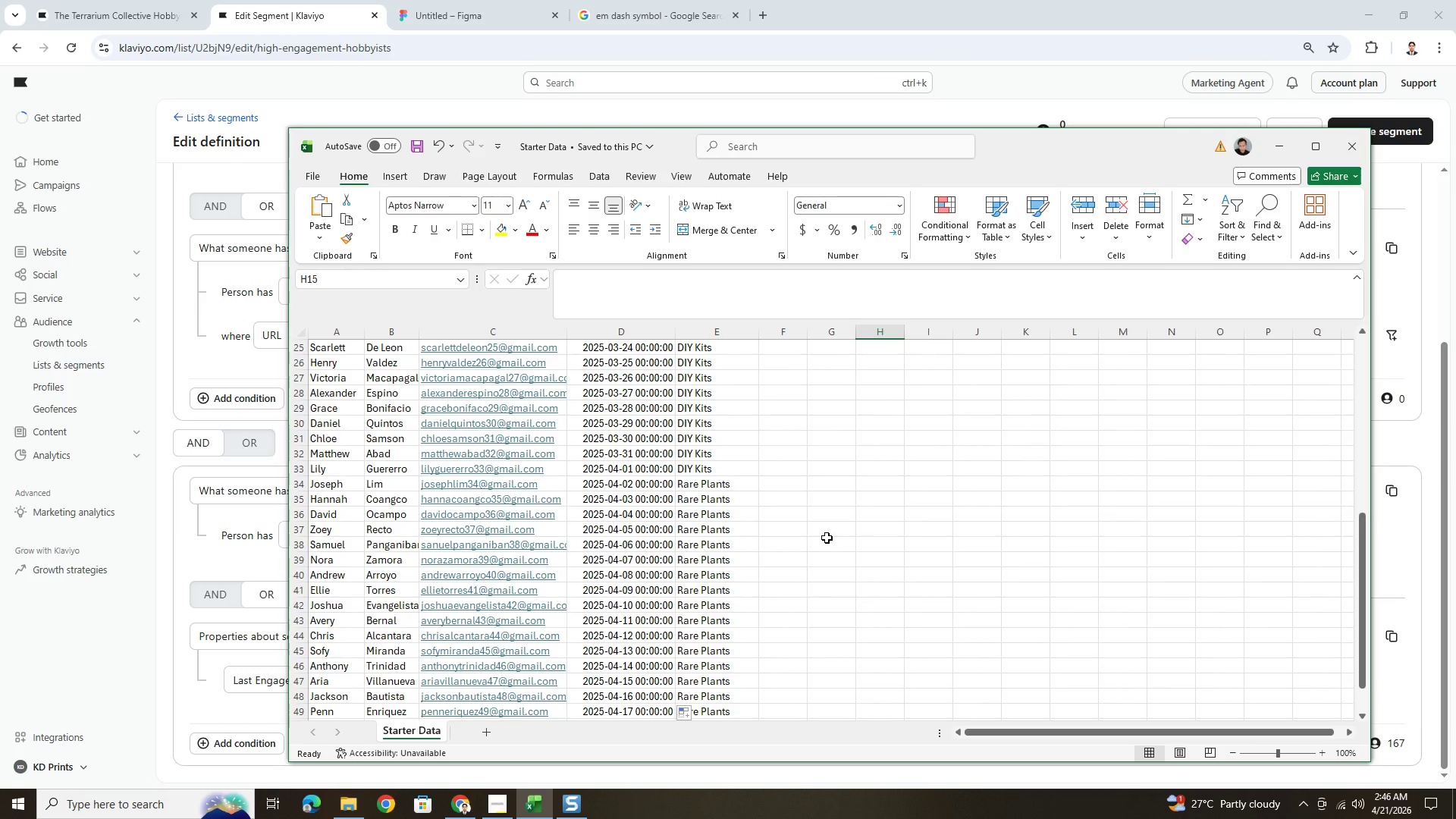 
scroll: coordinate [833, 537], scroll_direction: up, amount: 9.0
 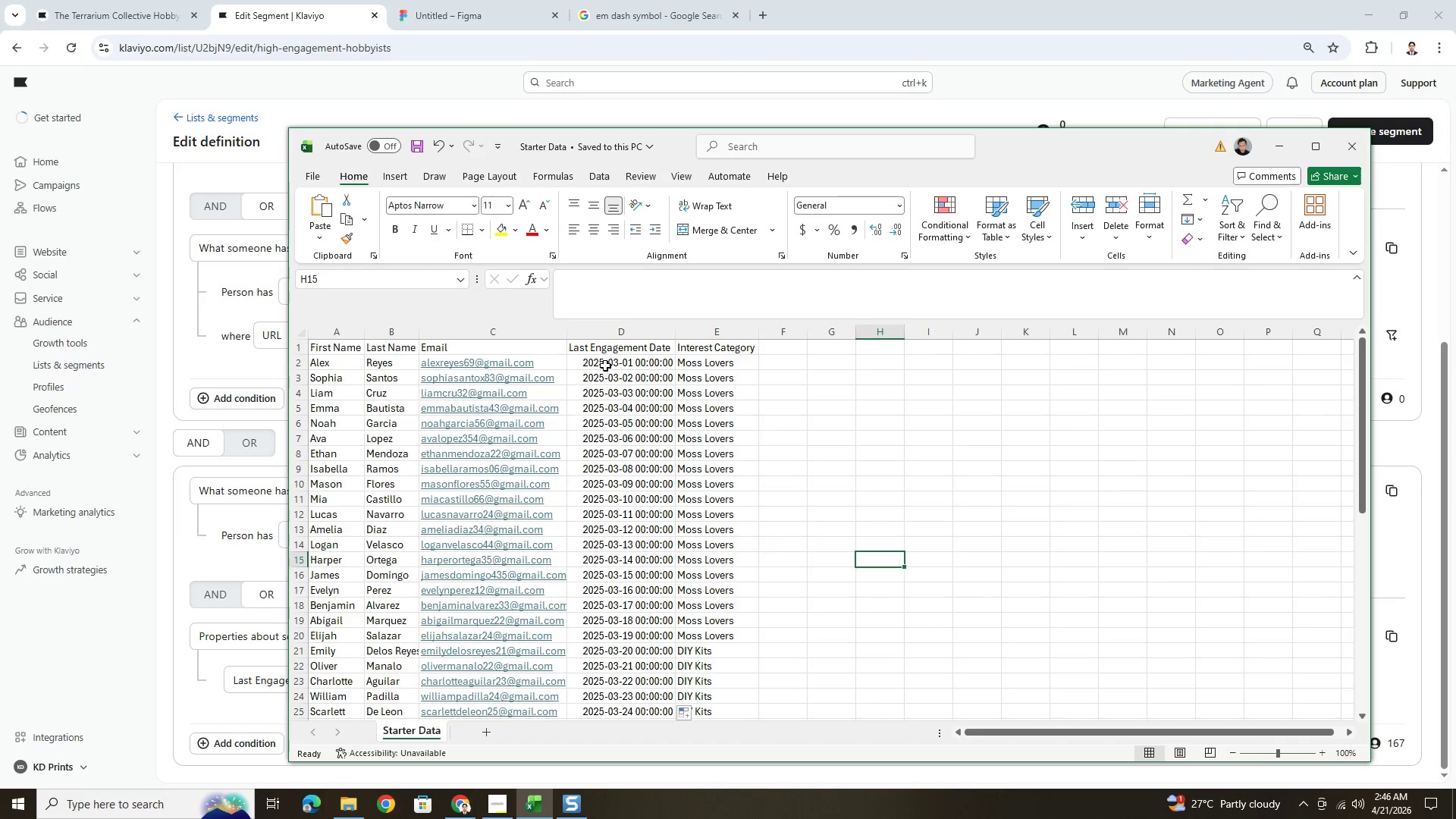 
double_click([605, 366])
 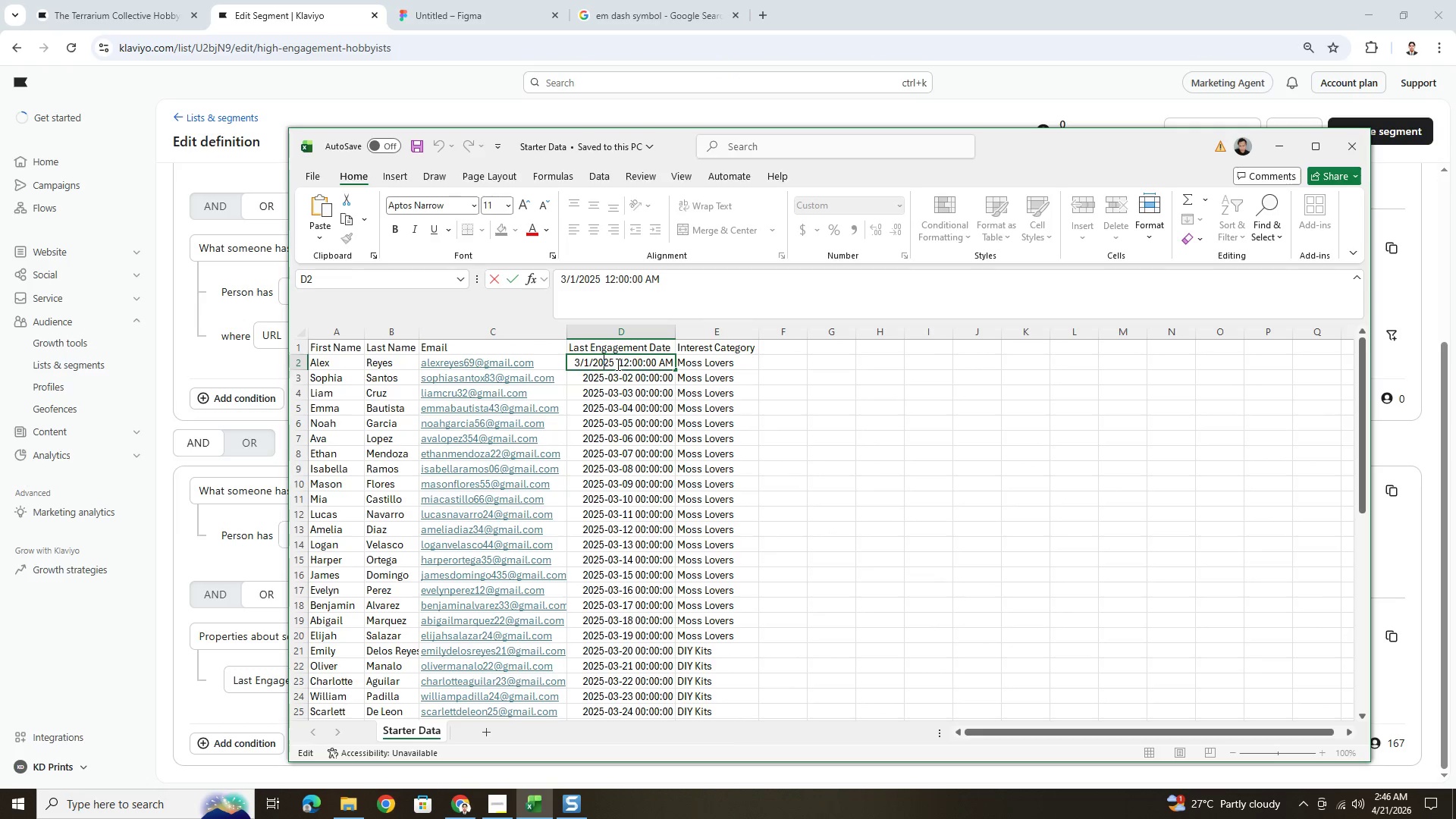 
left_click([612, 363])
 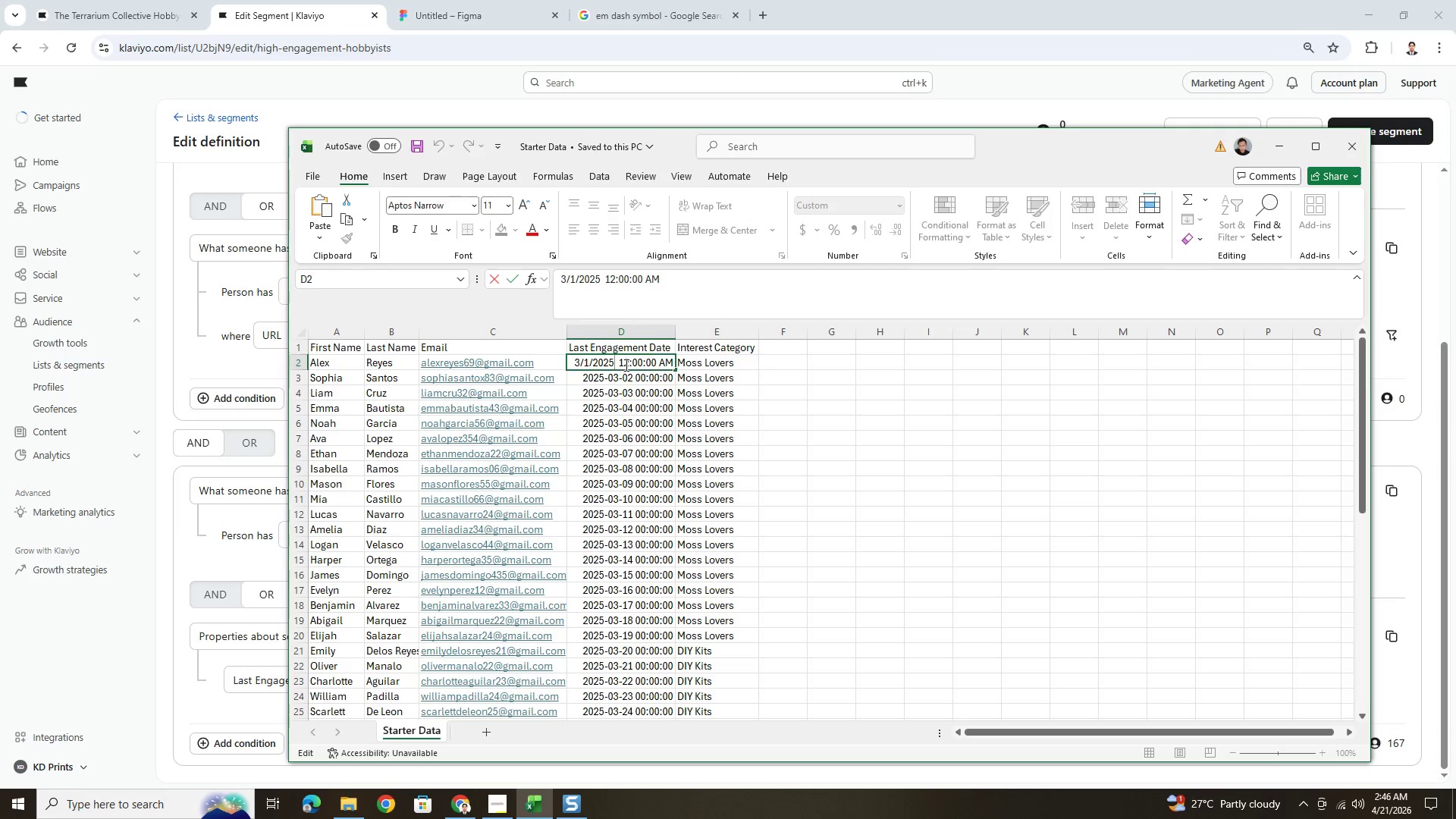 
key(Backspace)
 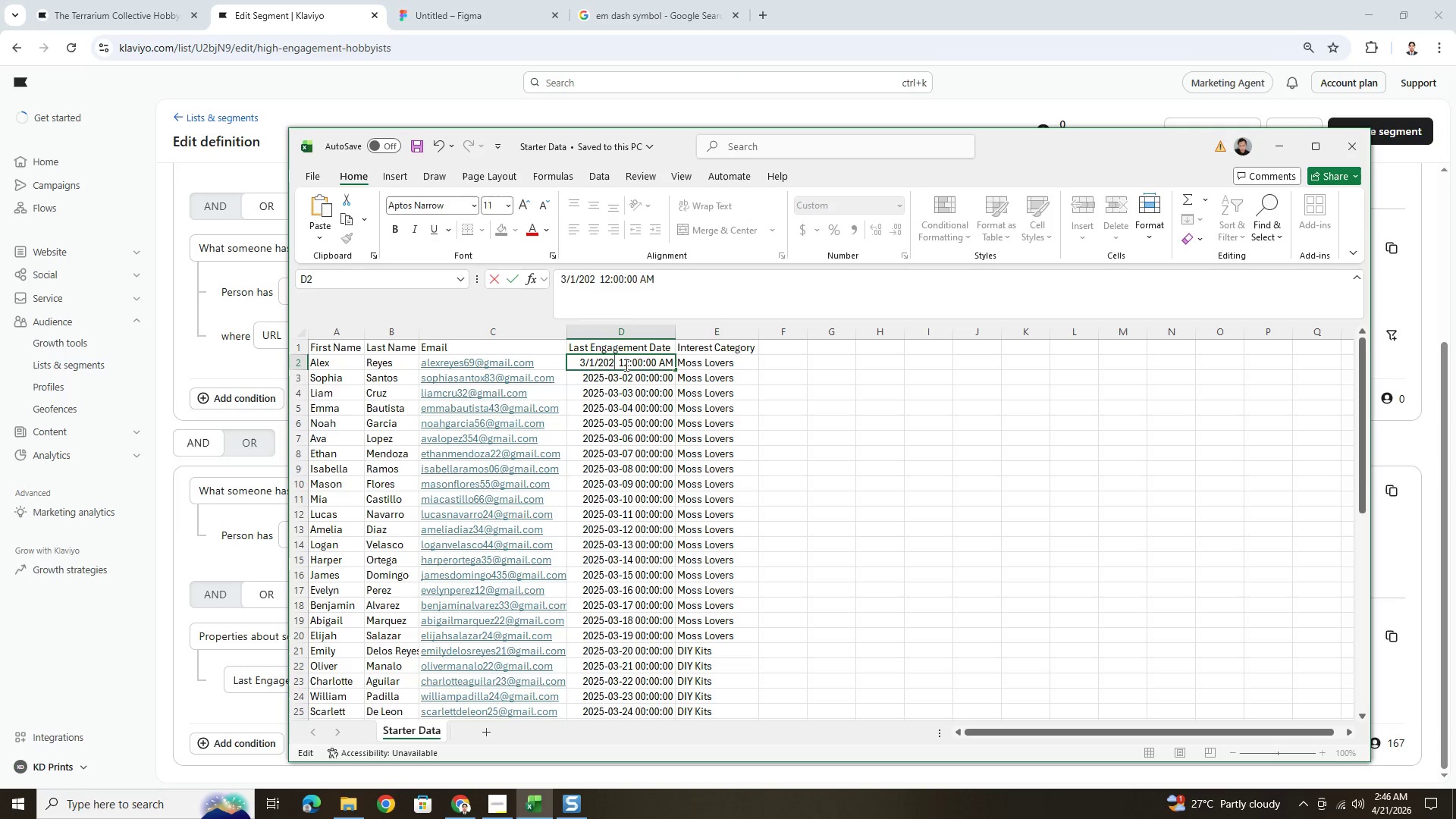 
key(6)
 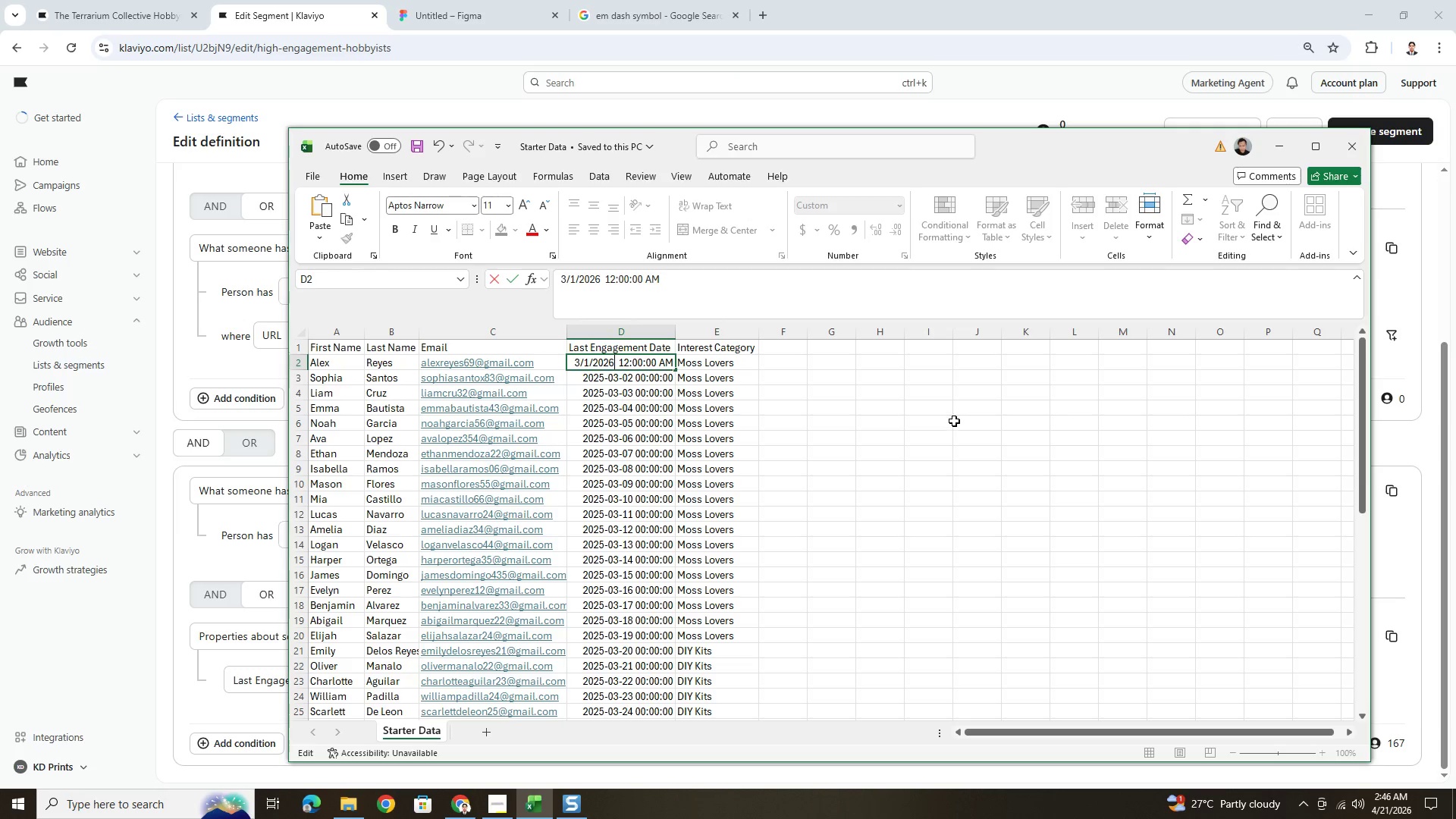 
key(Enter)
 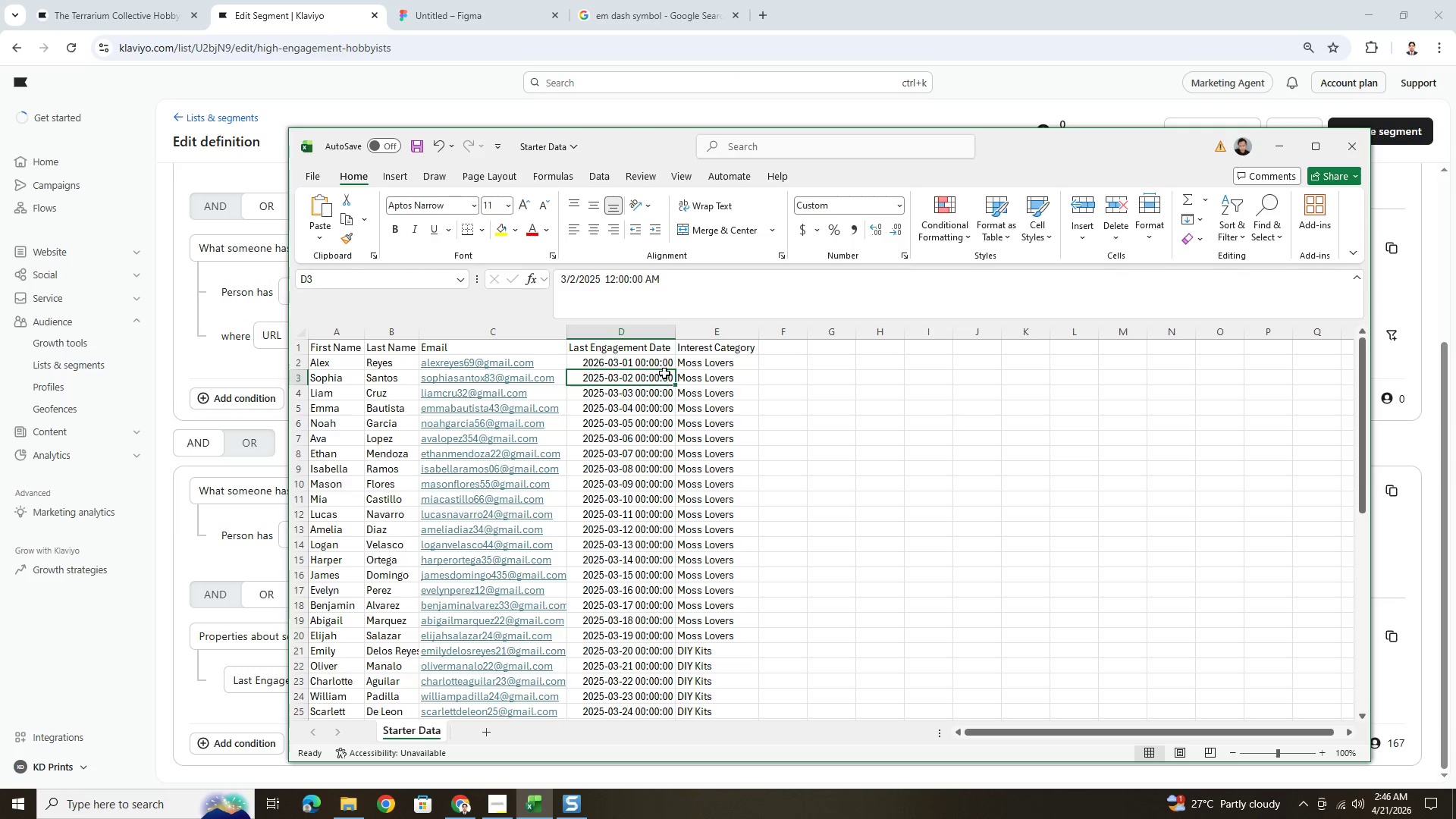 
left_click([664, 365])
 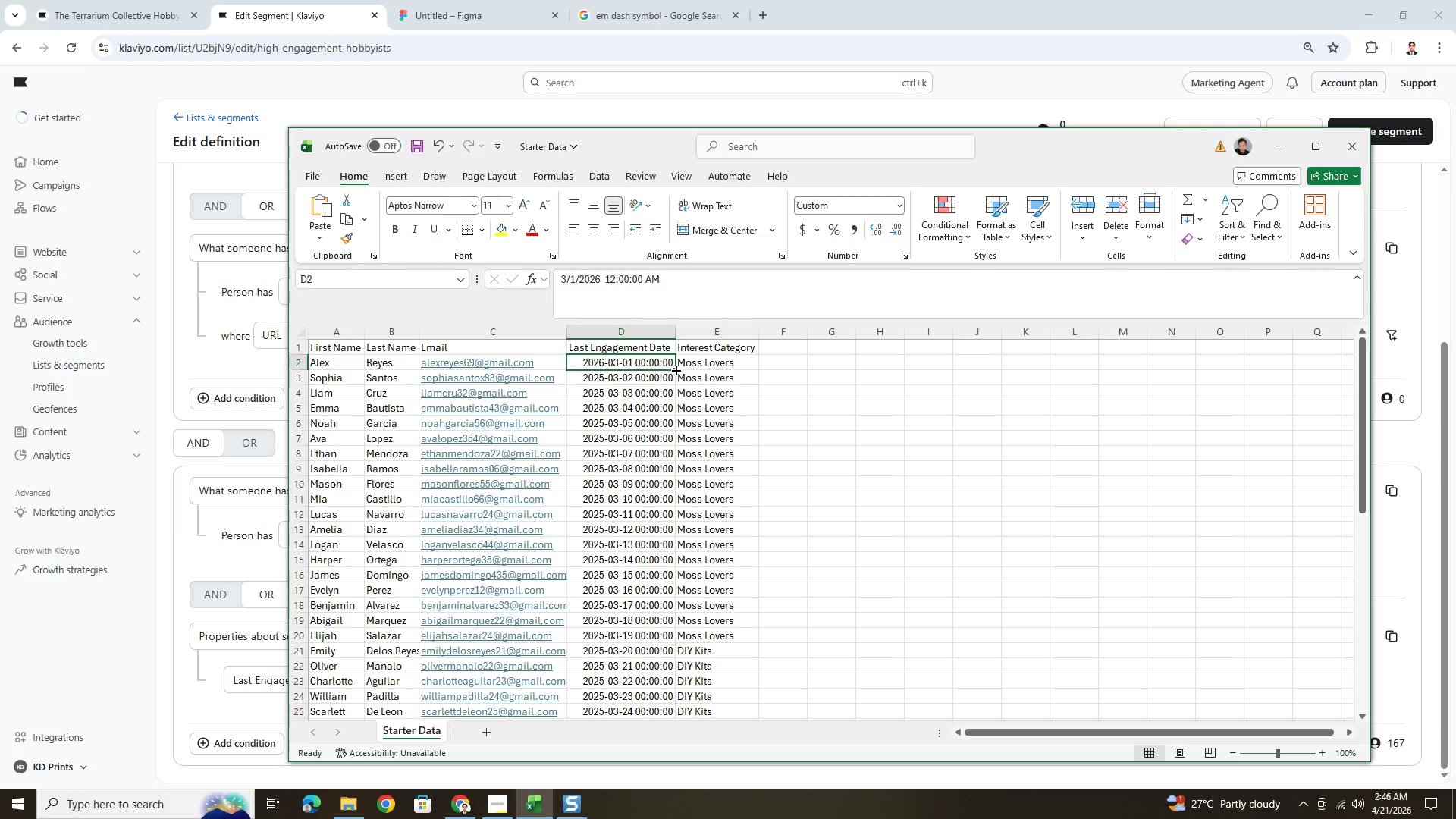 
left_click_drag(start_coordinate=[675, 369], to_coordinate=[633, 638])
 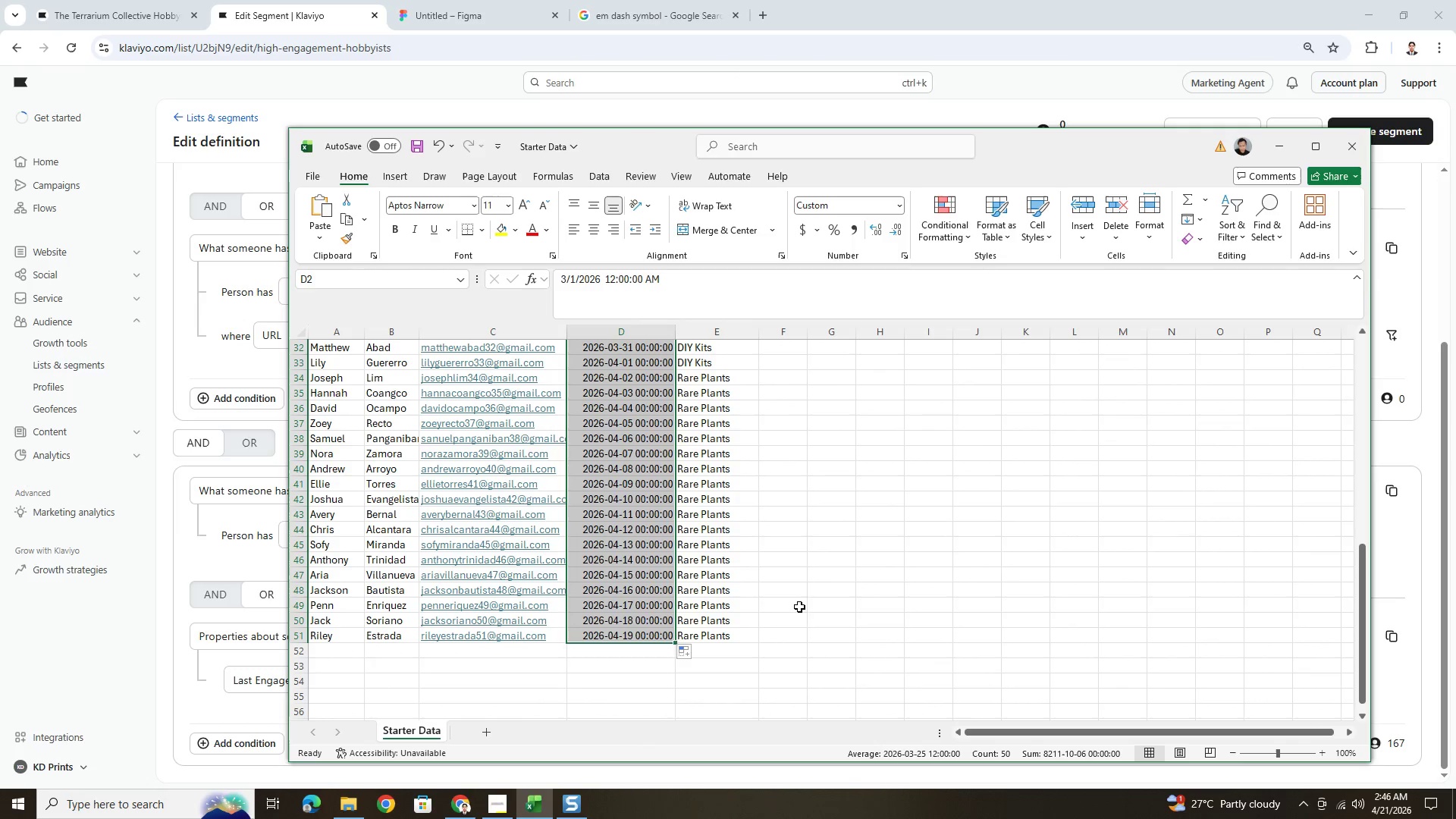 
key(Control+S)
 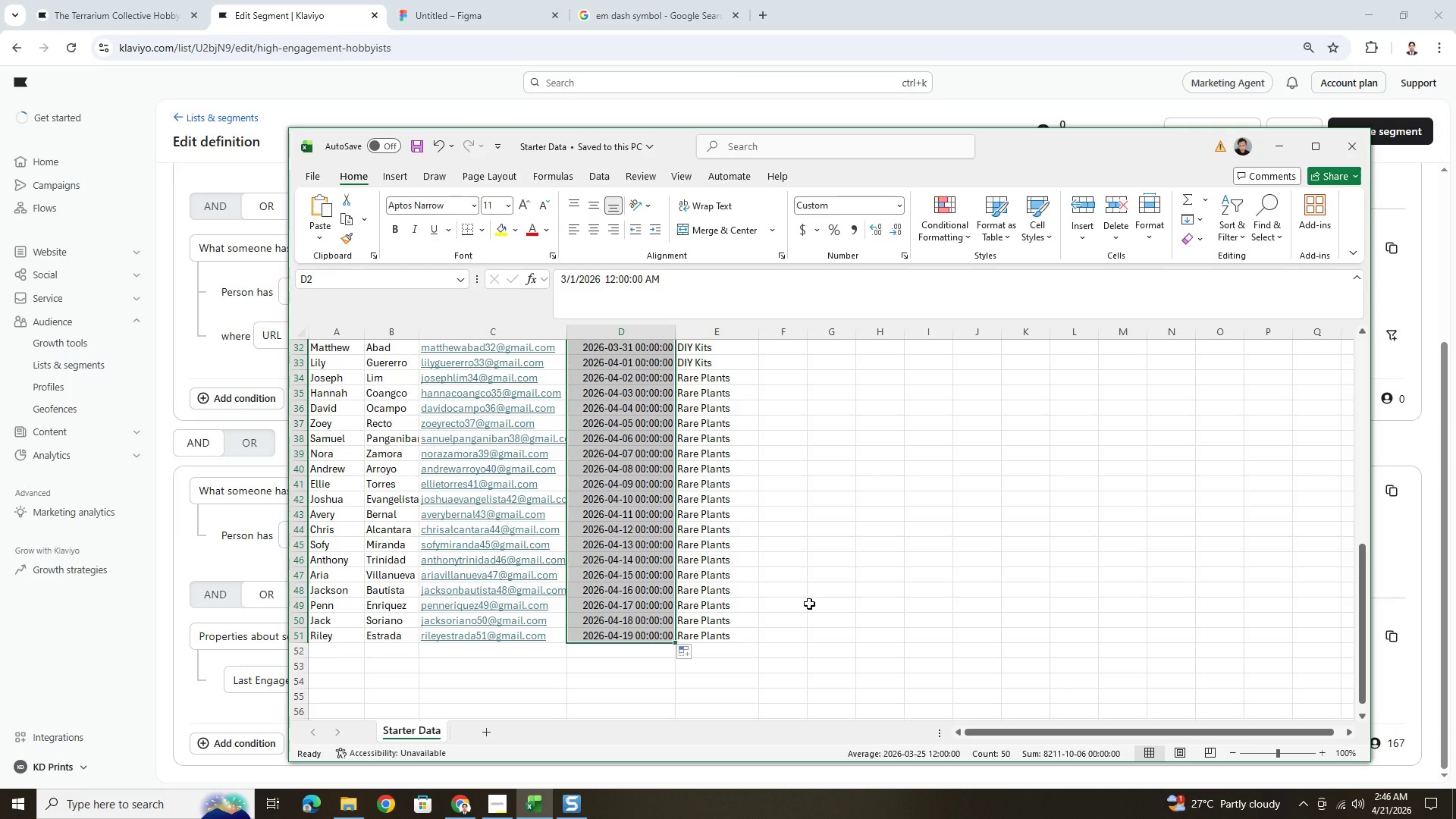 
scroll: coordinate [804, 608], scroll_direction: up, amount: 23.0
 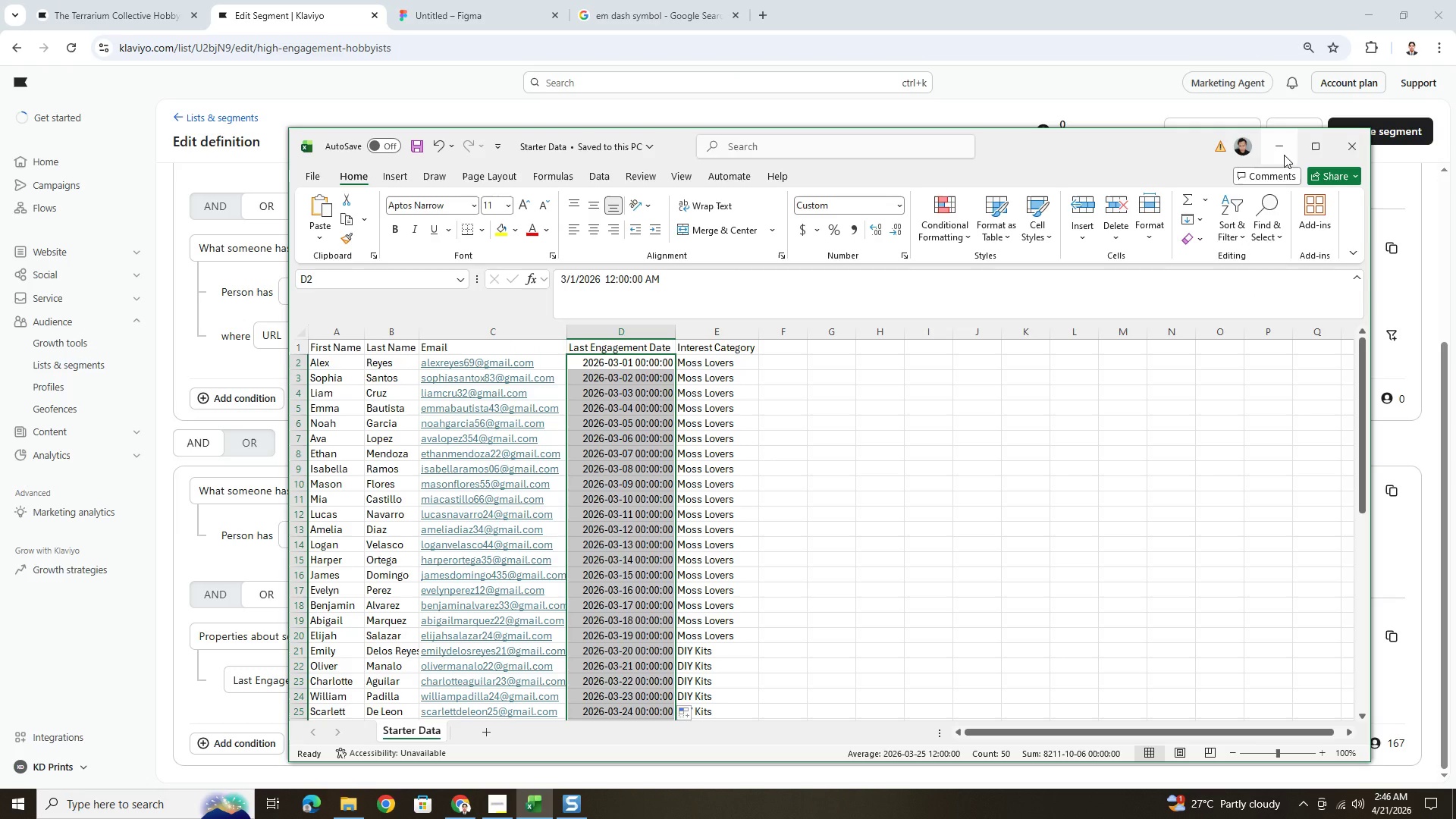 
left_click([1284, 155])
 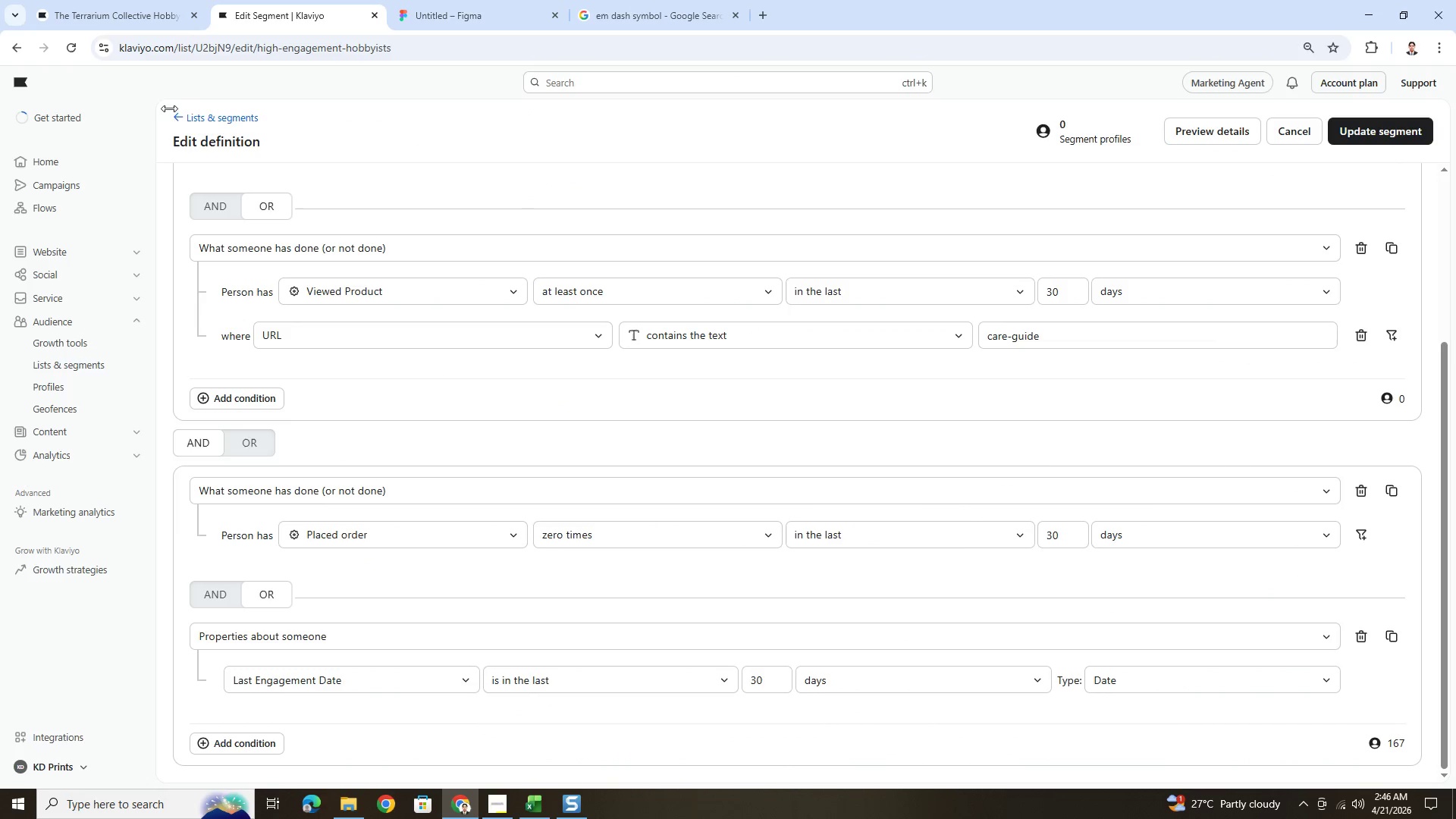 
left_click([196, 116])
 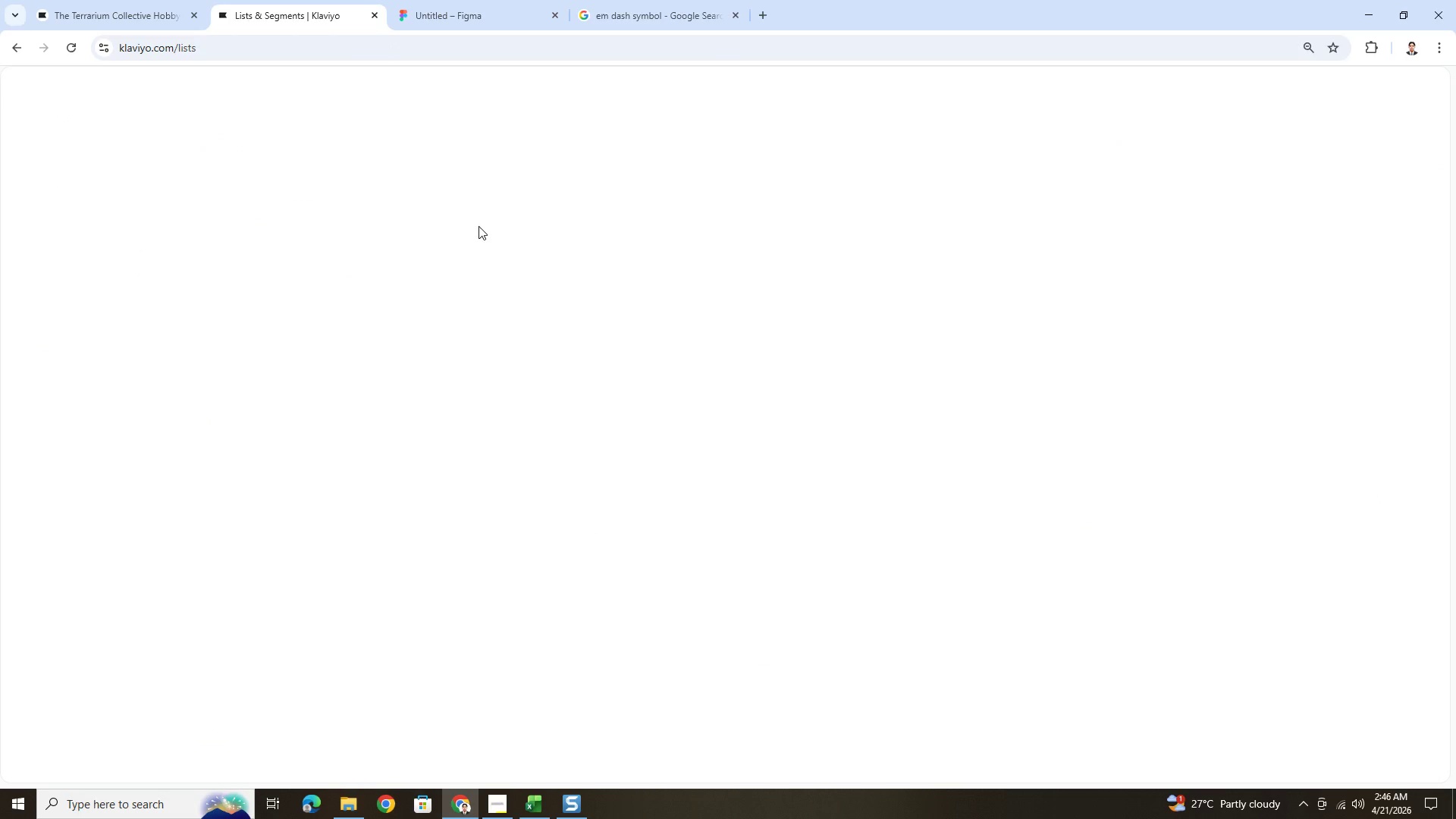 
wait(5.86)
 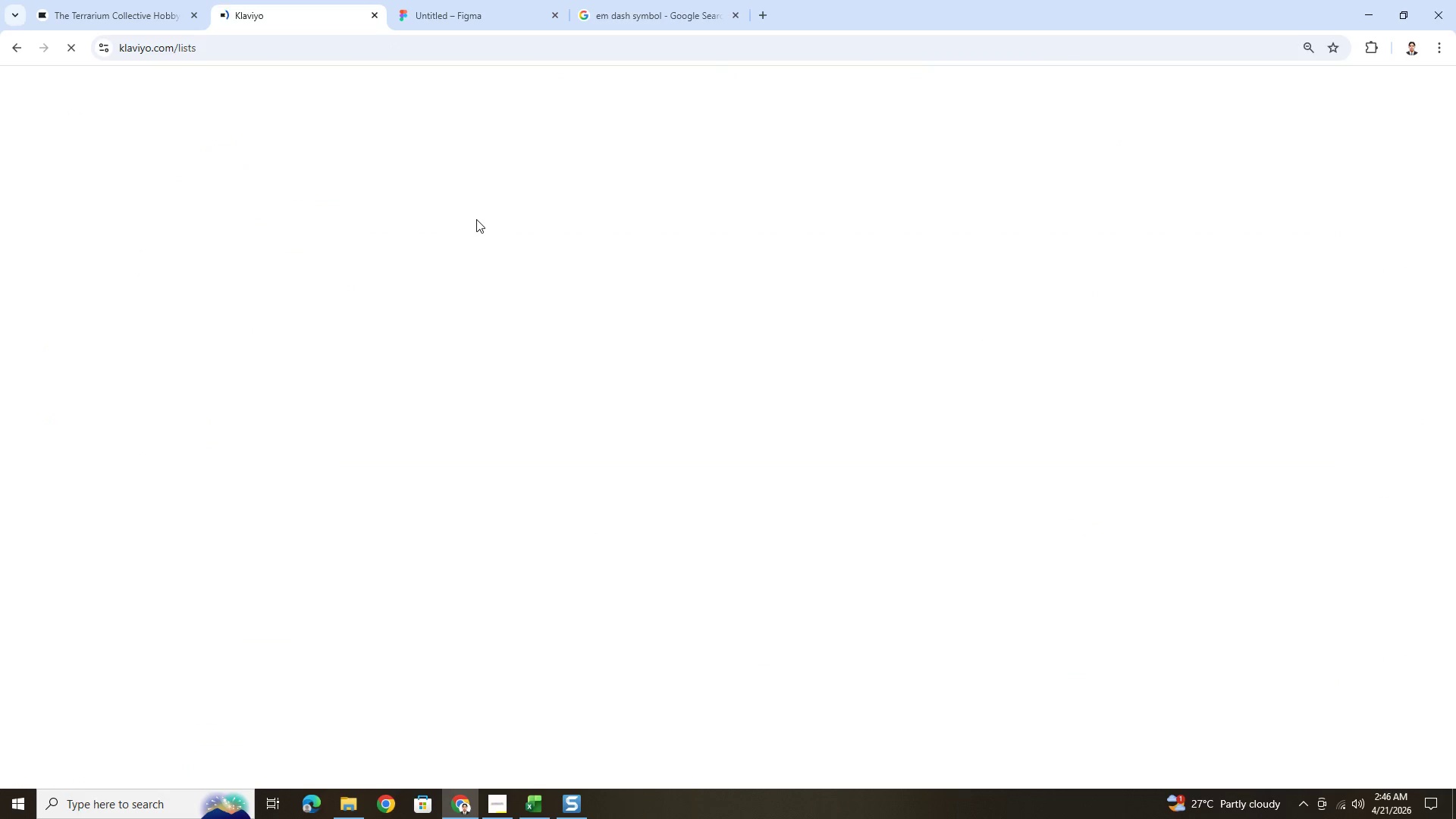 
mouse_move([504, 261])
 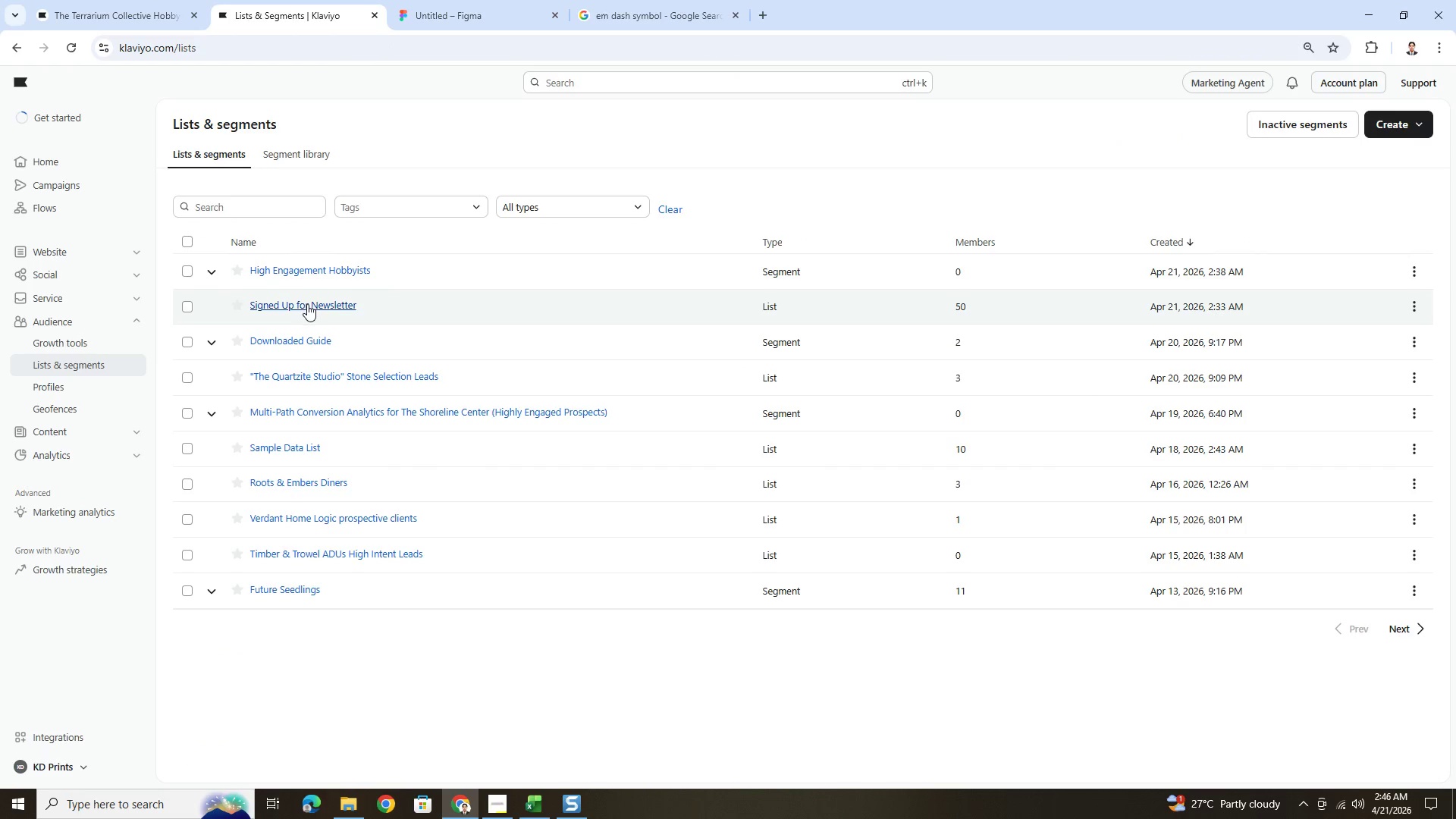 
left_click([308, 305])
 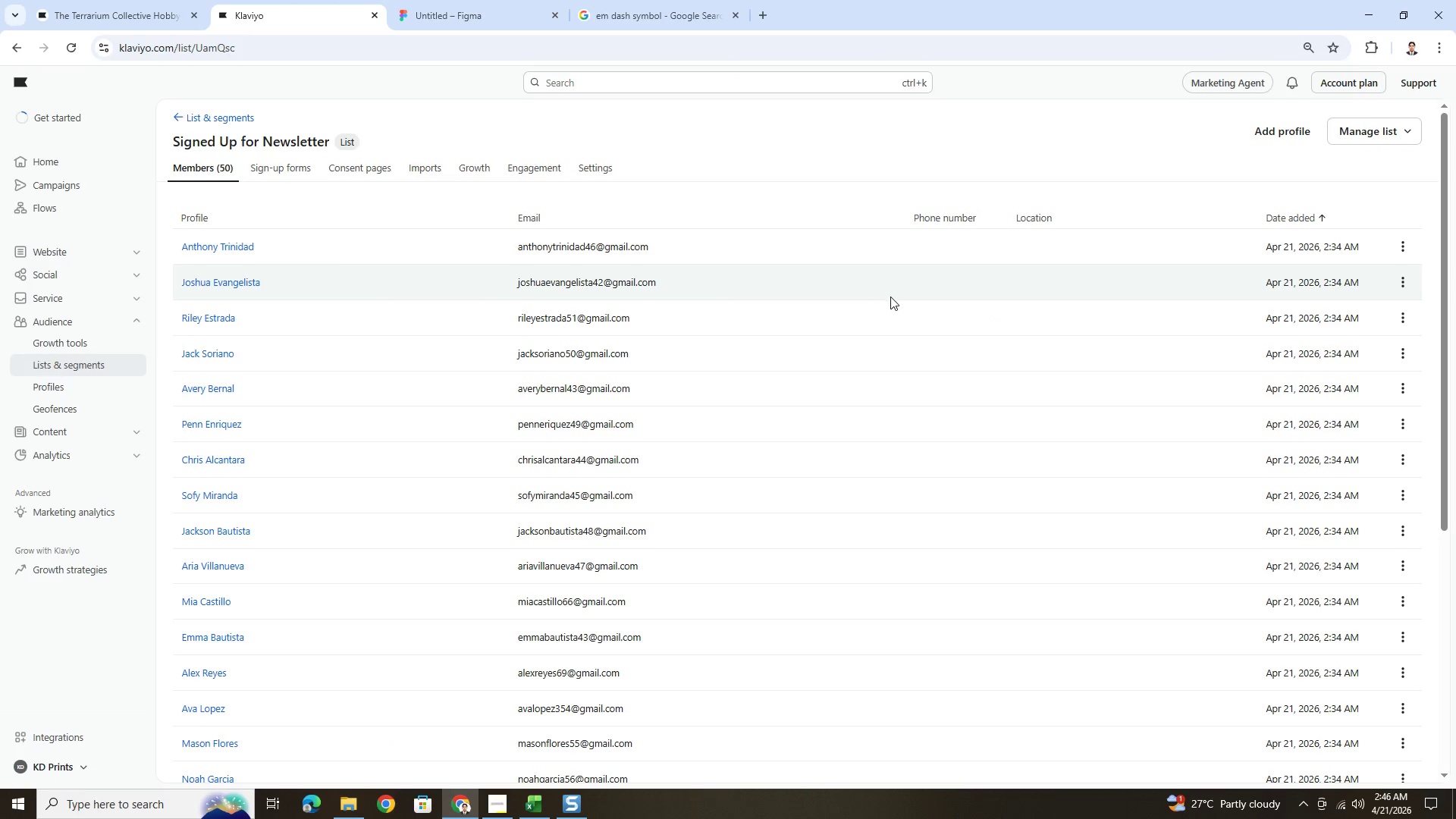 
scroll: coordinate [894, 303], scroll_direction: down, amount: 4.0
 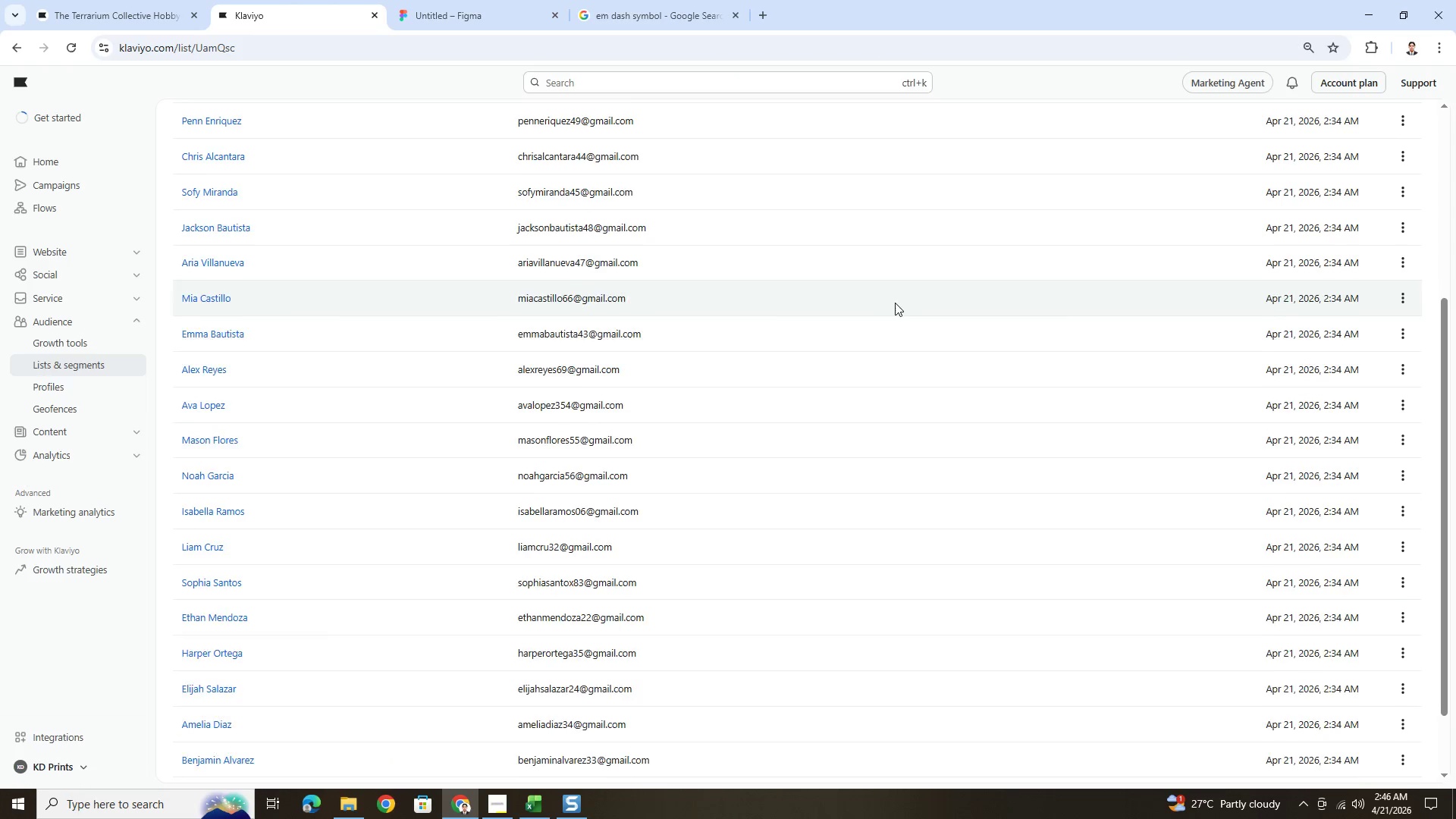 
scroll: coordinate [895, 303], scroll_direction: up, amount: 5.0
 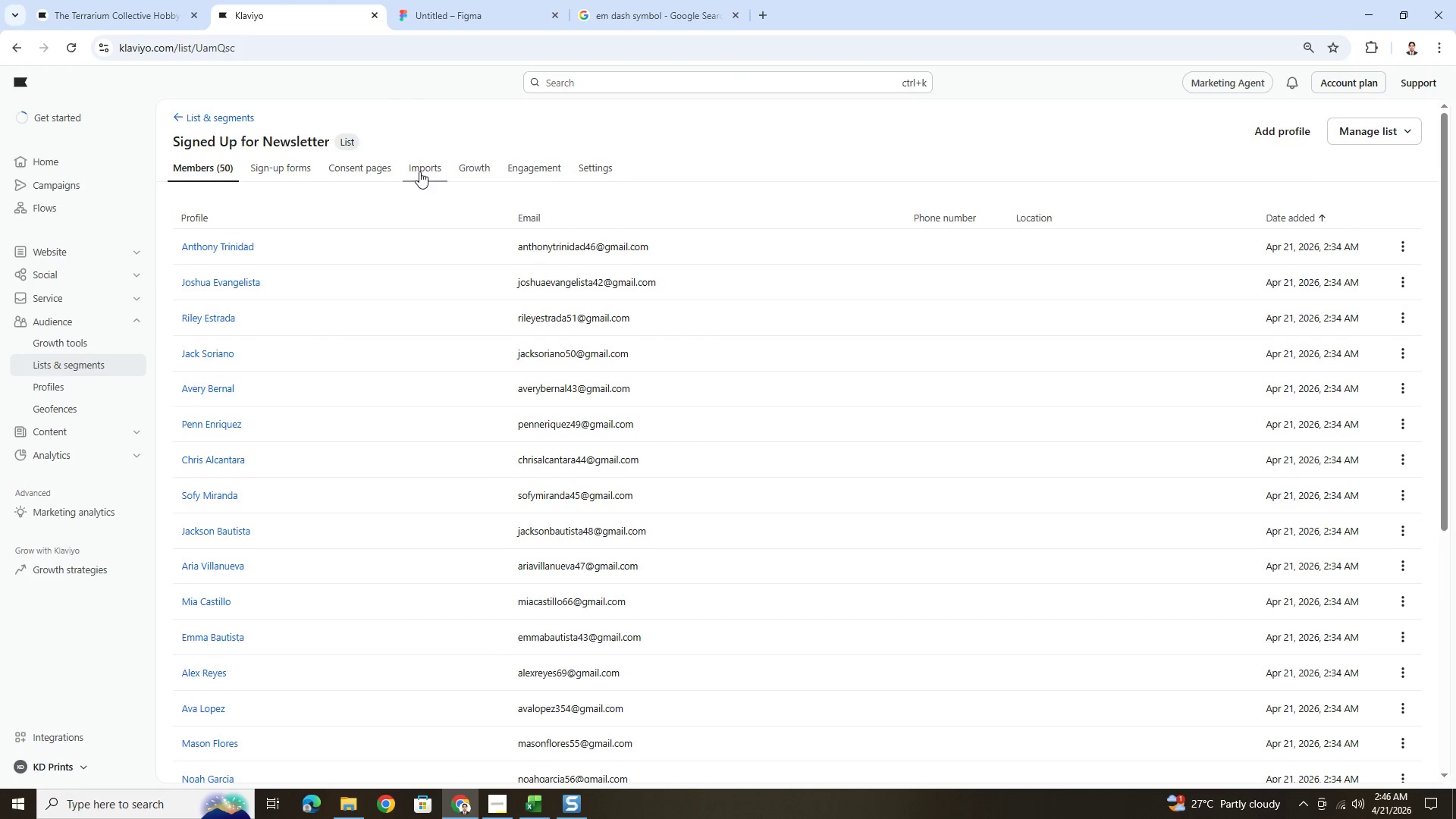 
left_click([427, 171])
 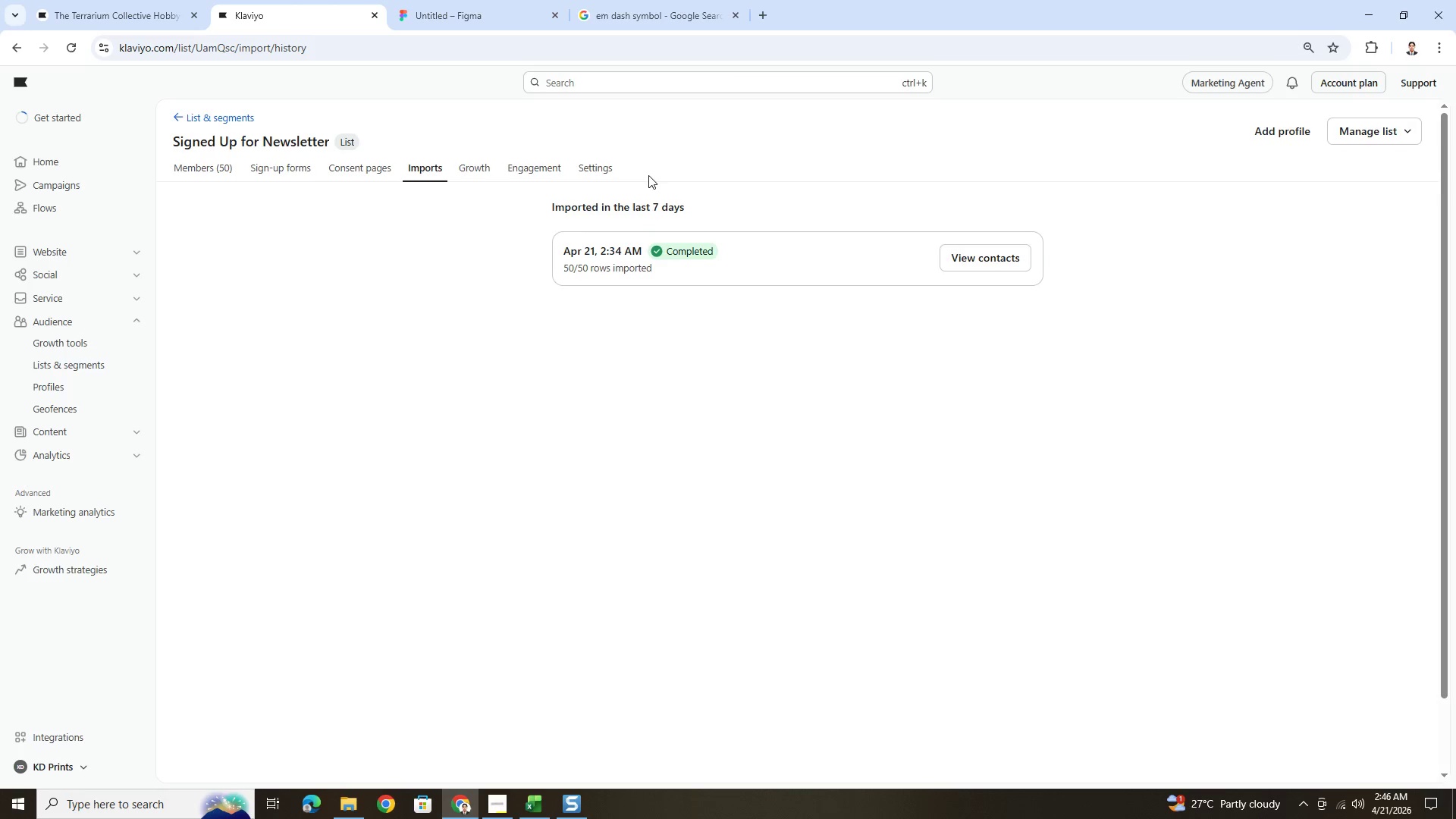 
wait(5.7)
 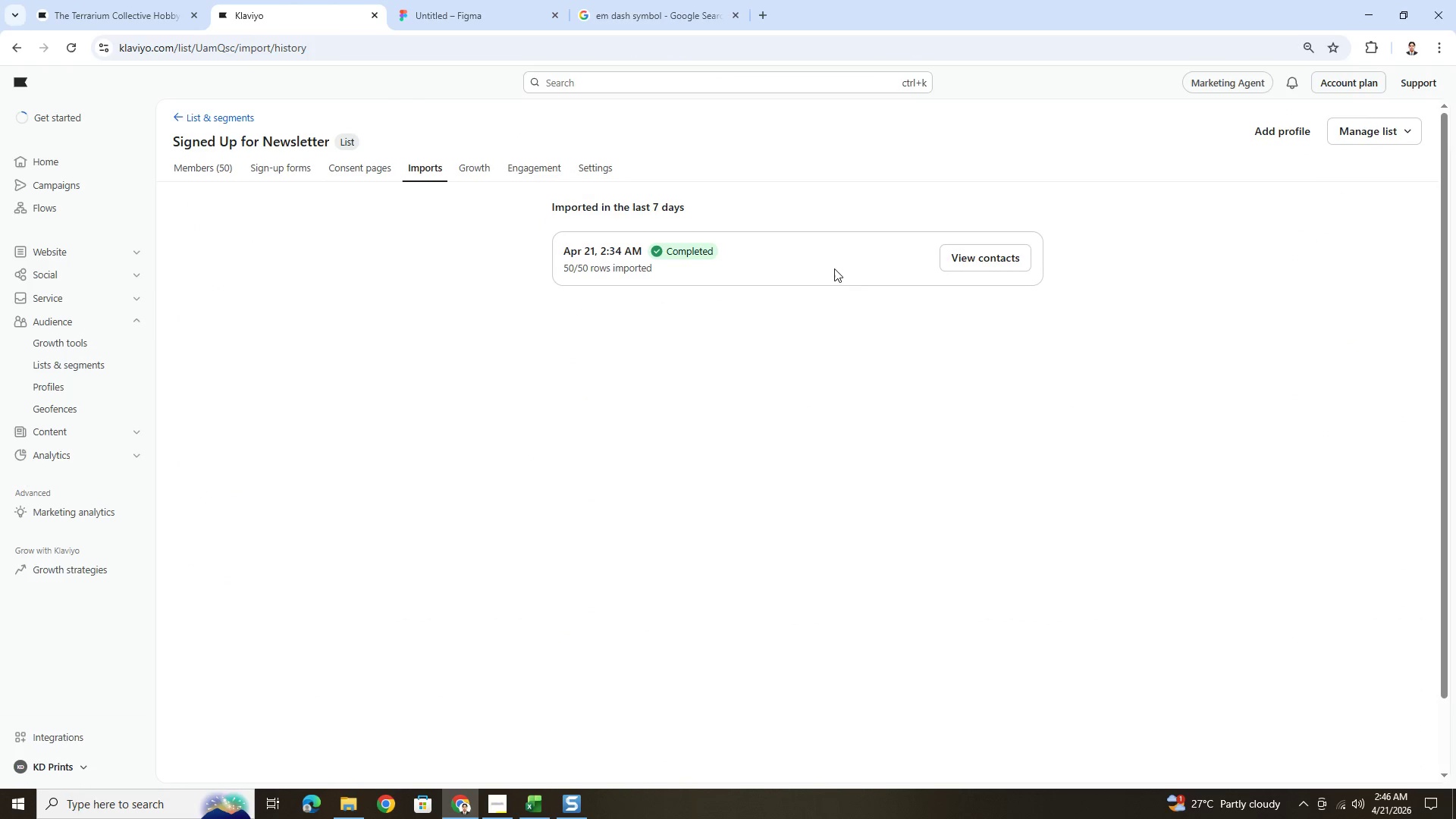 
left_click([1375, 132])
 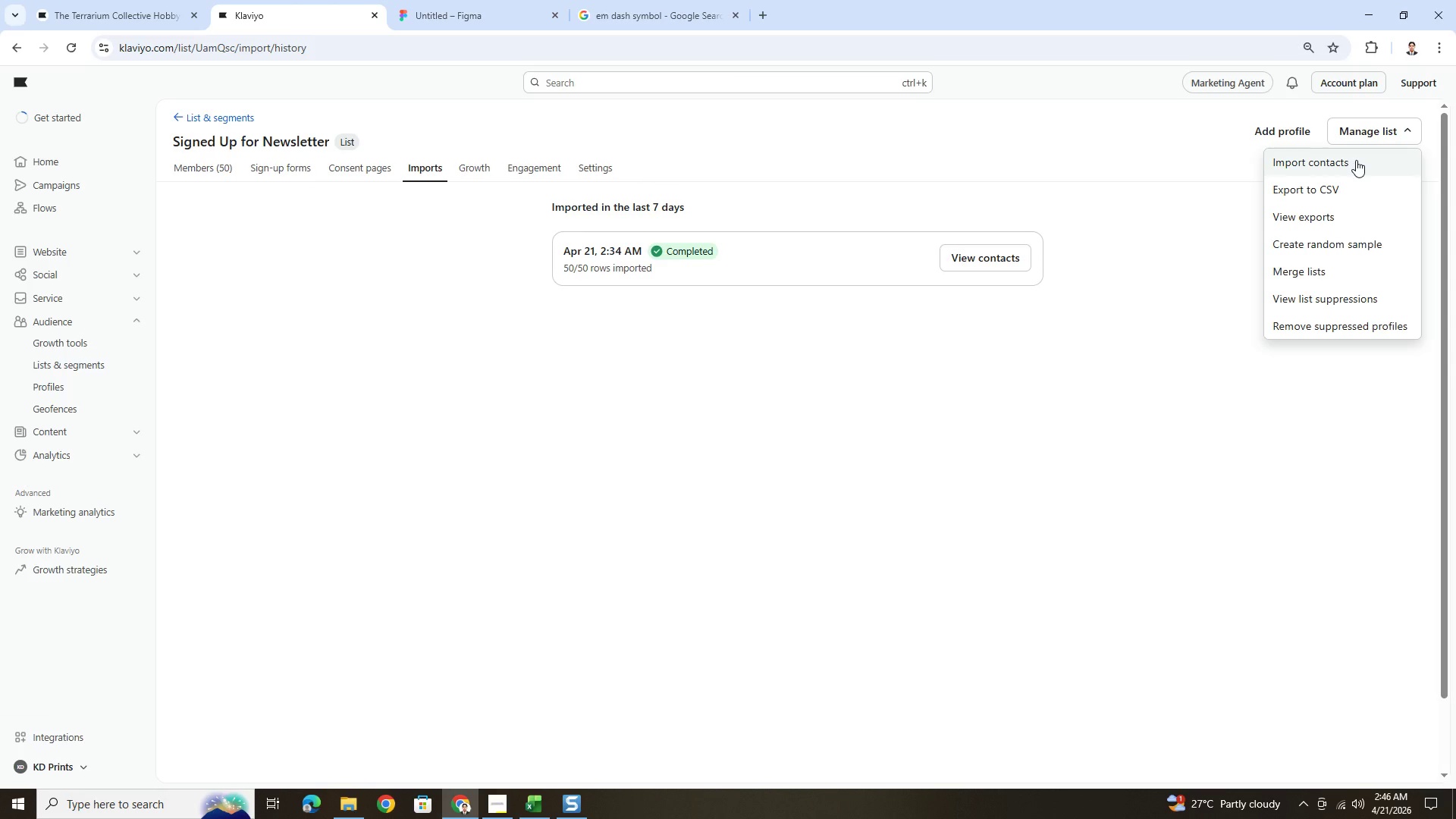 
wait(8.78)
 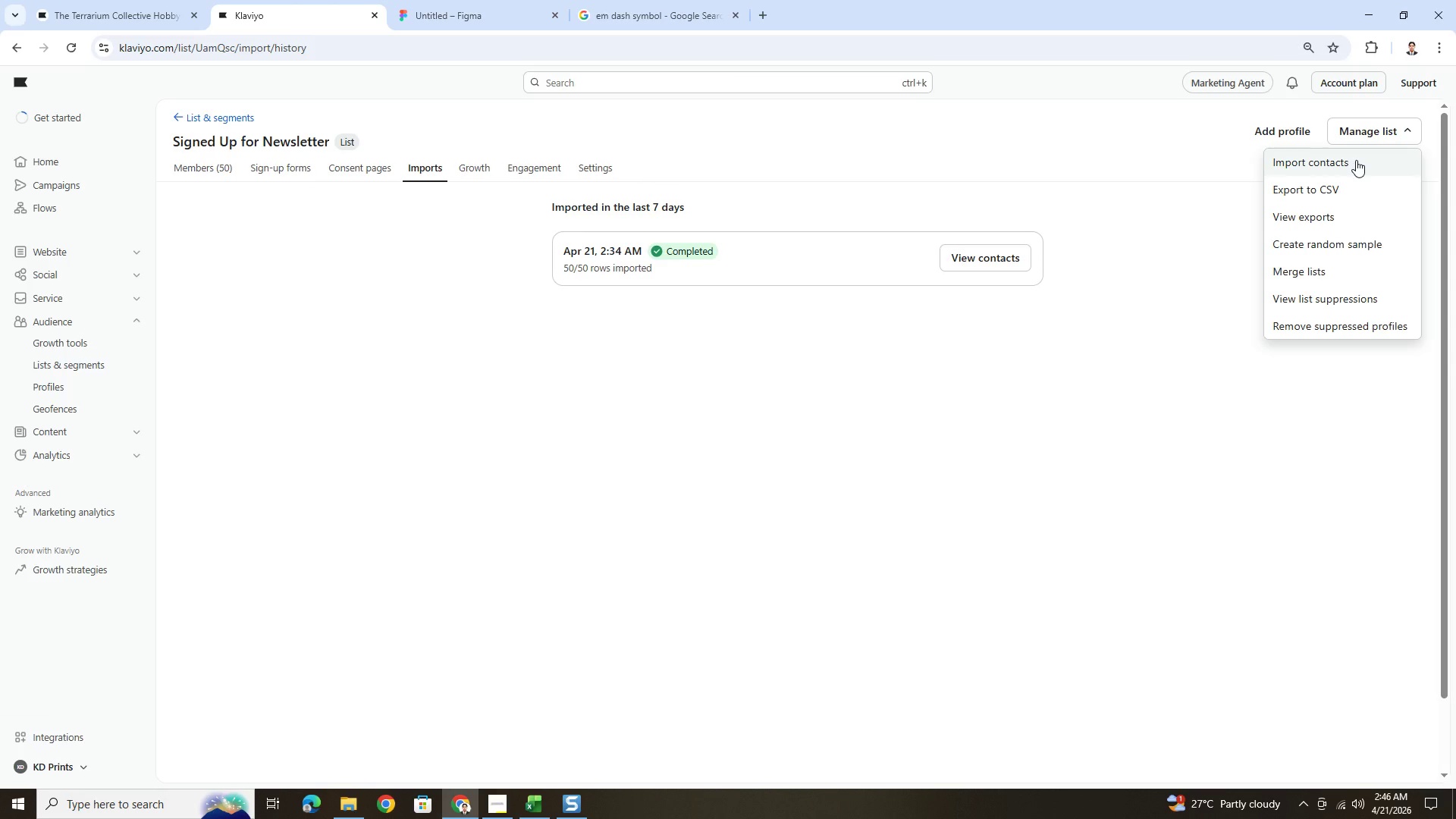 
mouse_move([233, 166])
 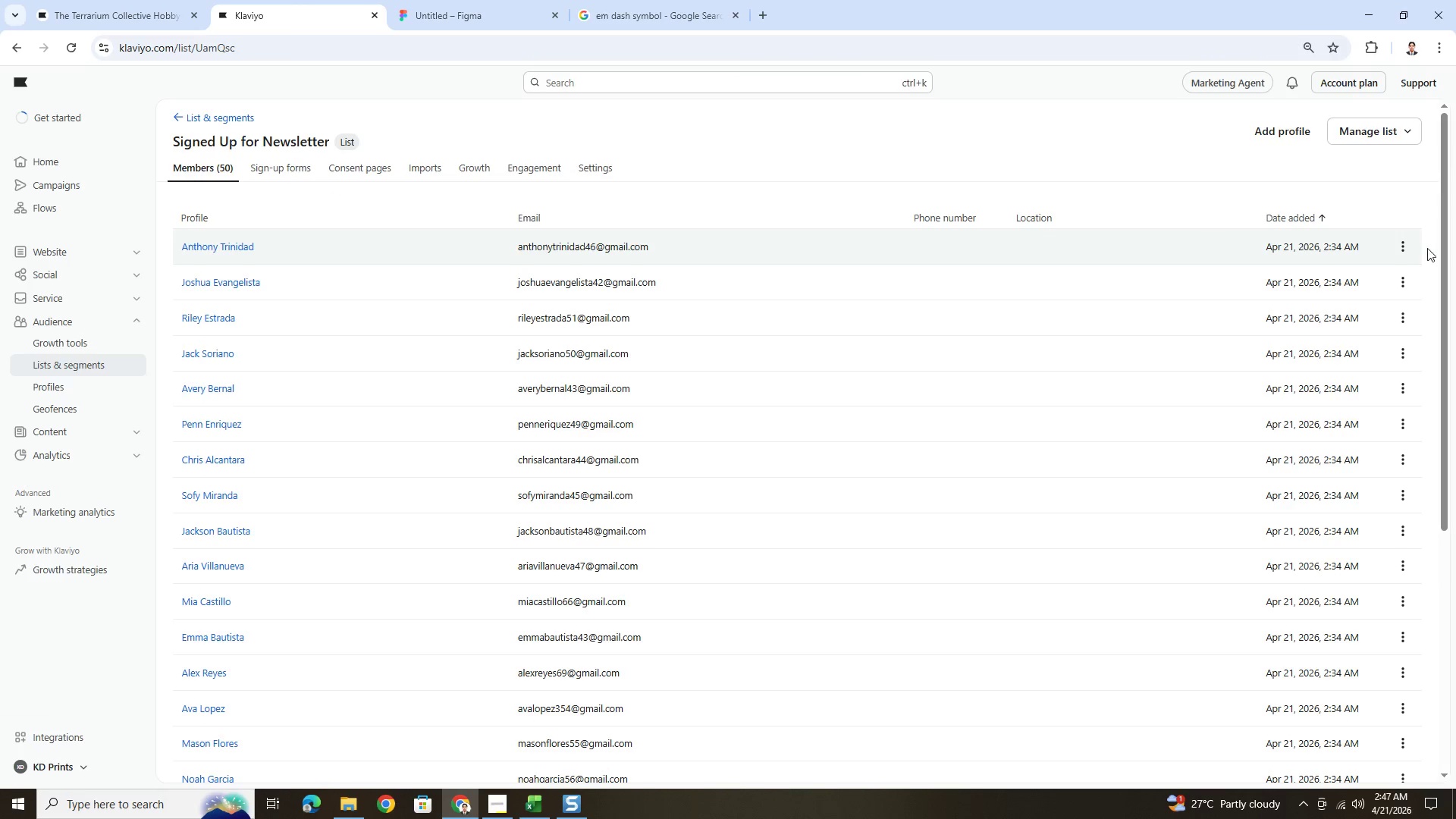 
left_click([1412, 247])
 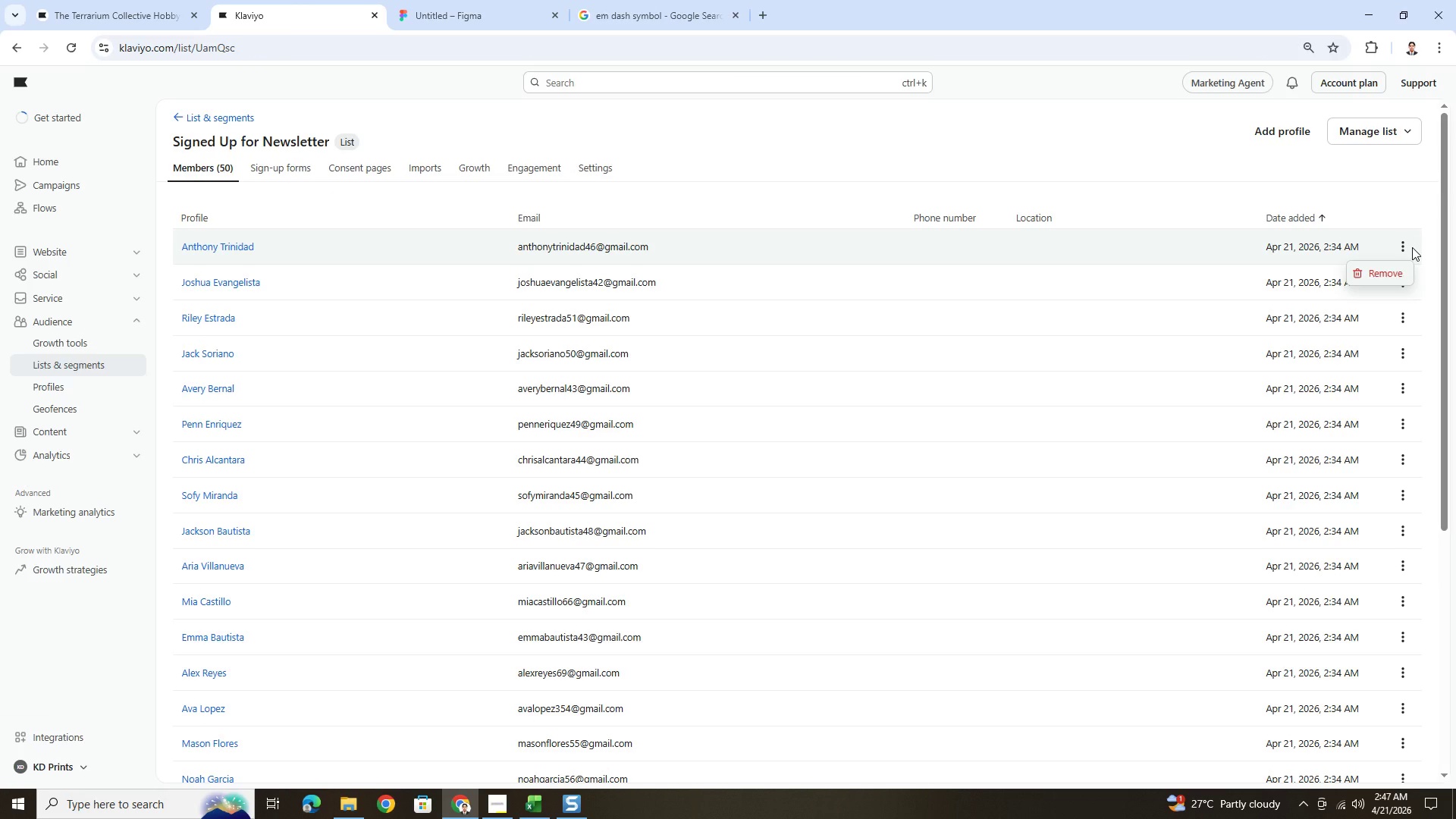 
left_click([1412, 247])
 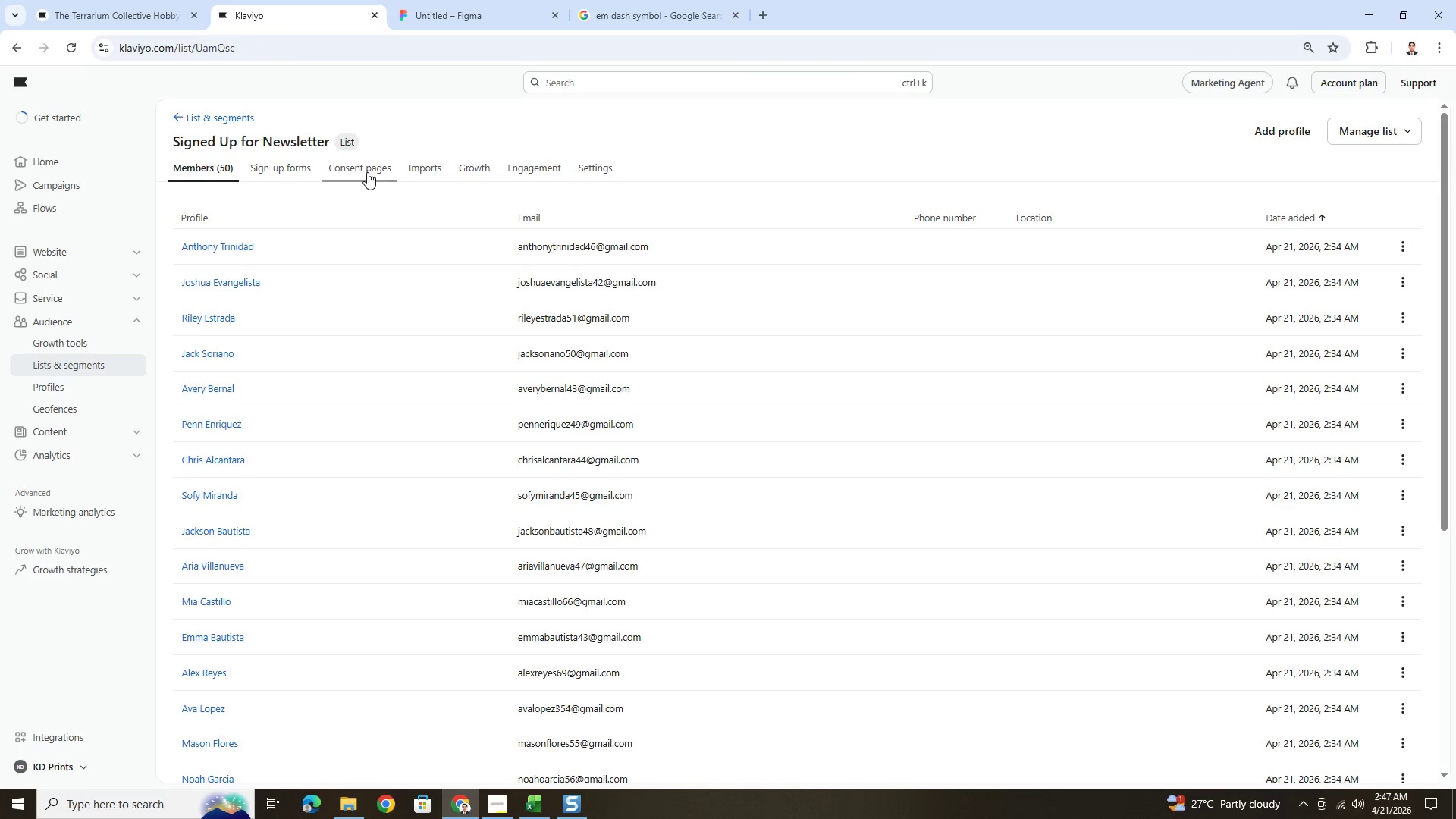 
left_click([431, 167])
 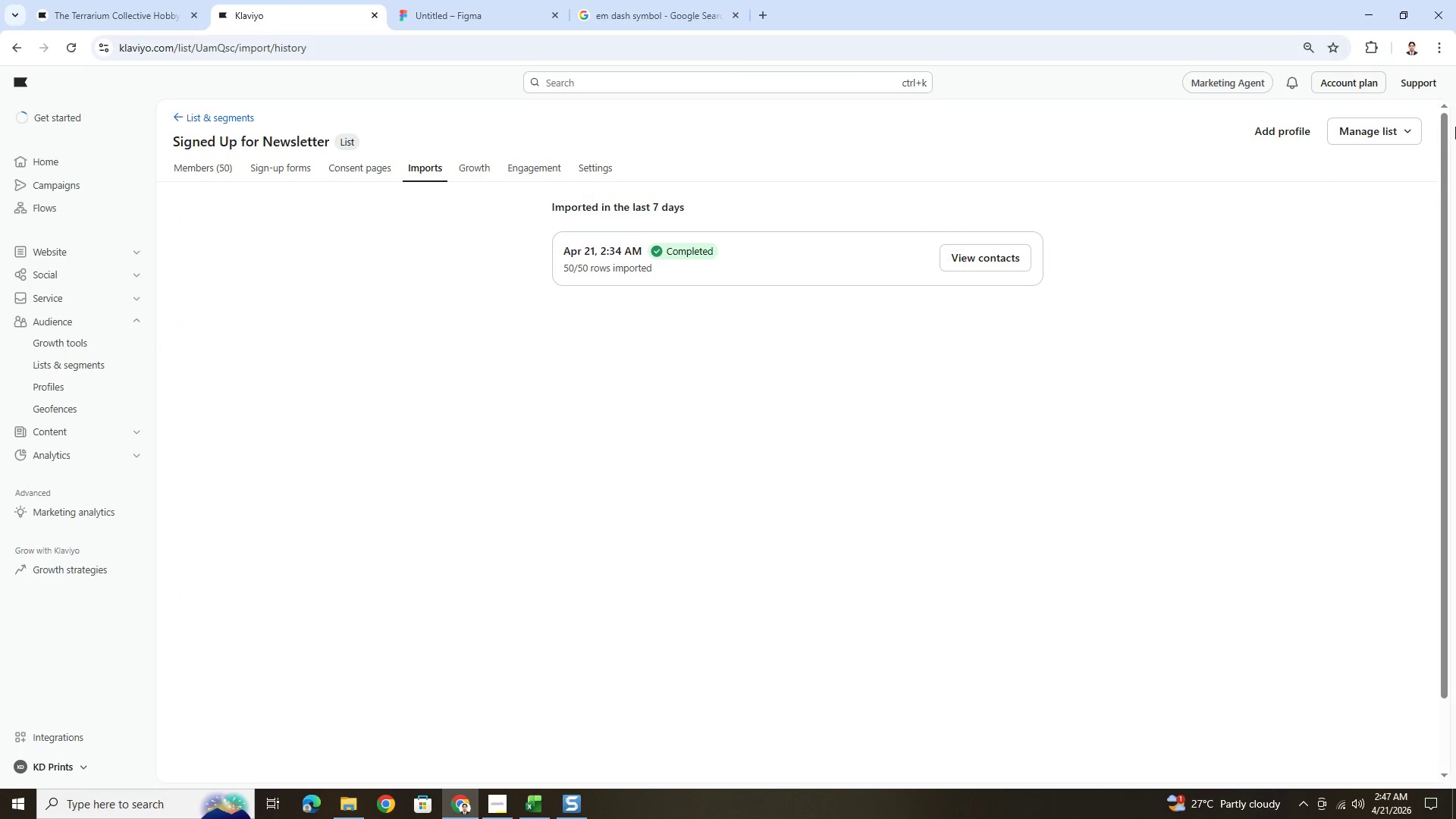 
left_click([1397, 135])
 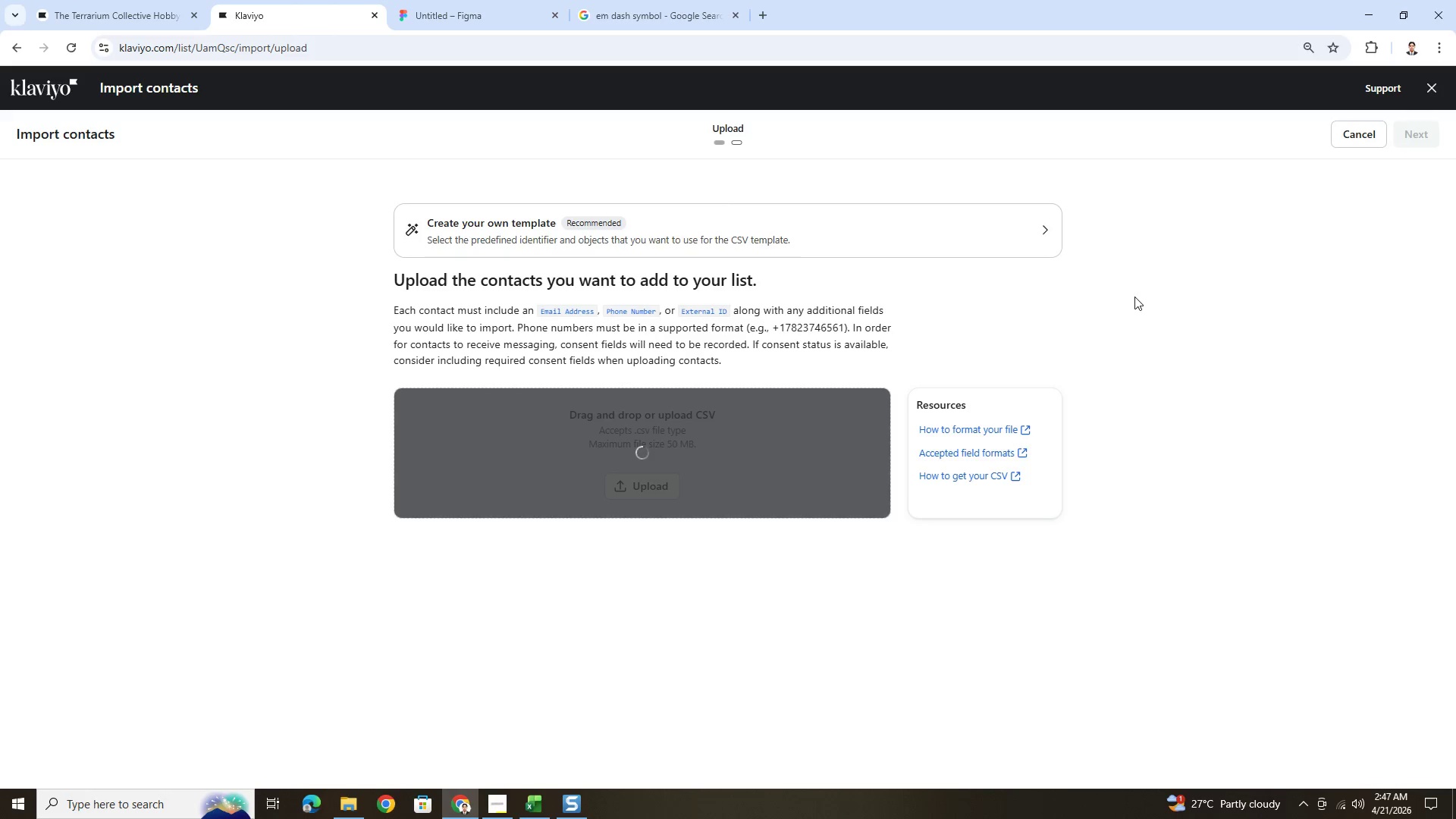 
left_click([617, 488])
 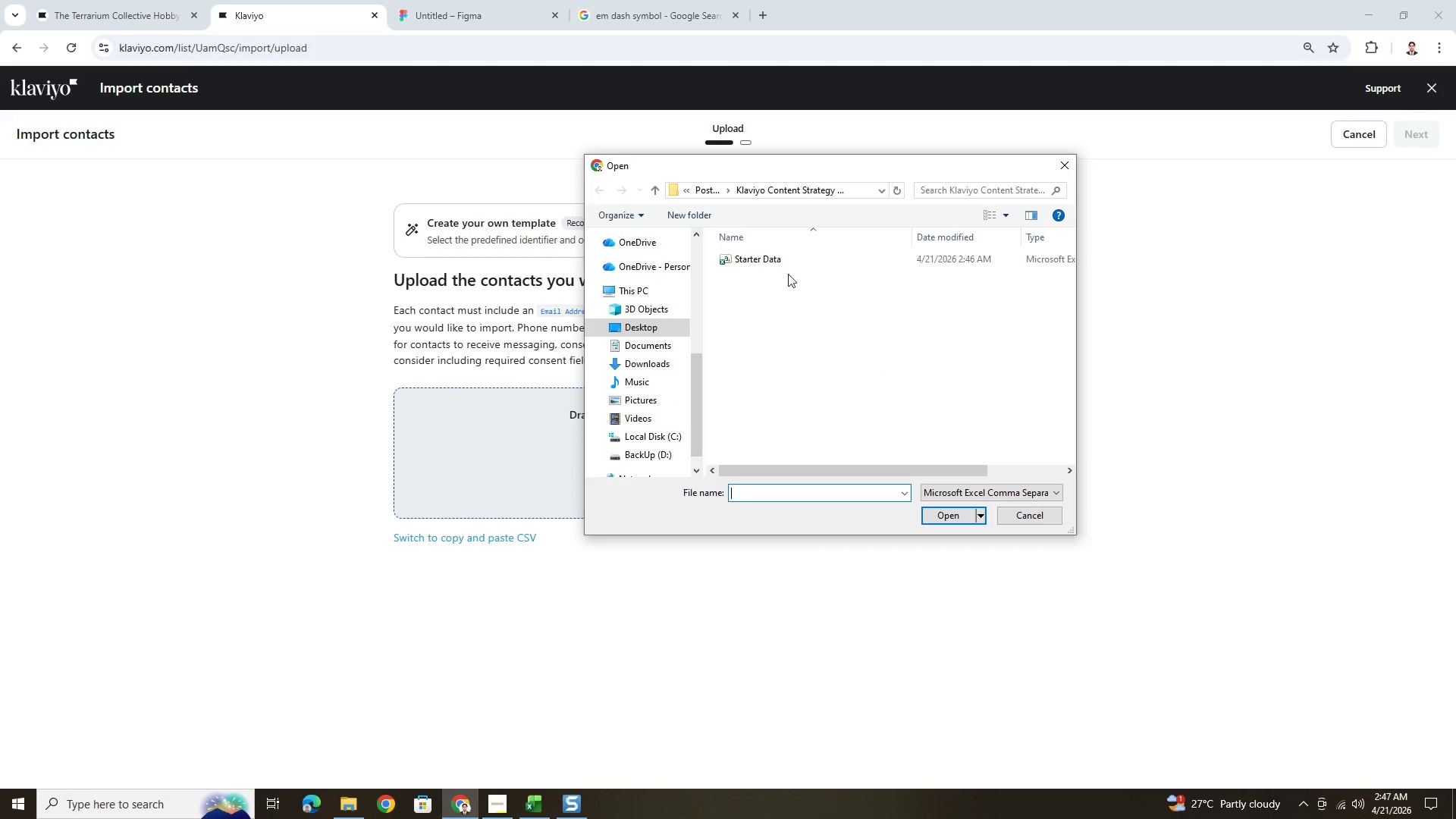 
double_click([786, 260])
 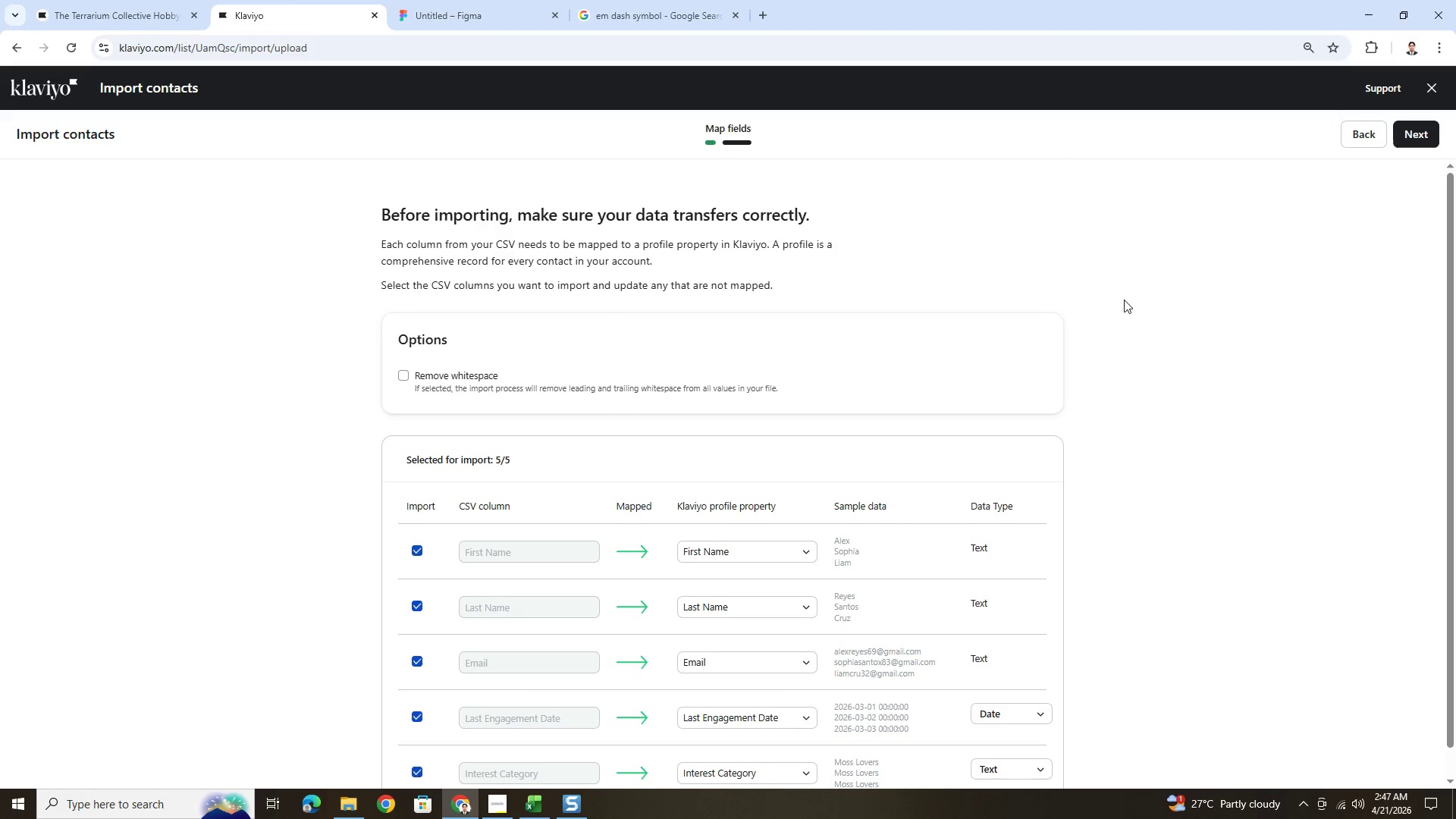 
scroll: coordinate [1018, 582], scroll_direction: down, amount: 4.0
 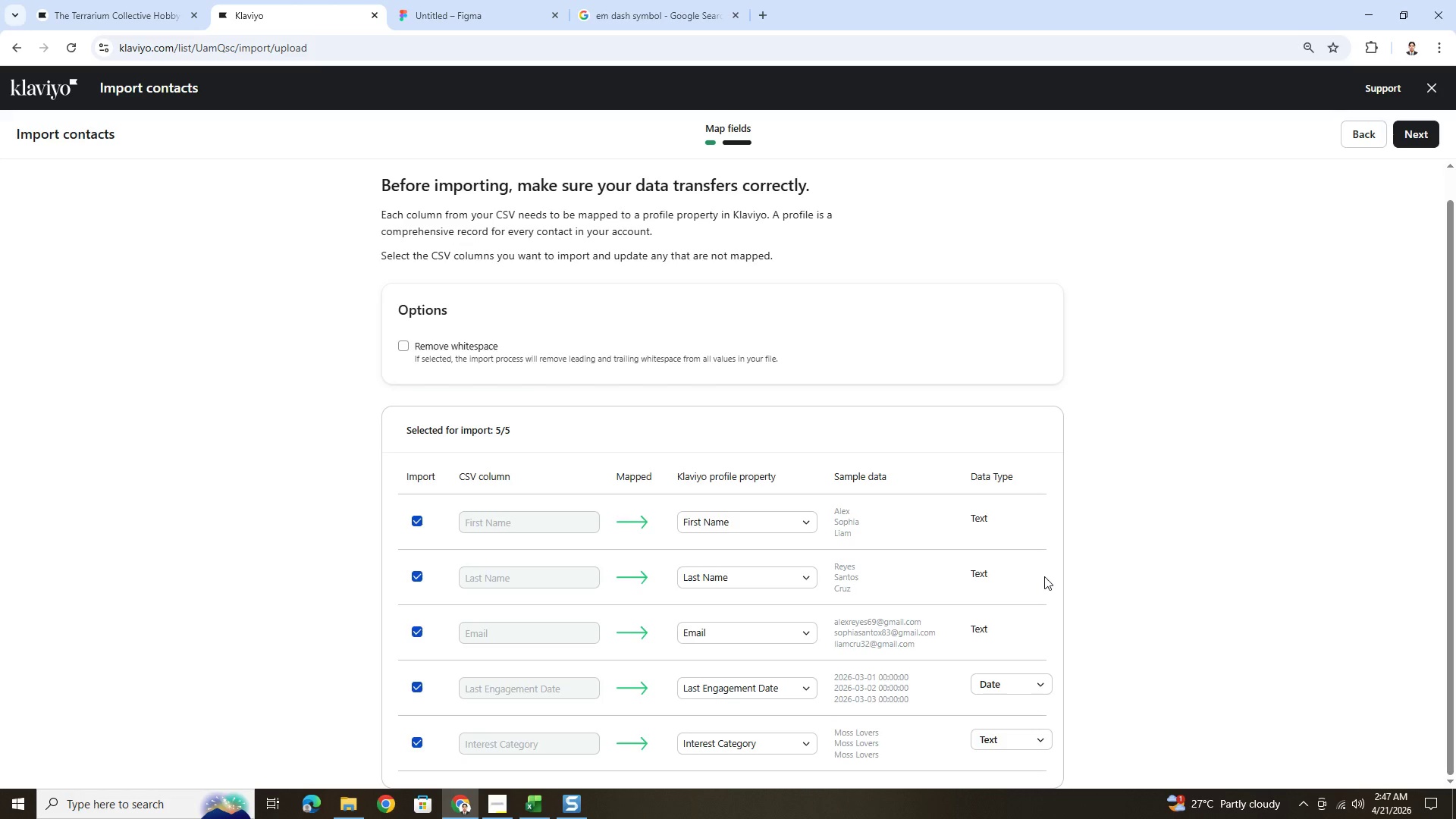 
wait(8.69)
 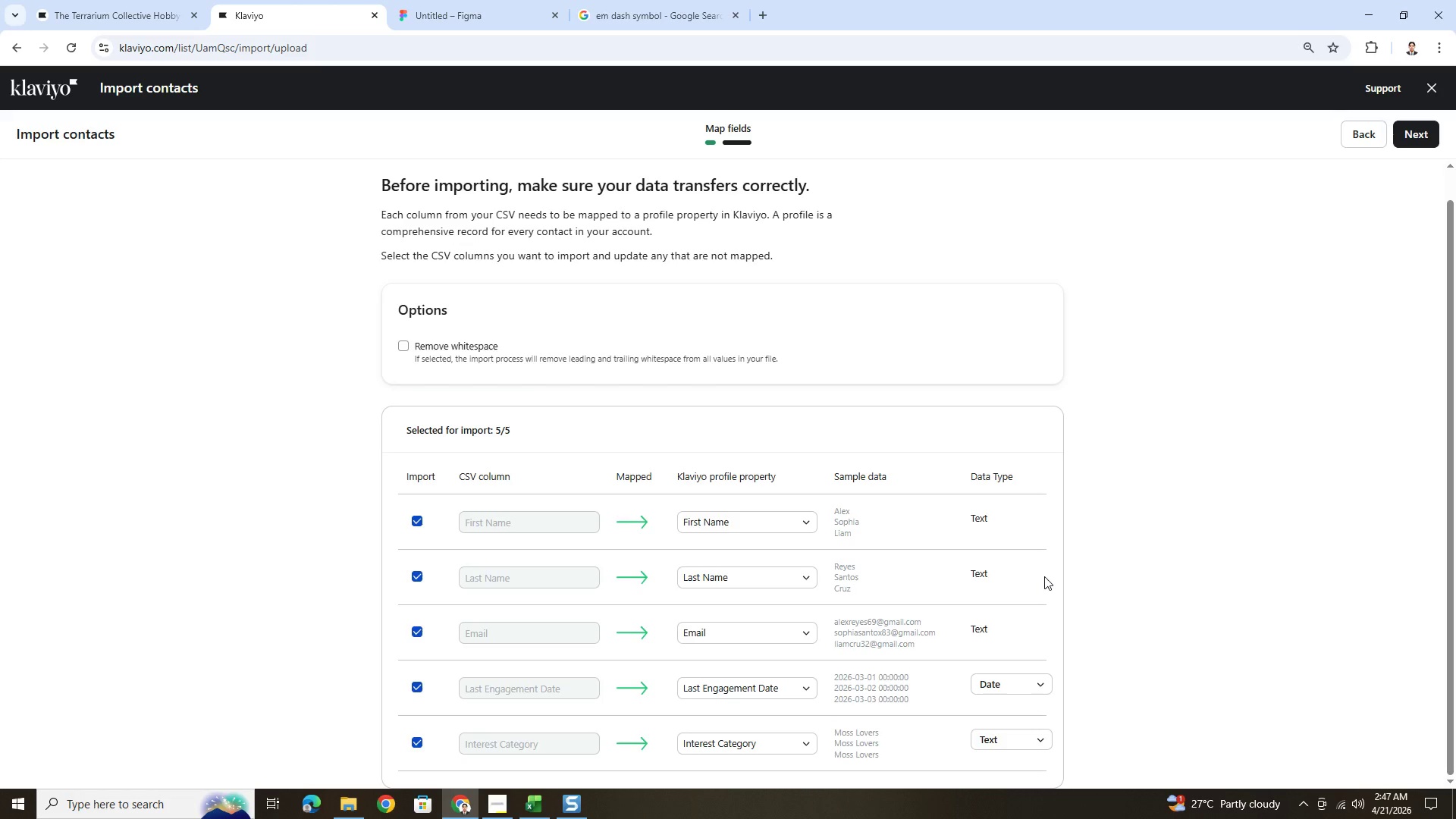 
left_click([1409, 139])
 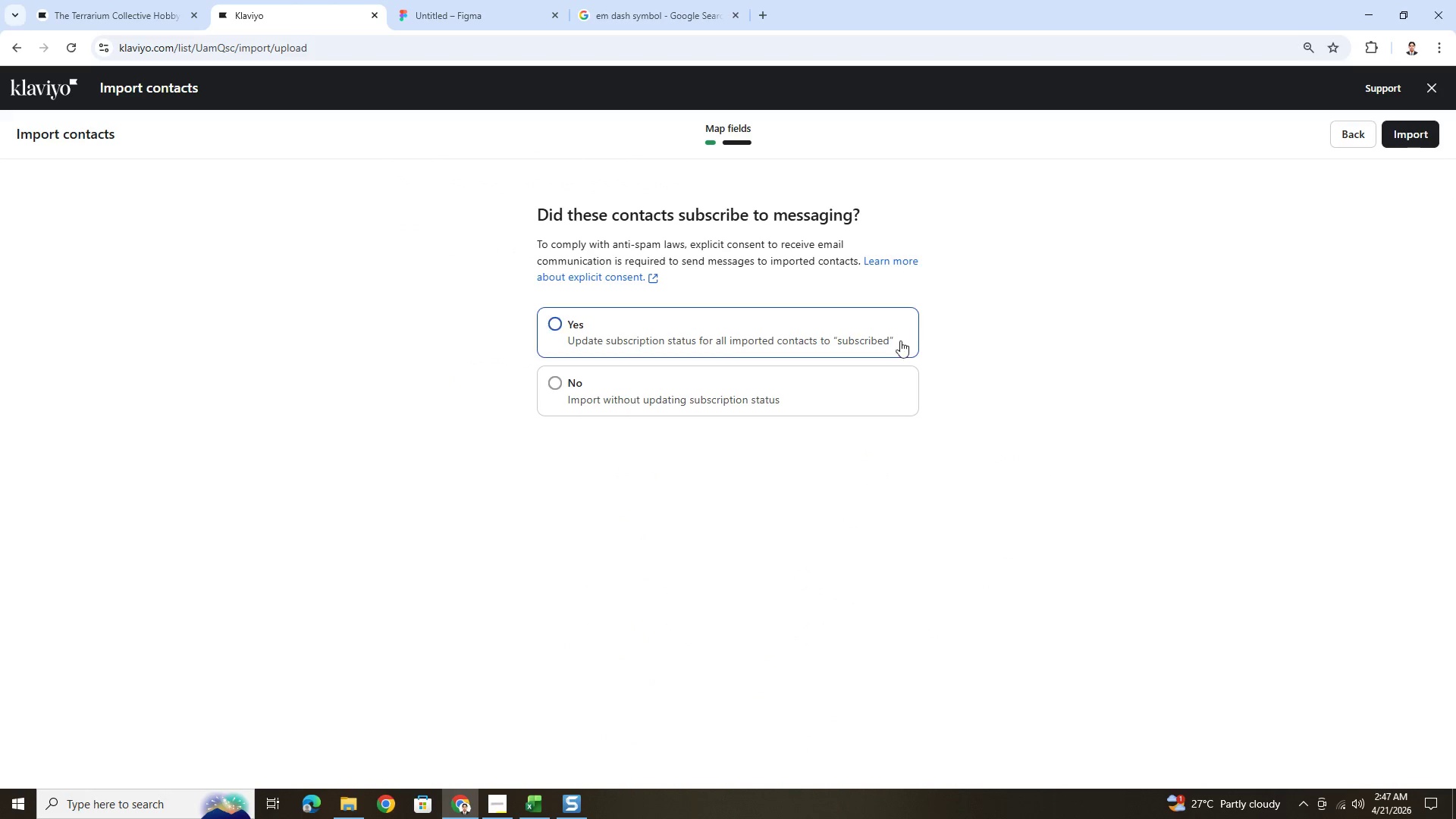 
left_click([833, 338])
 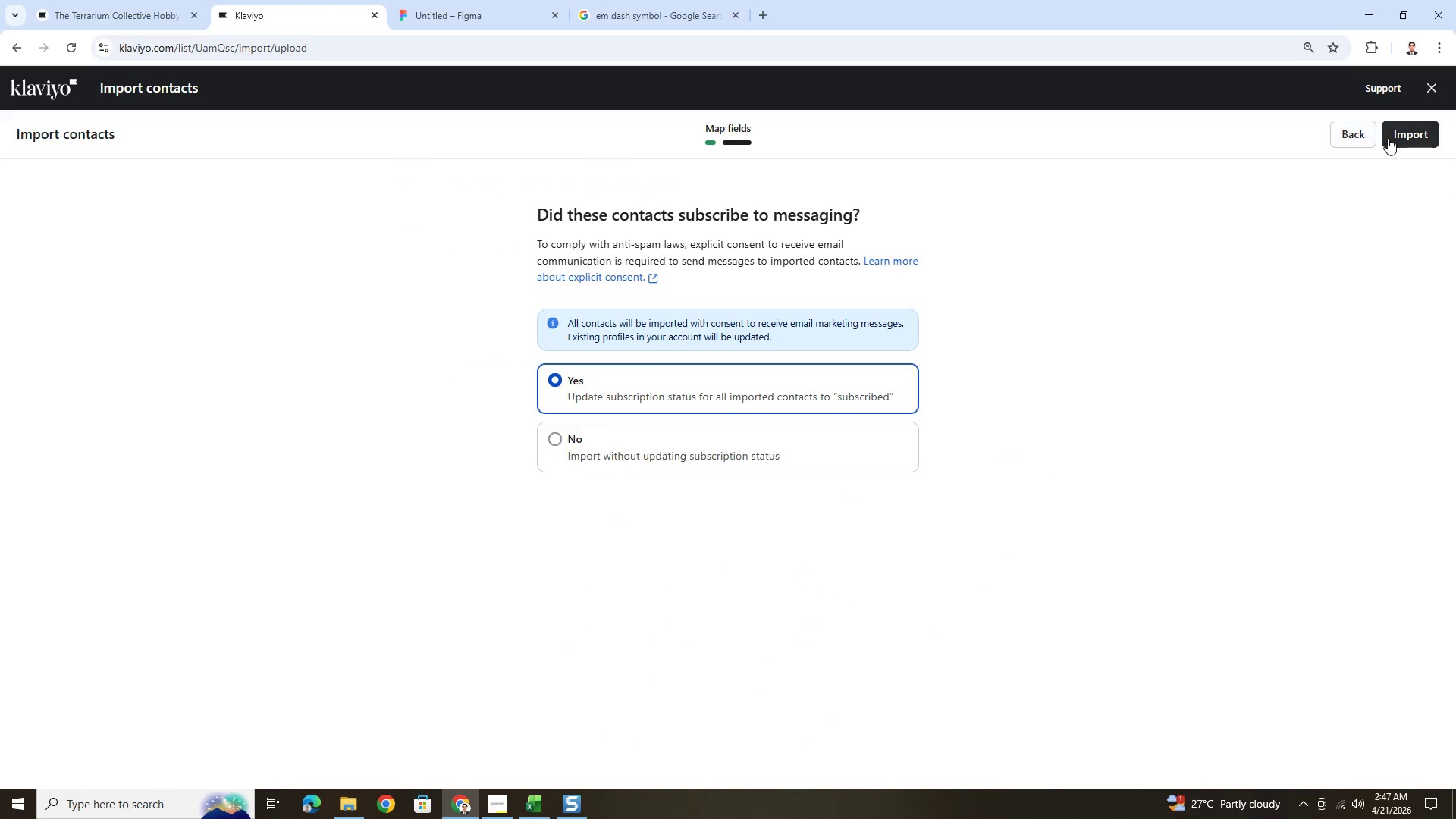 
left_click([1391, 137])
 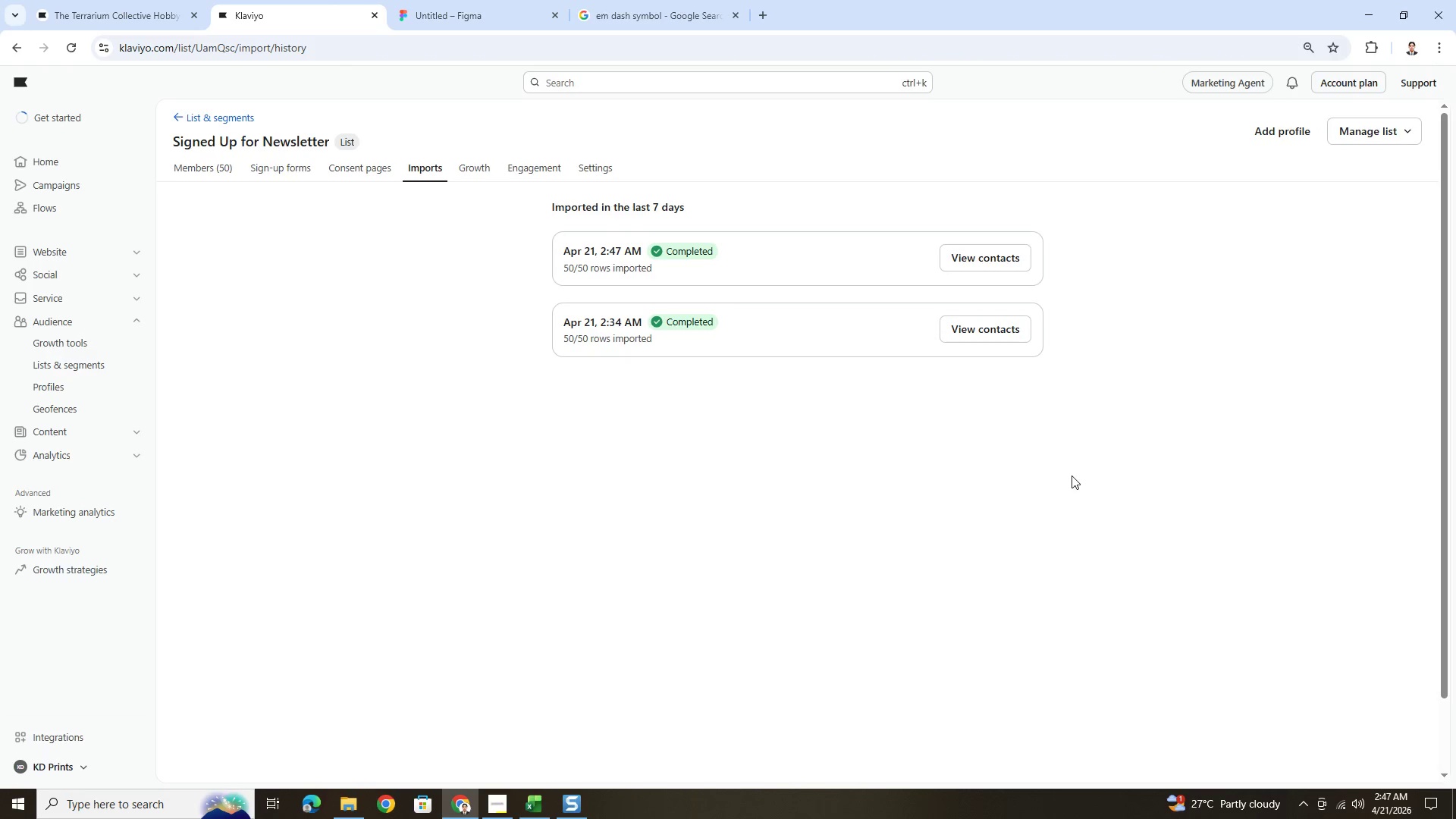 
wait(7.02)
 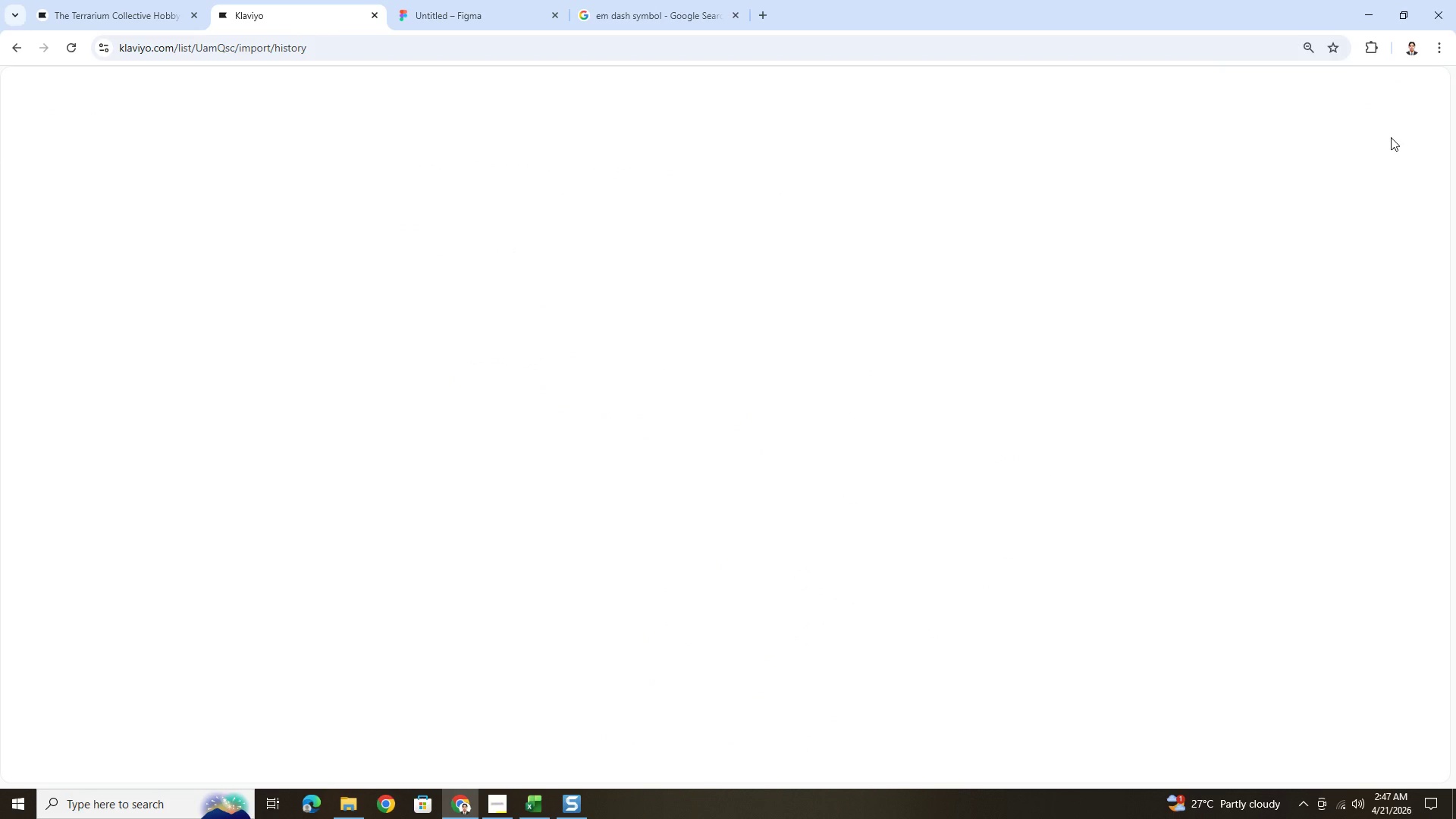 
left_click([216, 161])
 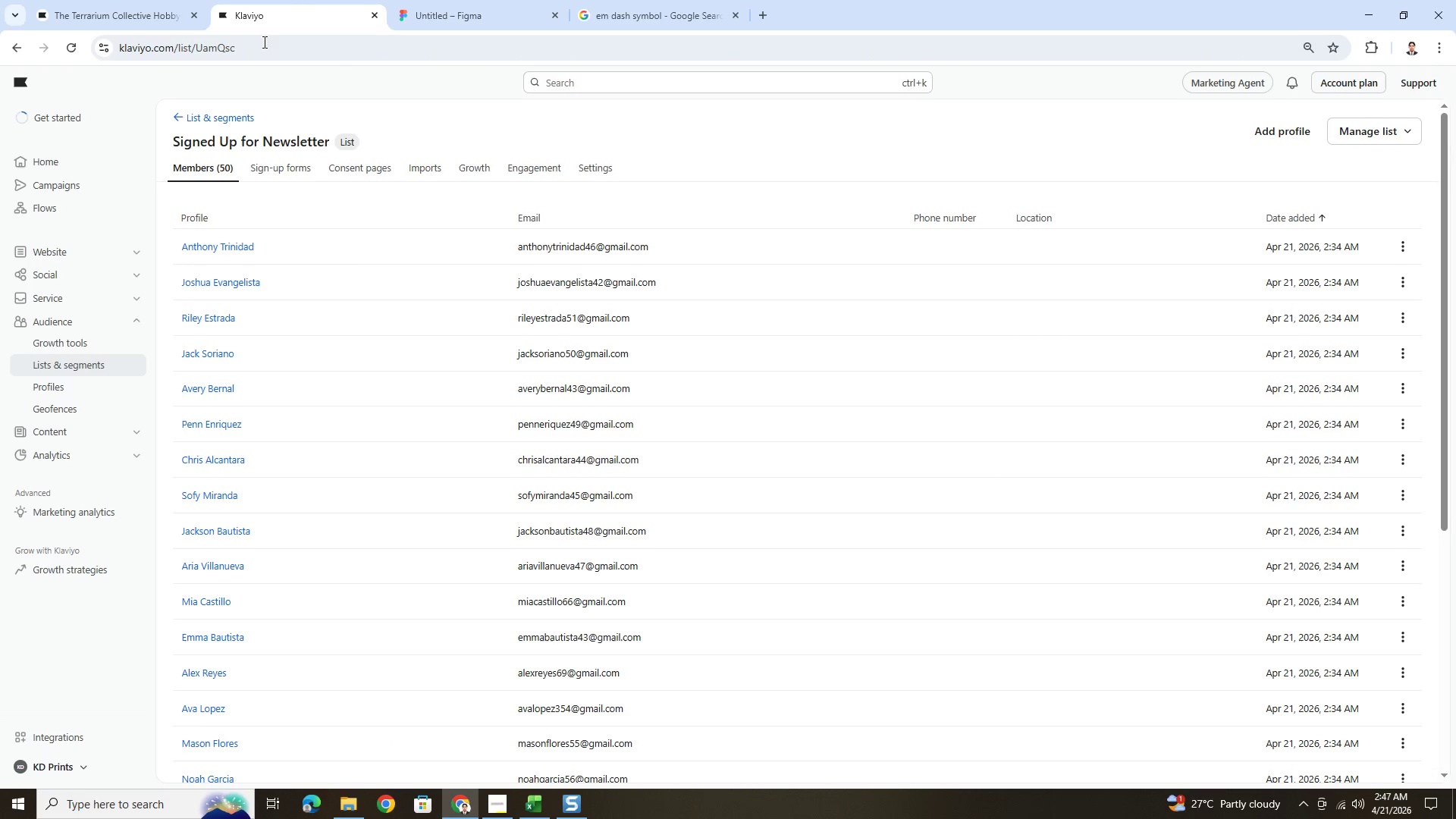 
scroll: coordinate [620, 375], scroll_direction: down, amount: 10.0
 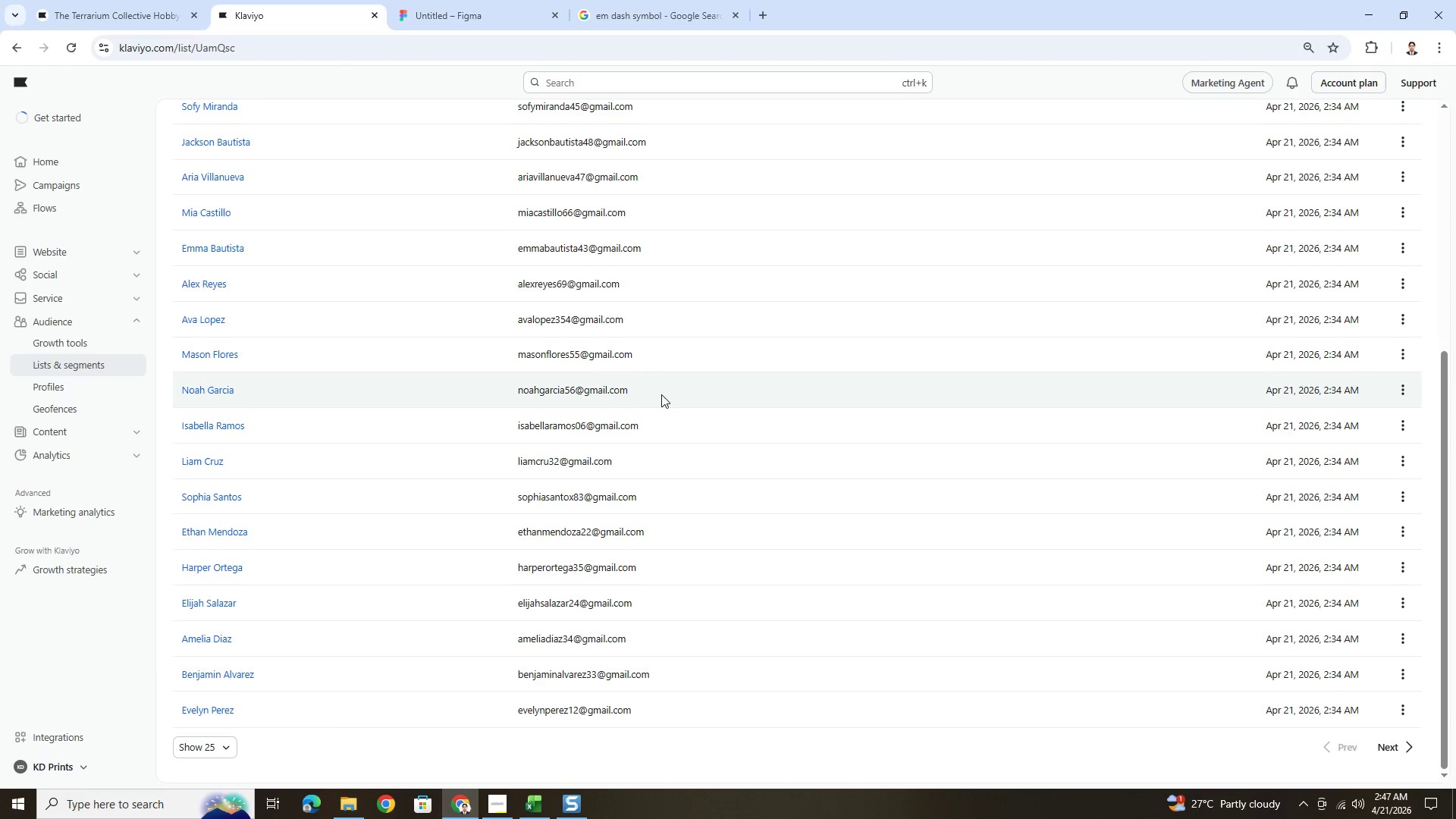 
scroll: coordinate [662, 395], scroll_direction: up, amount: 4.0
 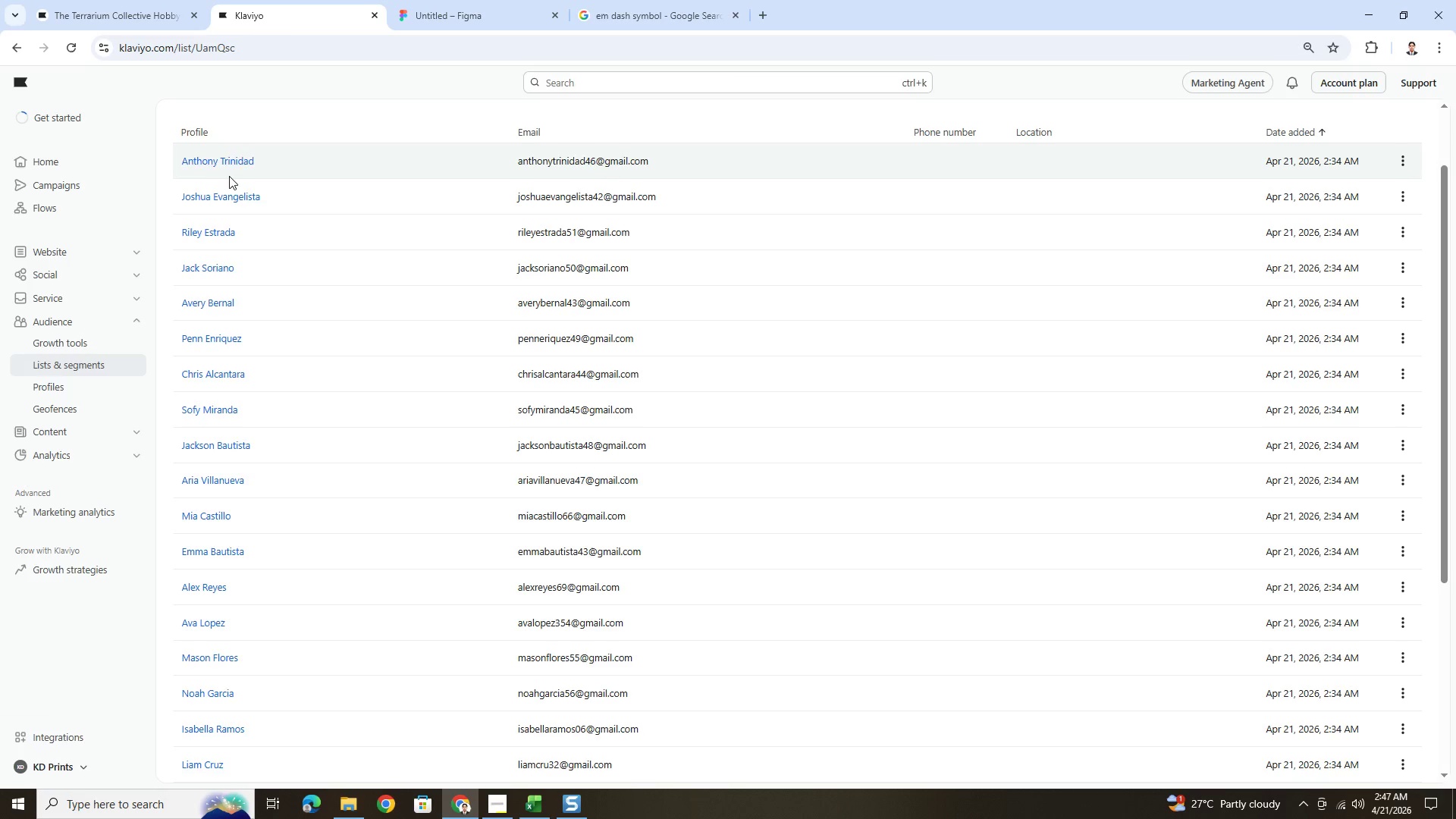 
left_click([232, 165])
 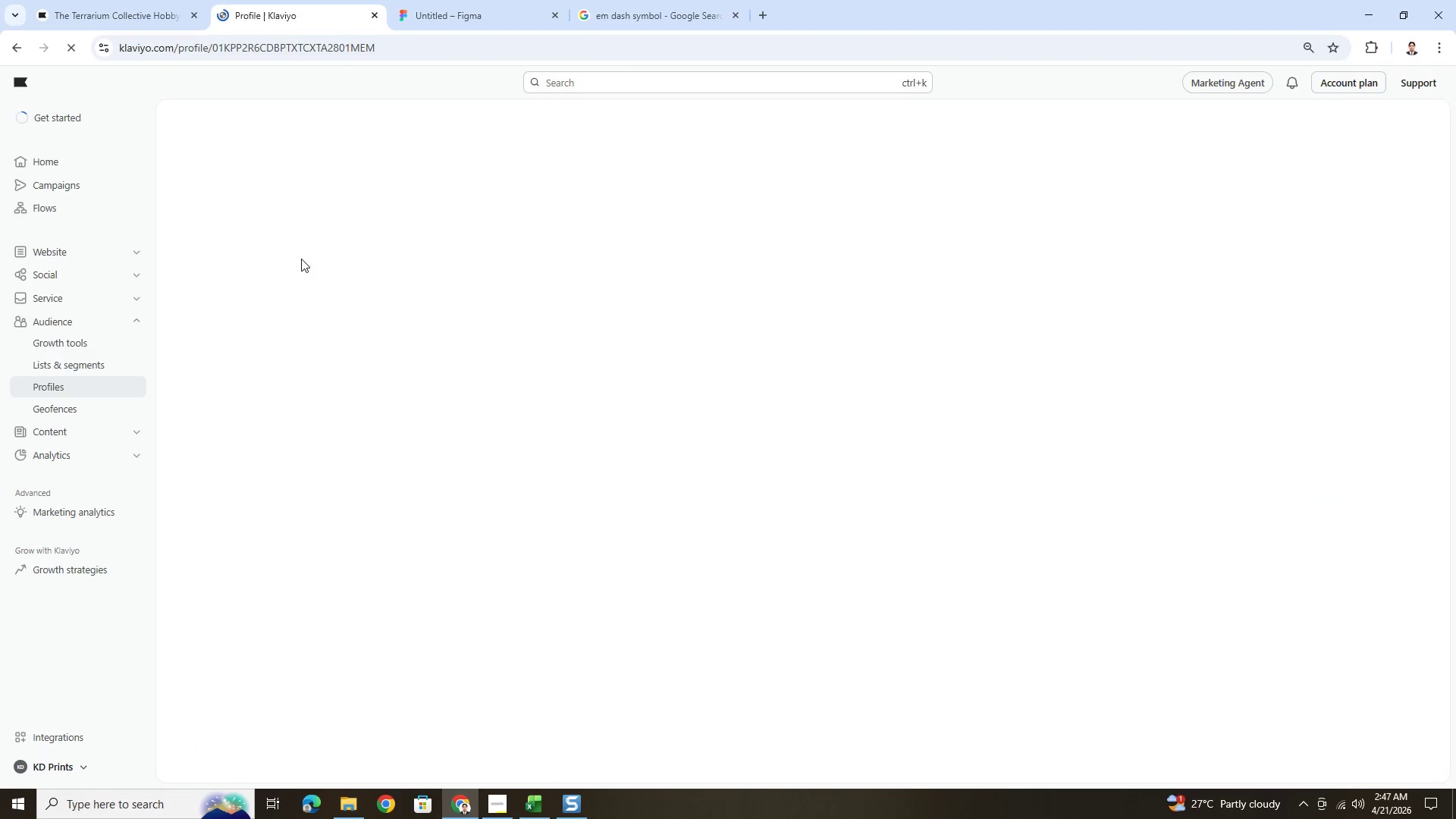 
wait(14.14)
 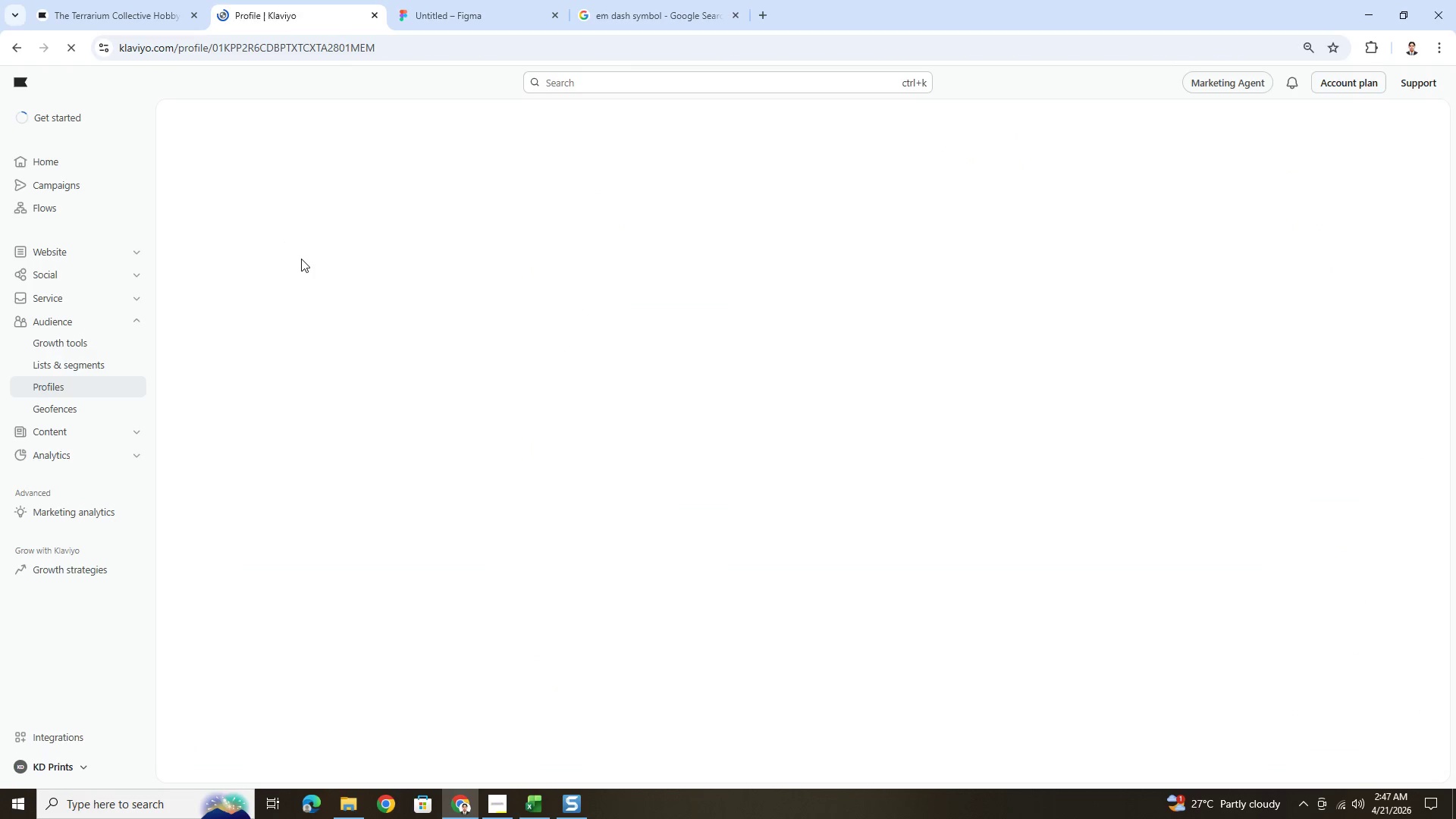 
left_click([14, 48])
 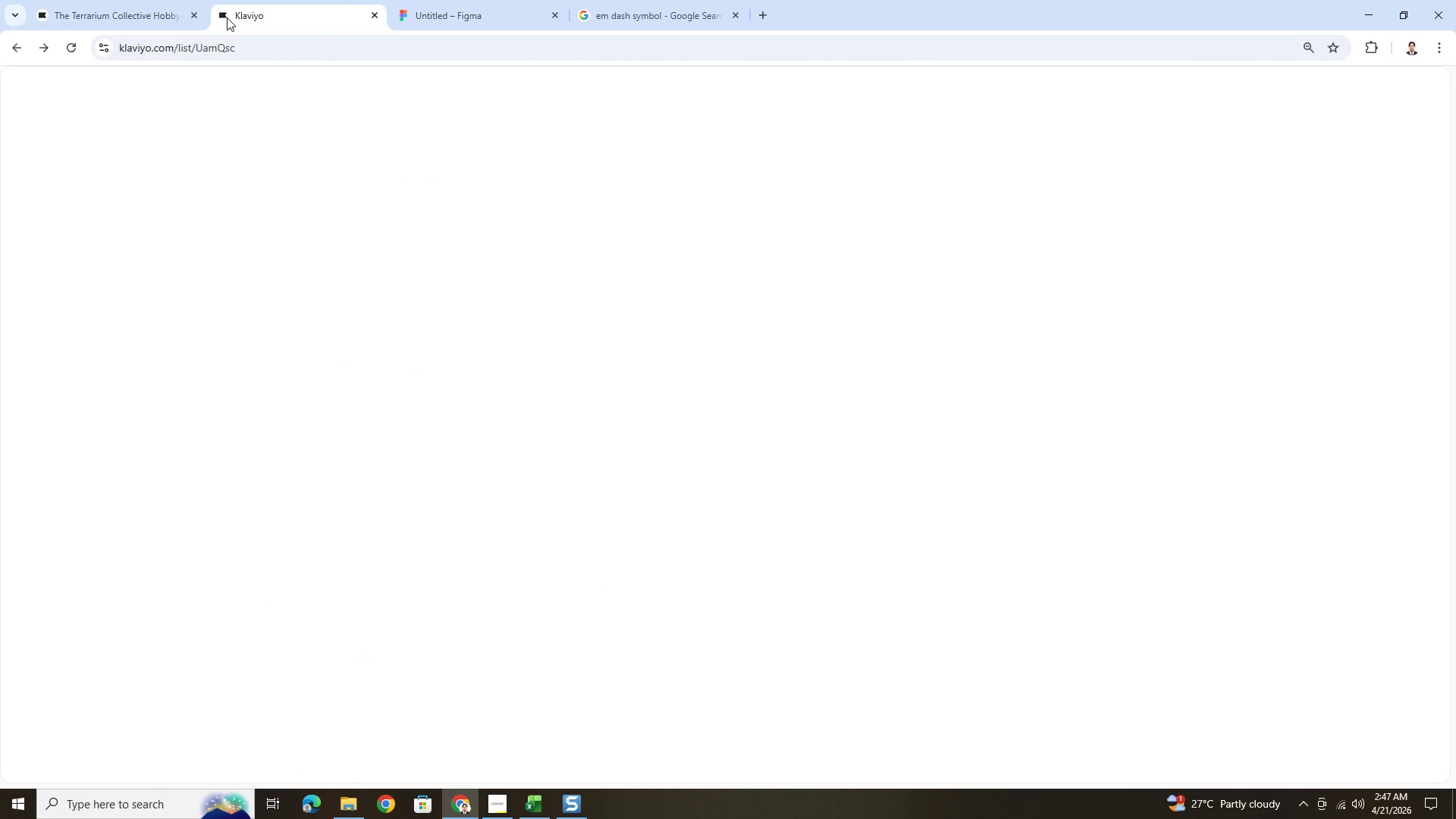 
left_click([115, 2])
 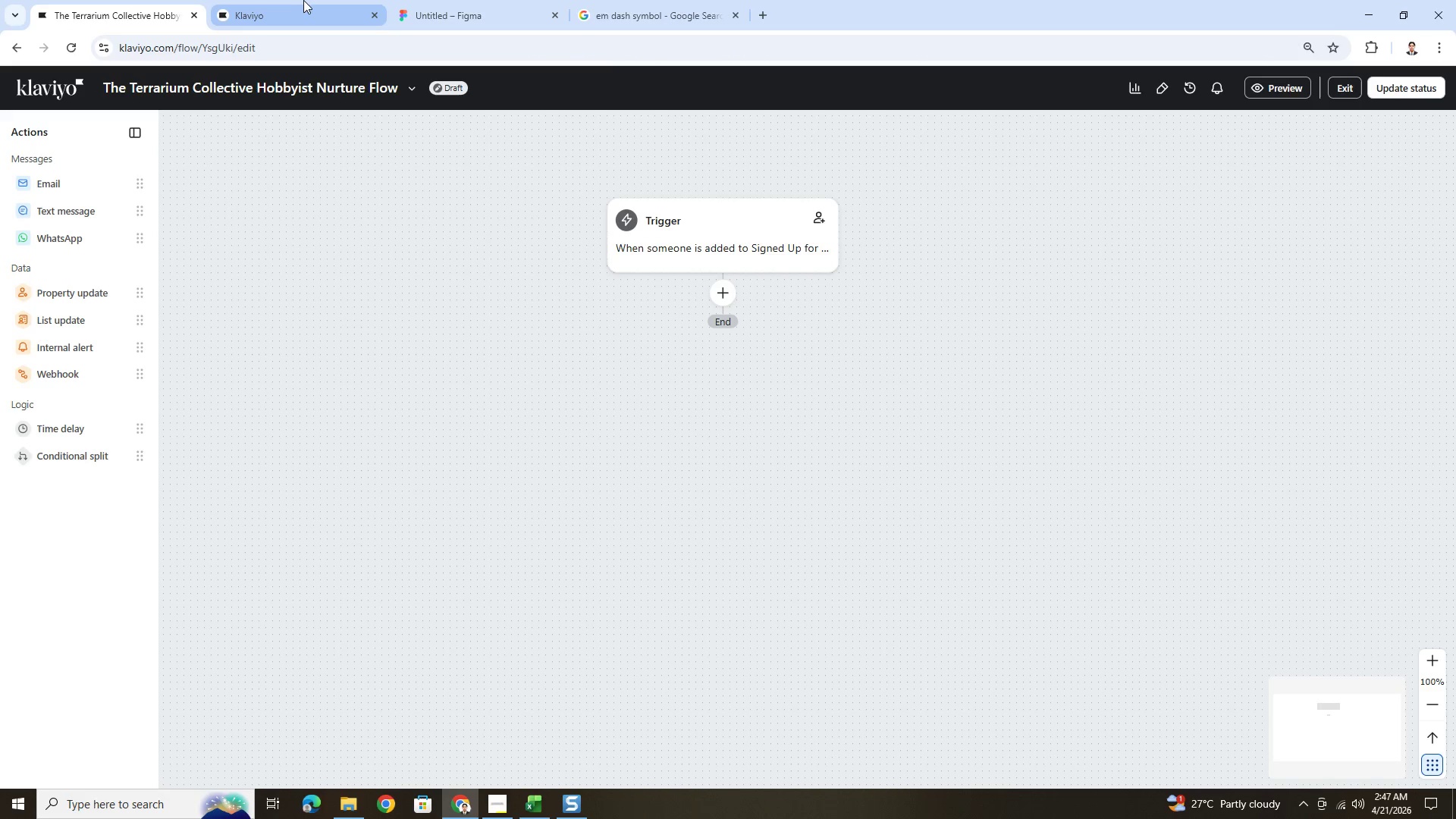 
left_click([309, 0])
 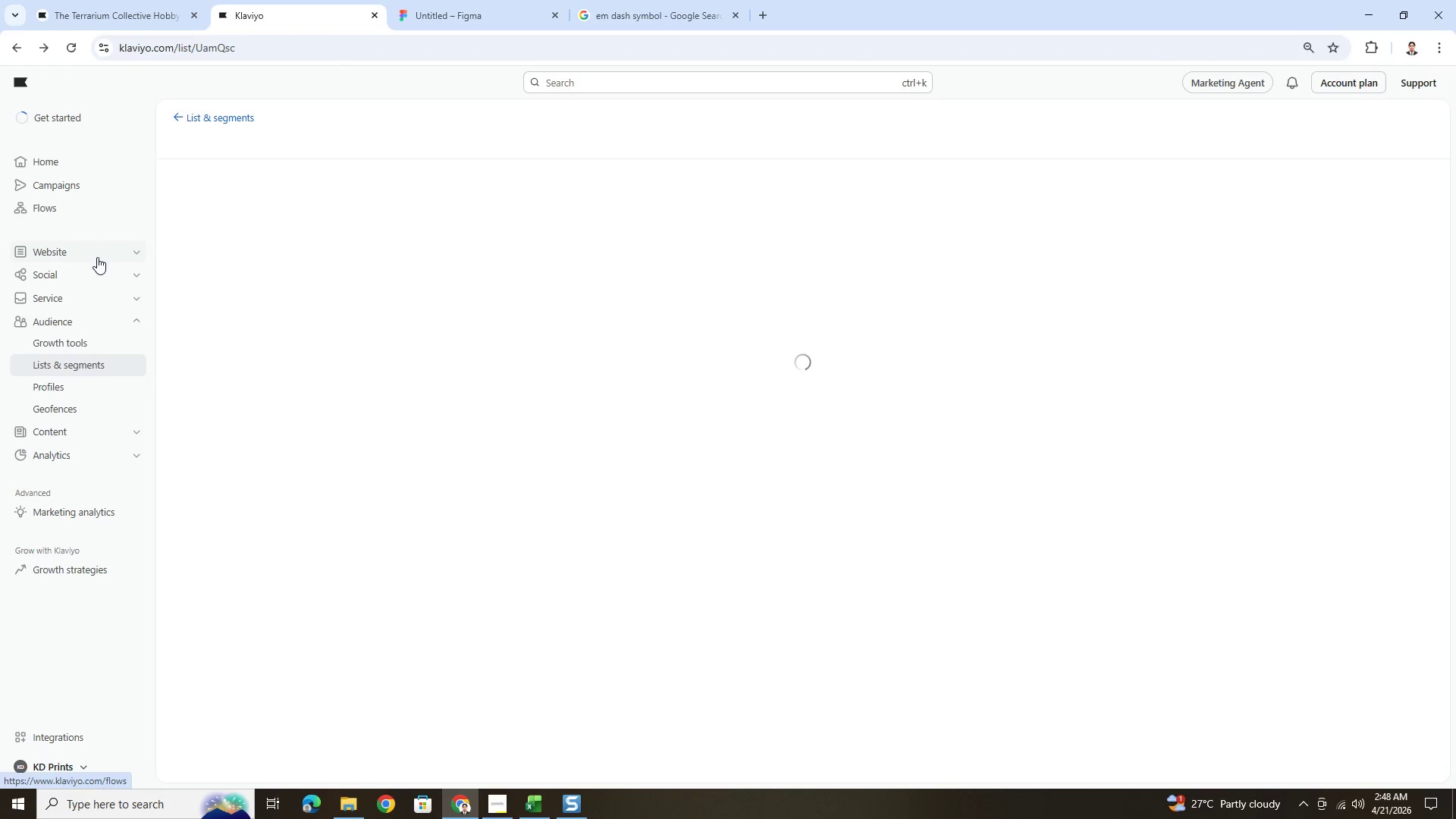 
wait(7.89)
 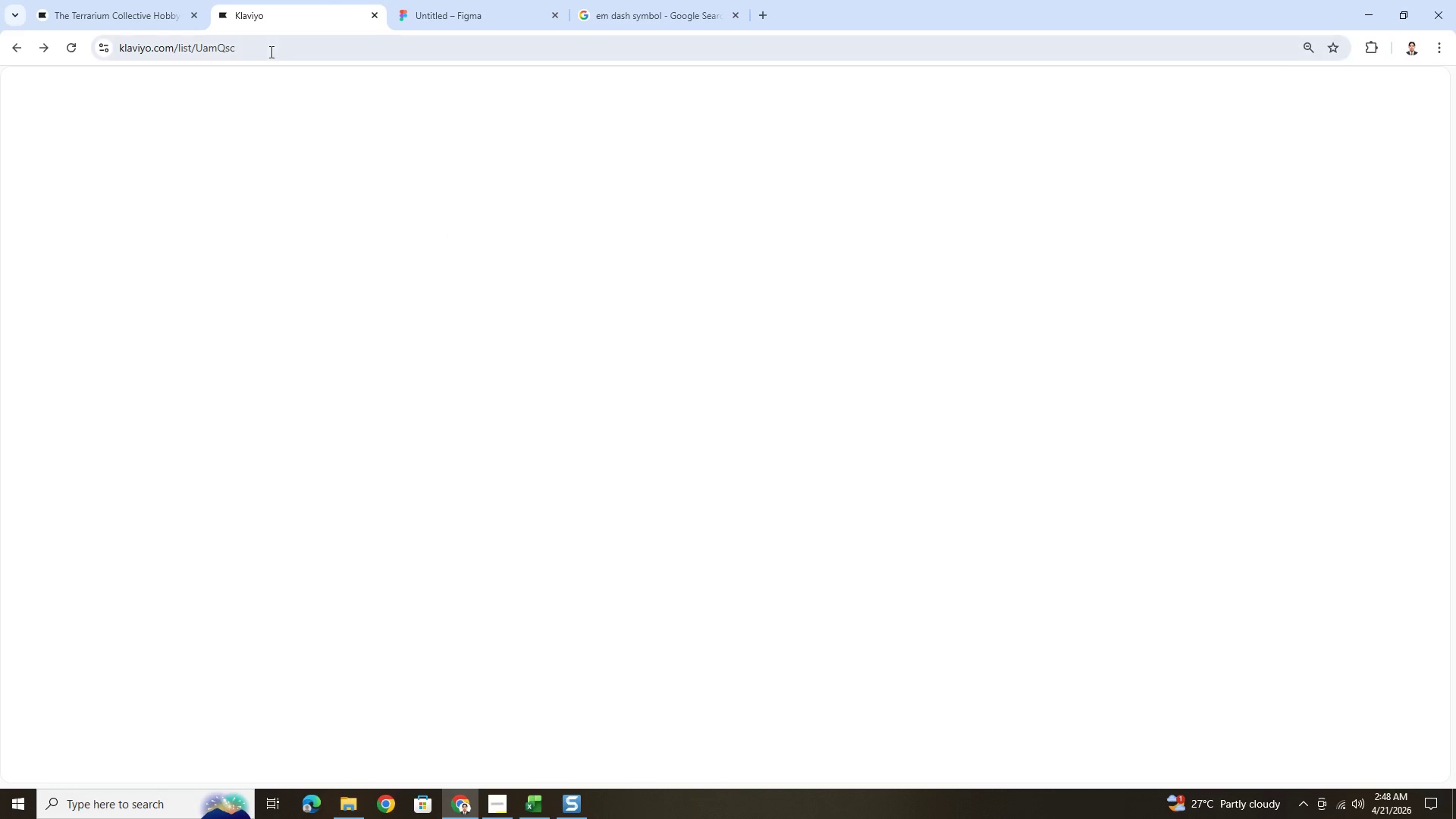 
left_click([237, 116])
 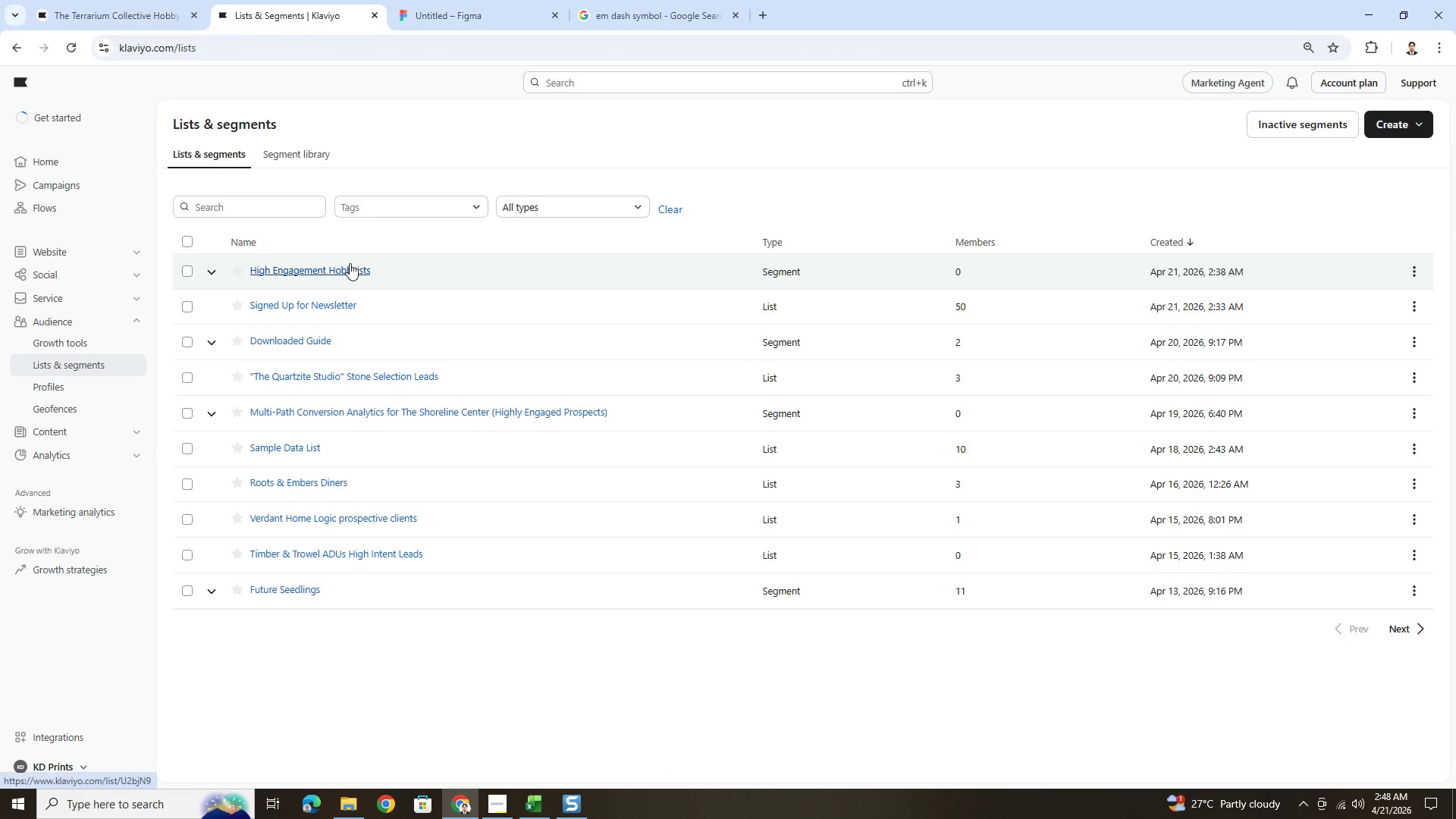 
wait(6.67)
 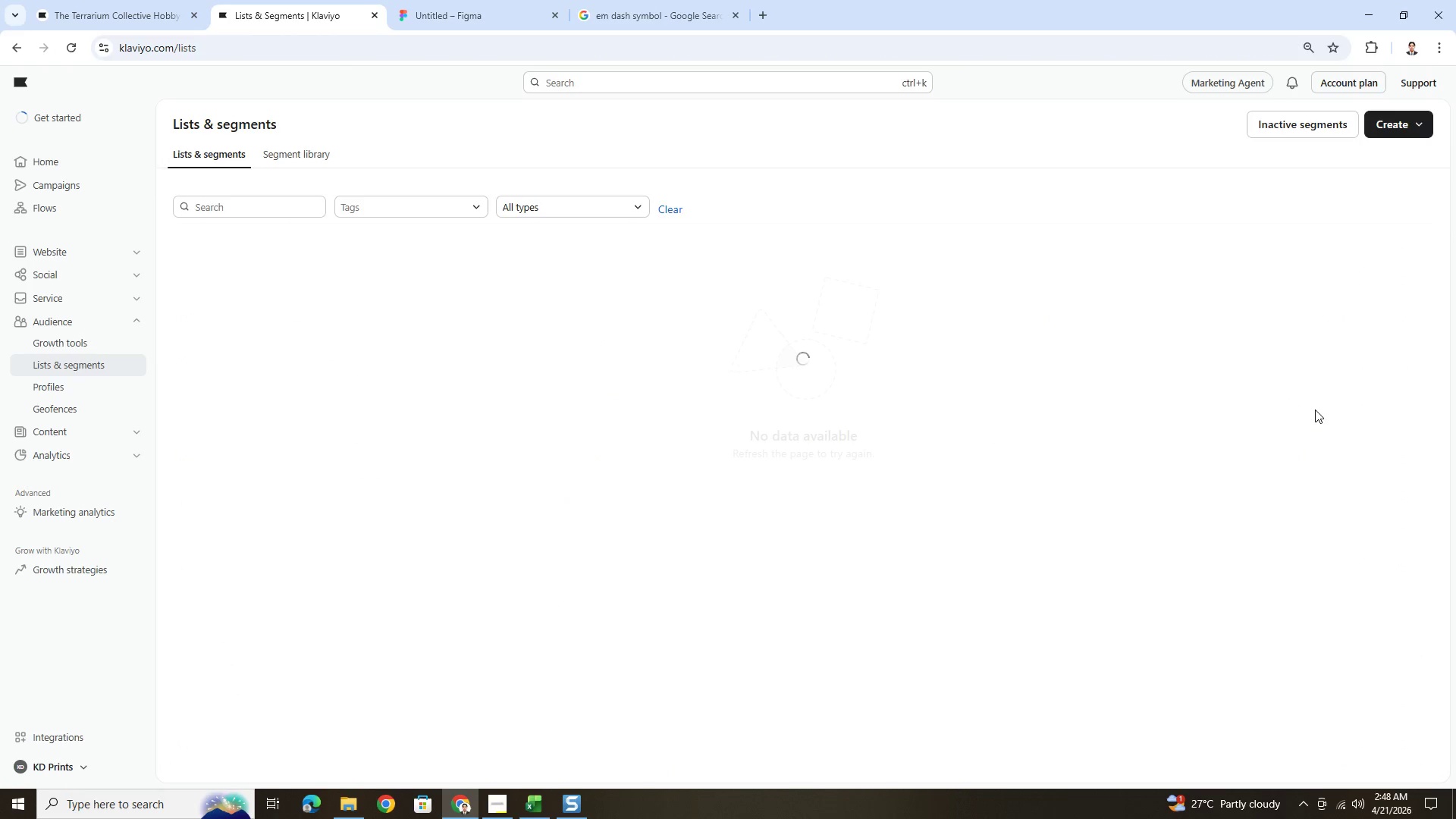 
left_click([1411, 265])
 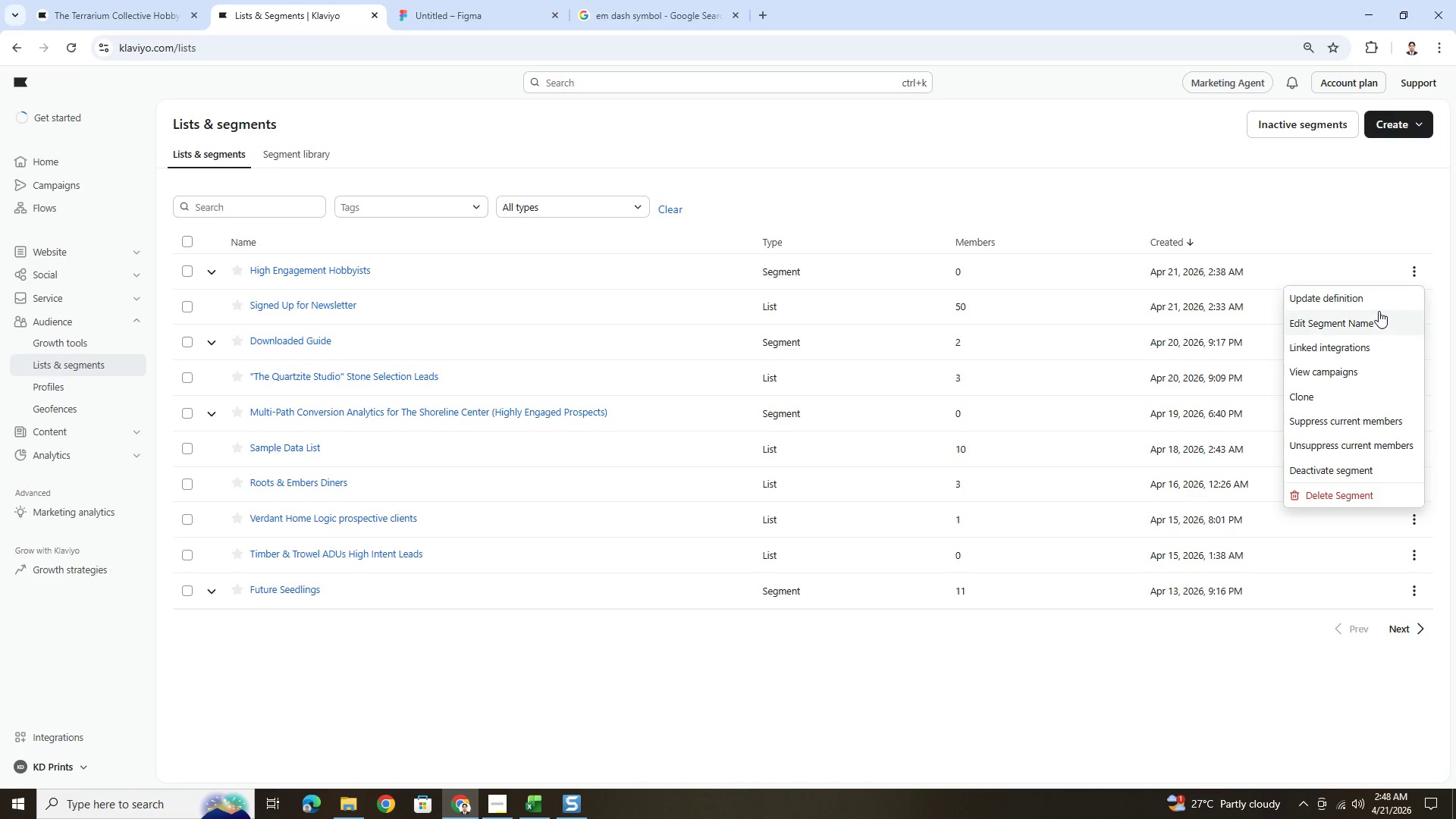 
left_click([1374, 301])
 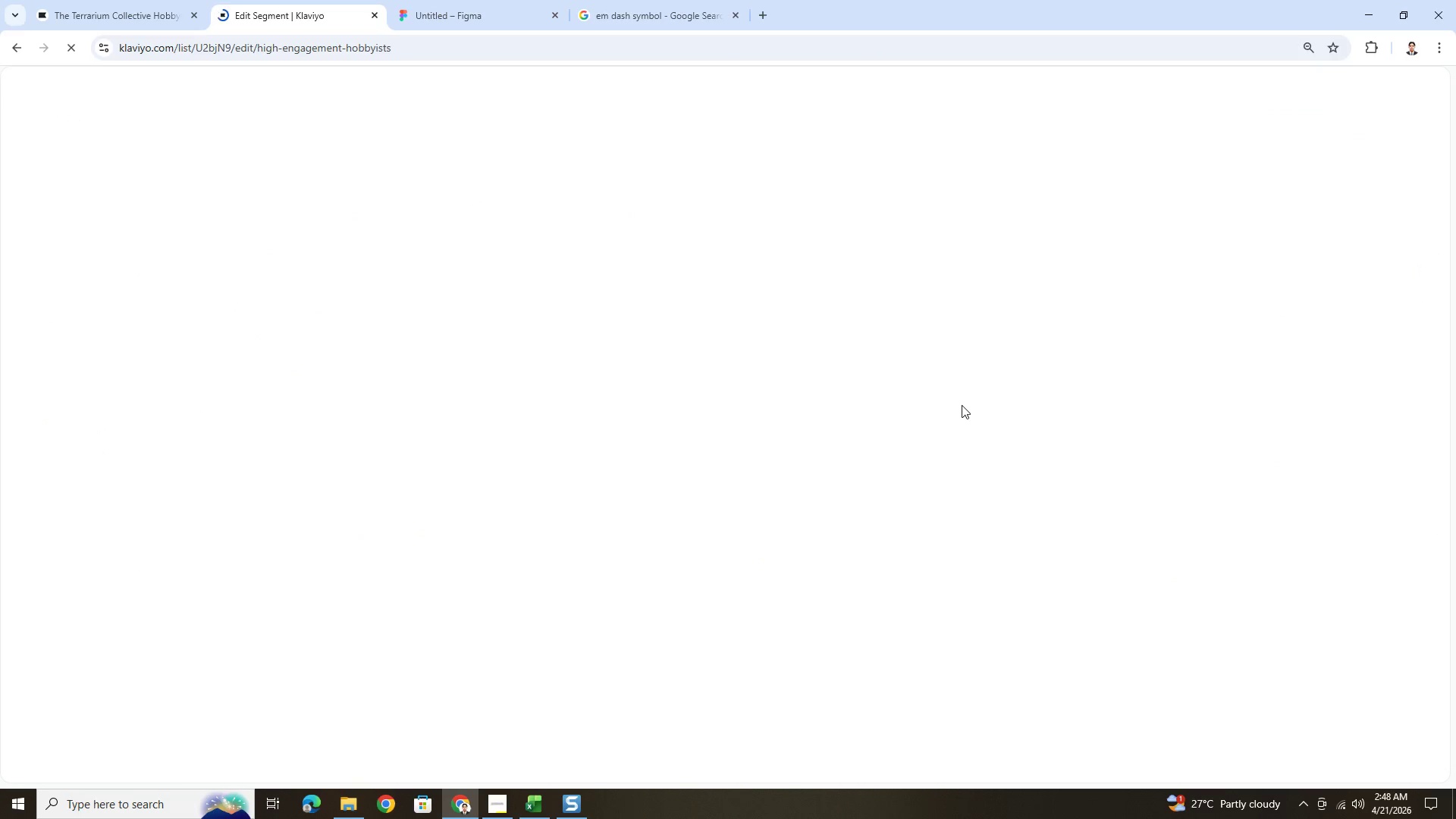 
wait(11.28)
 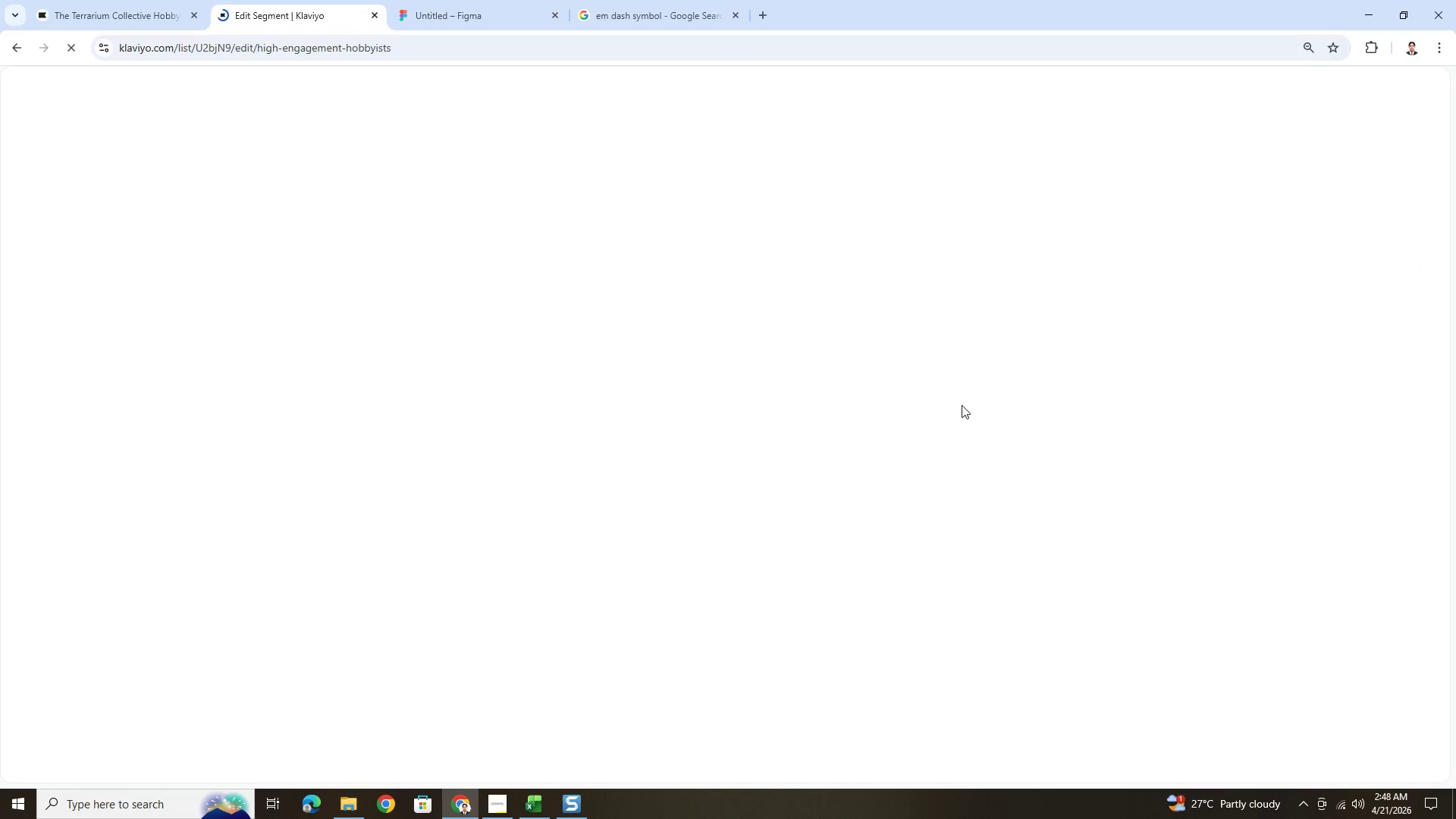 
scroll: coordinate [369, 505], scroll_direction: down, amount: 6.0
 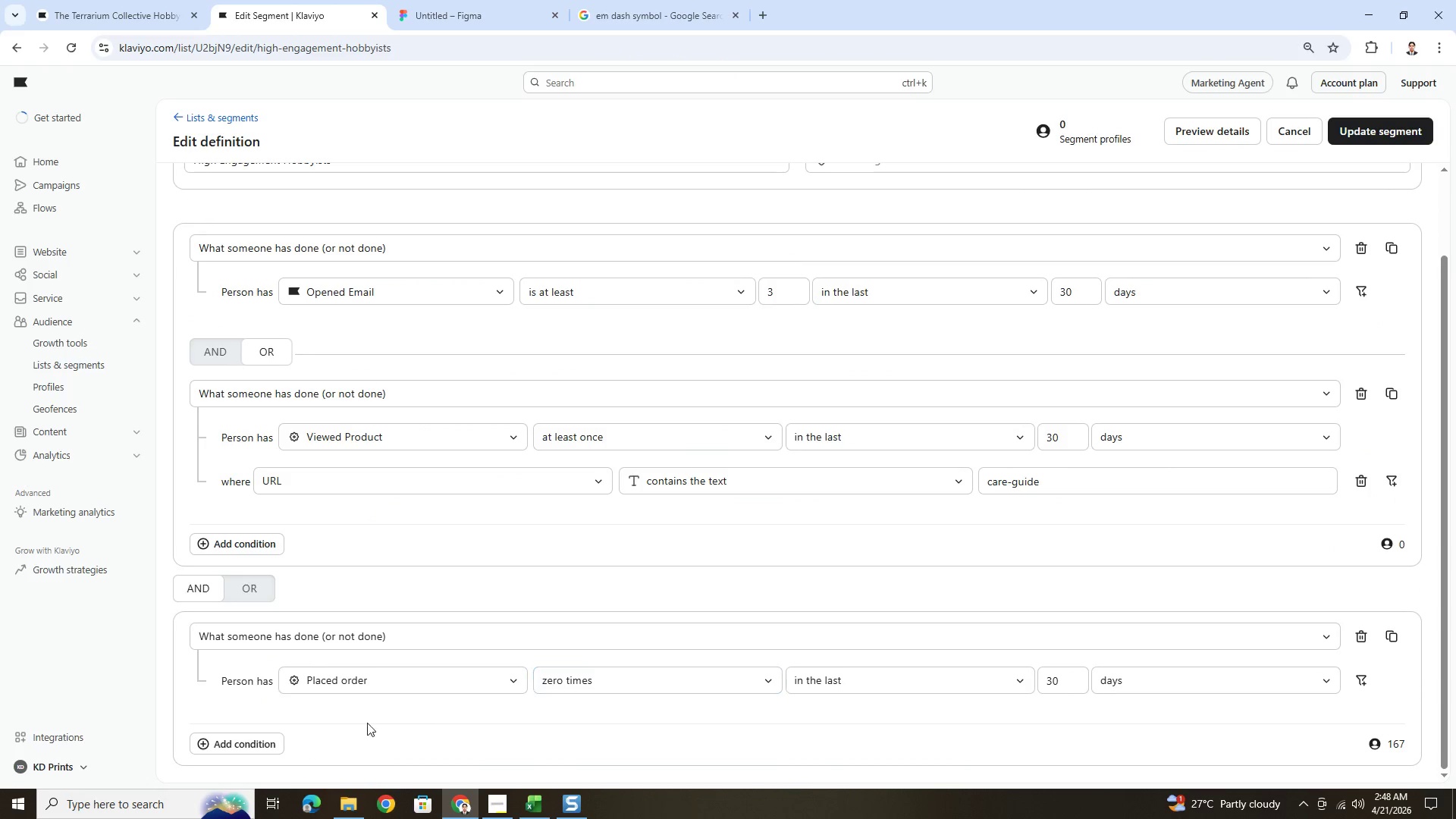 
left_click([275, 738])
 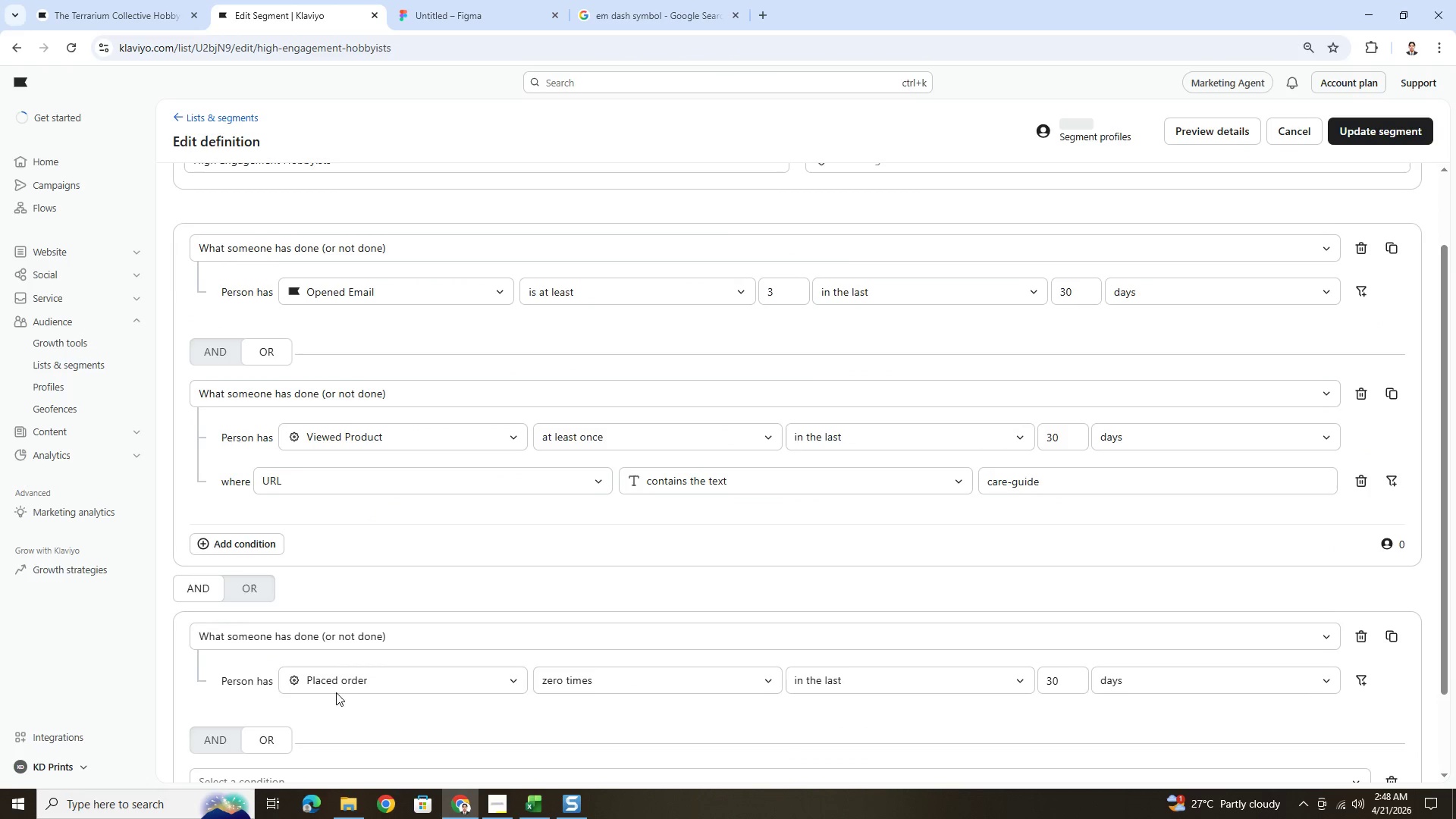 
scroll: coordinate [341, 685], scroll_direction: down, amount: 3.0
 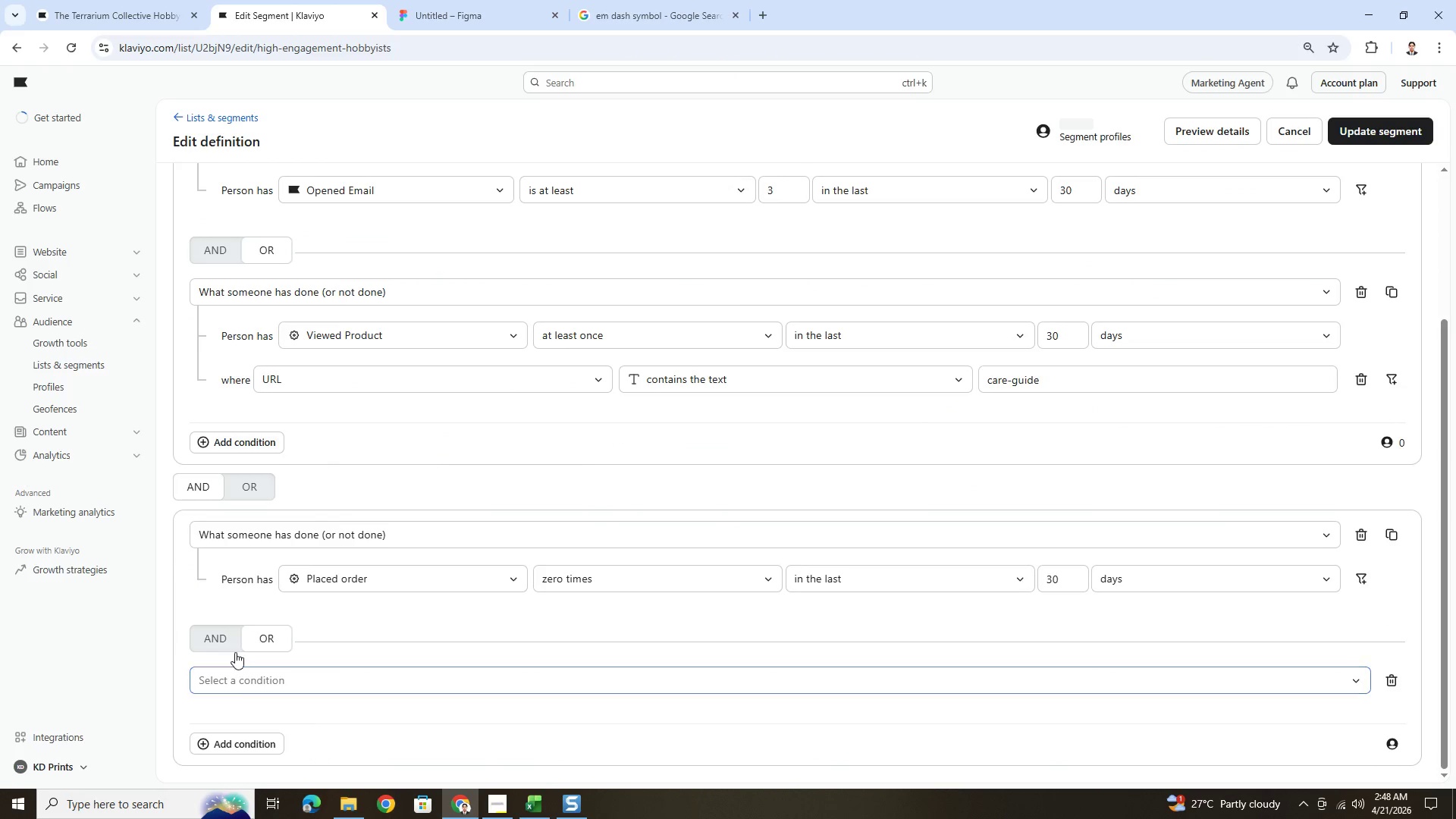 
left_click([234, 651])
 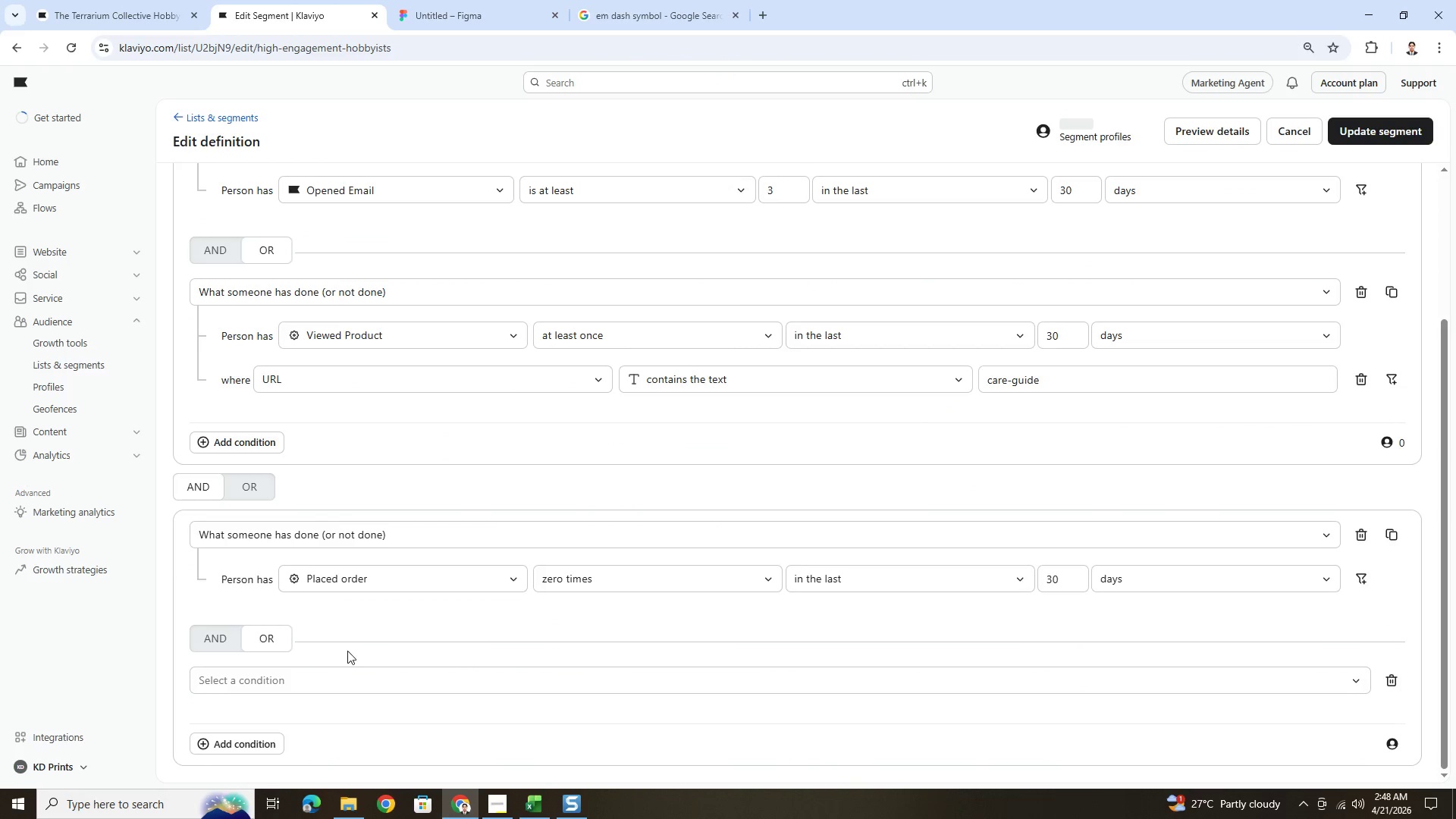 
scroll: coordinate [347, 651], scroll_direction: down, amount: 2.0
 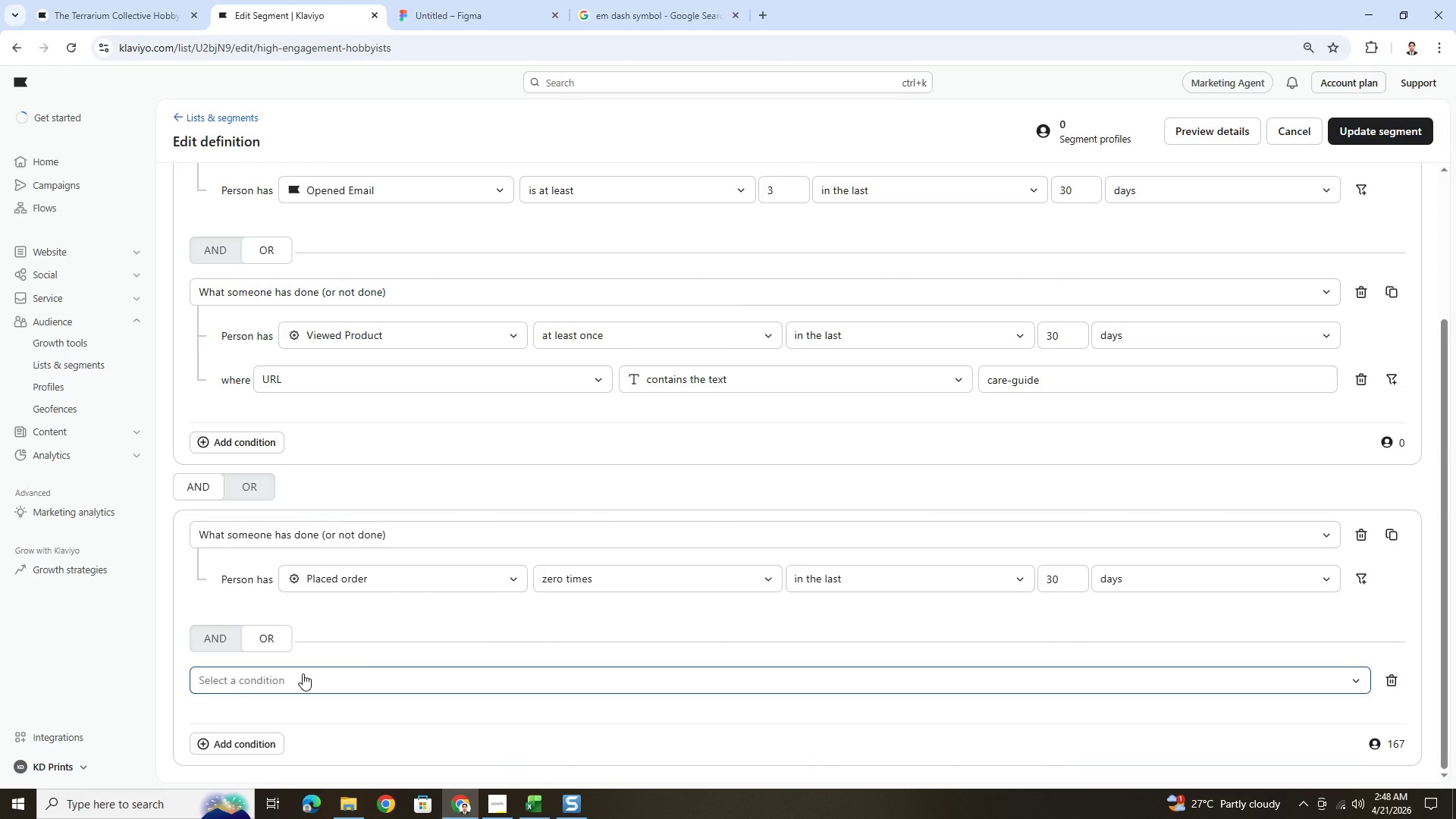 
scroll: coordinate [317, 662], scroll_direction: up, amount: 2.0
 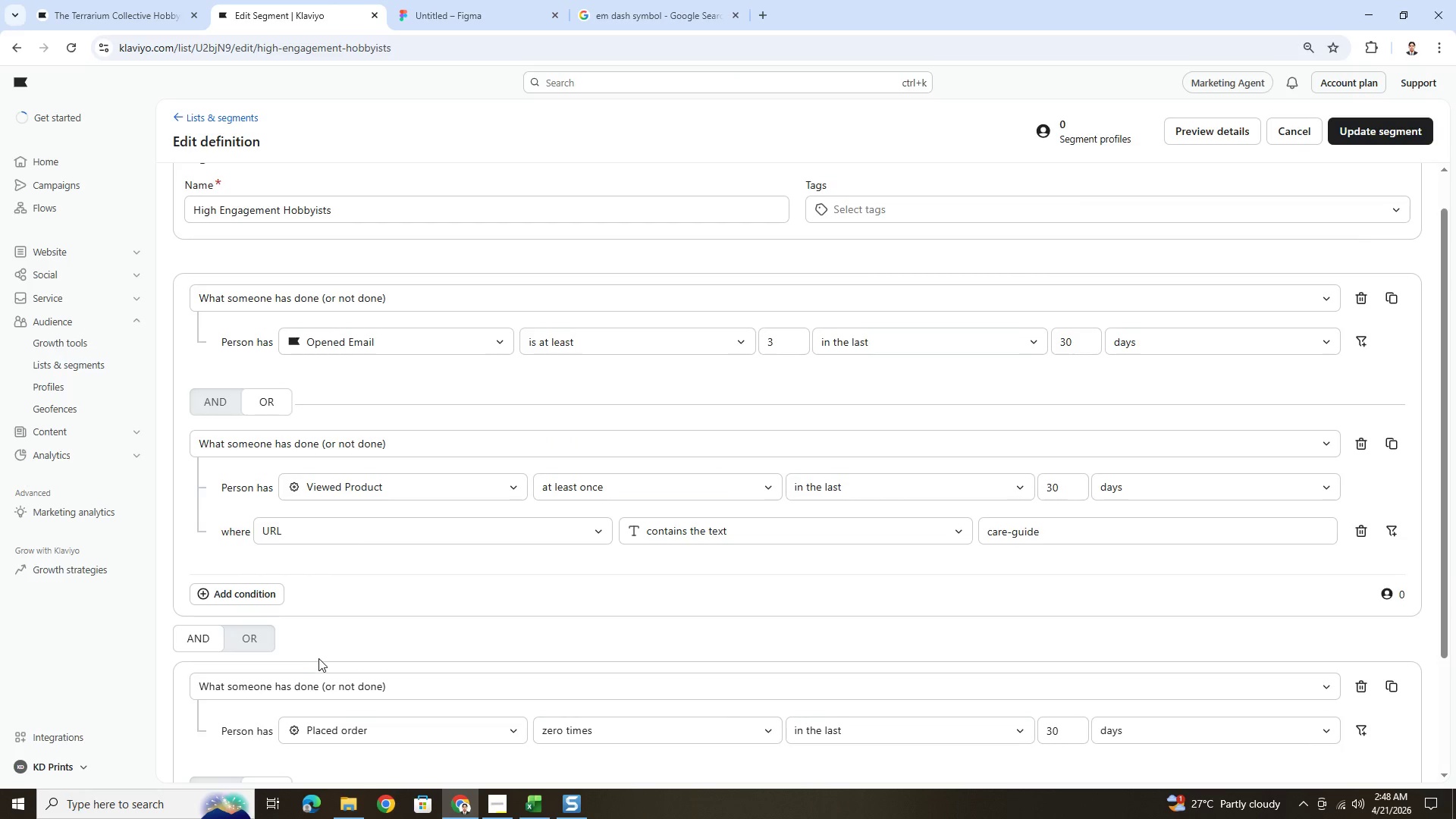 
scroll: coordinate [319, 656], scroll_direction: down, amount: 4.0
 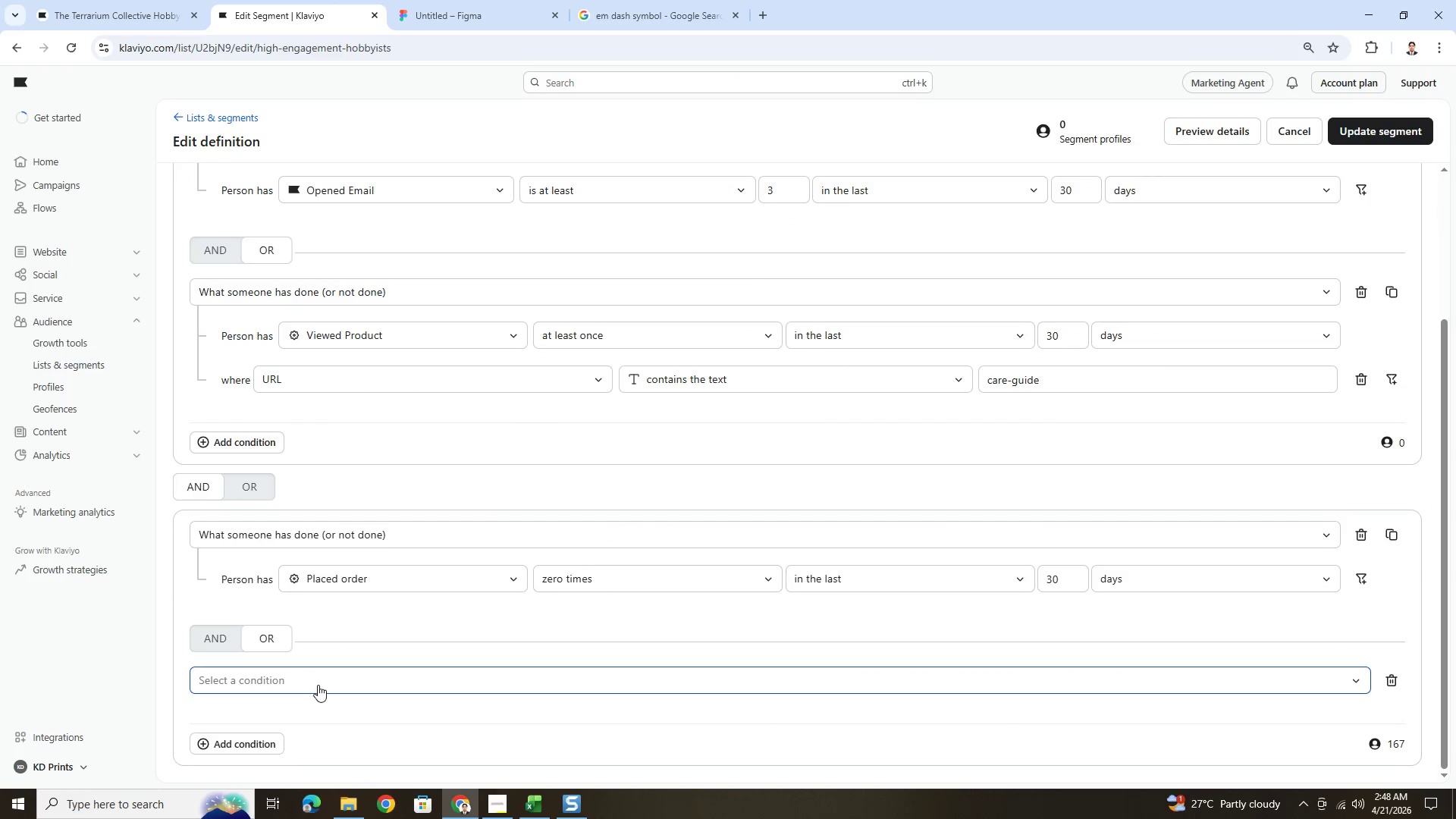 
left_click([318, 680])
 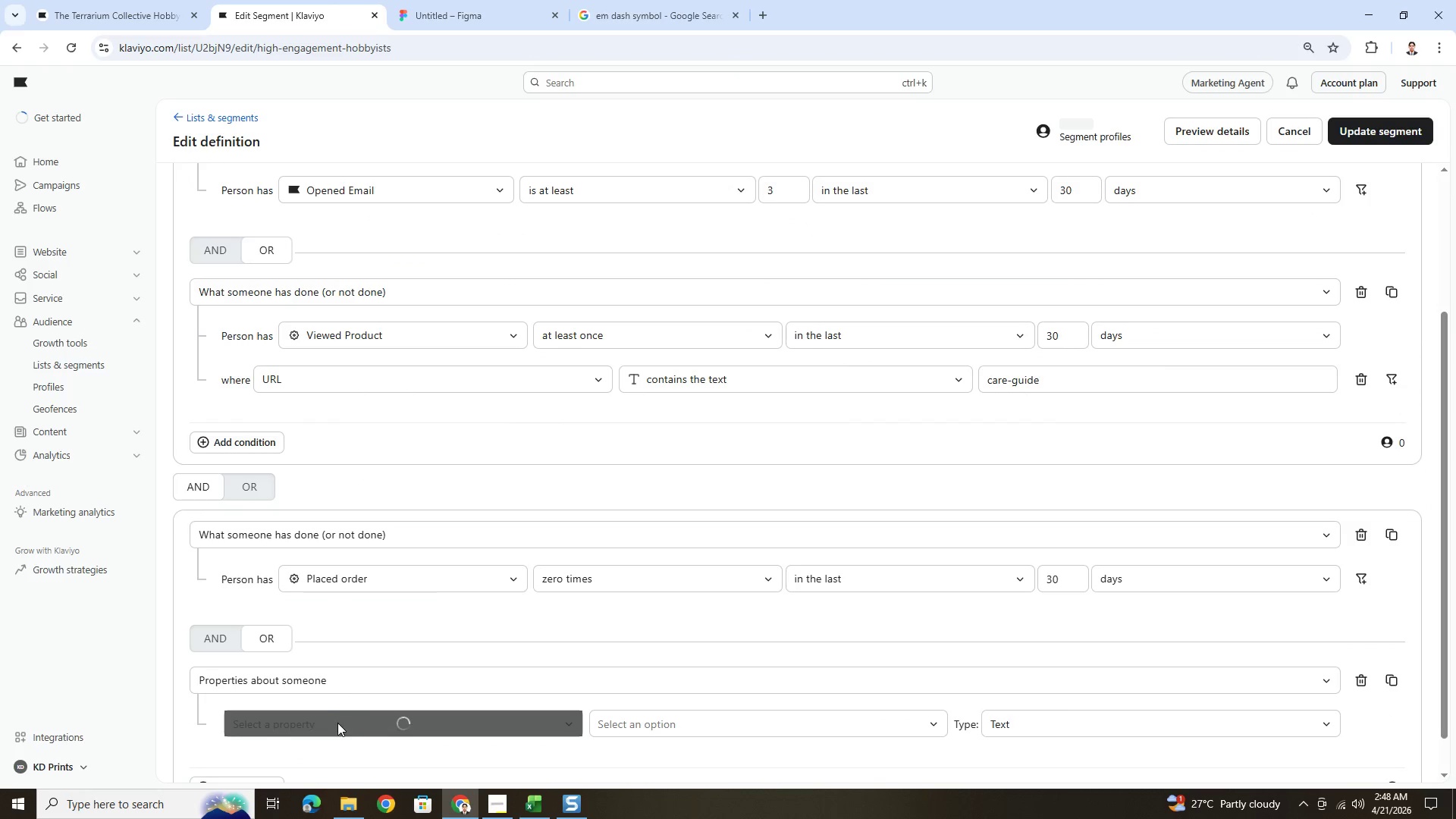 
left_click([344, 726])
 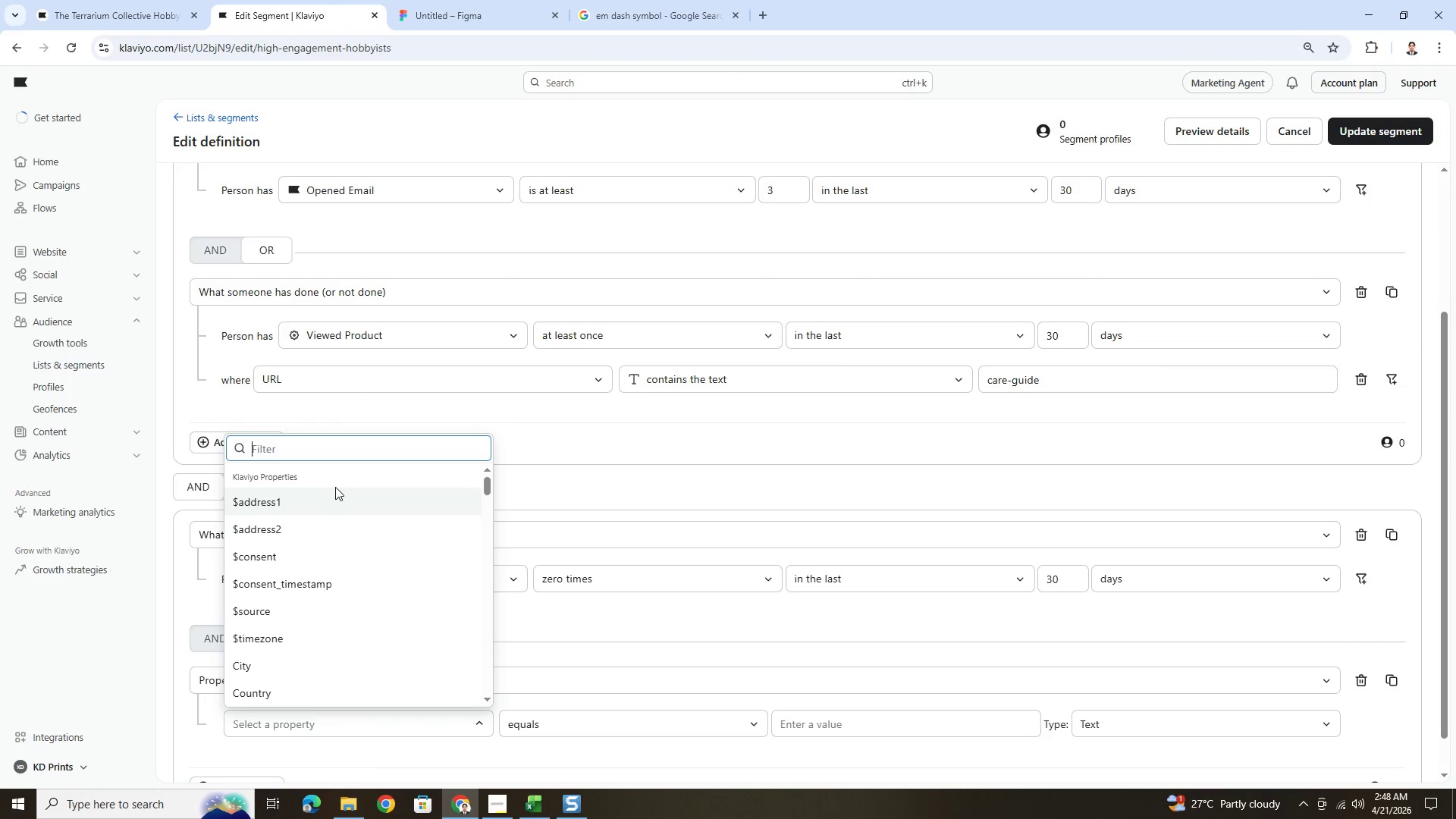 
type(last)
 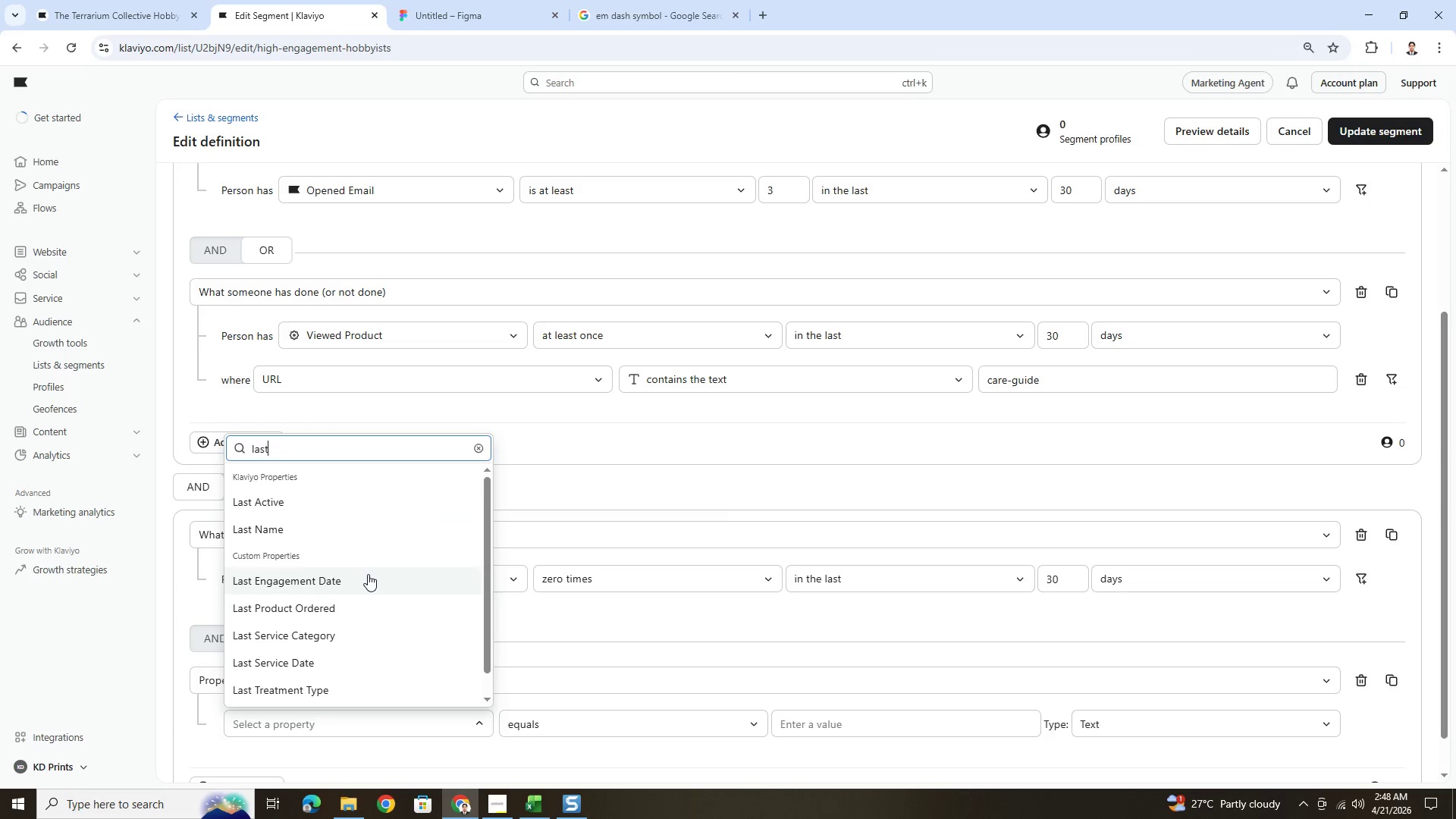 
left_click([369, 575])
 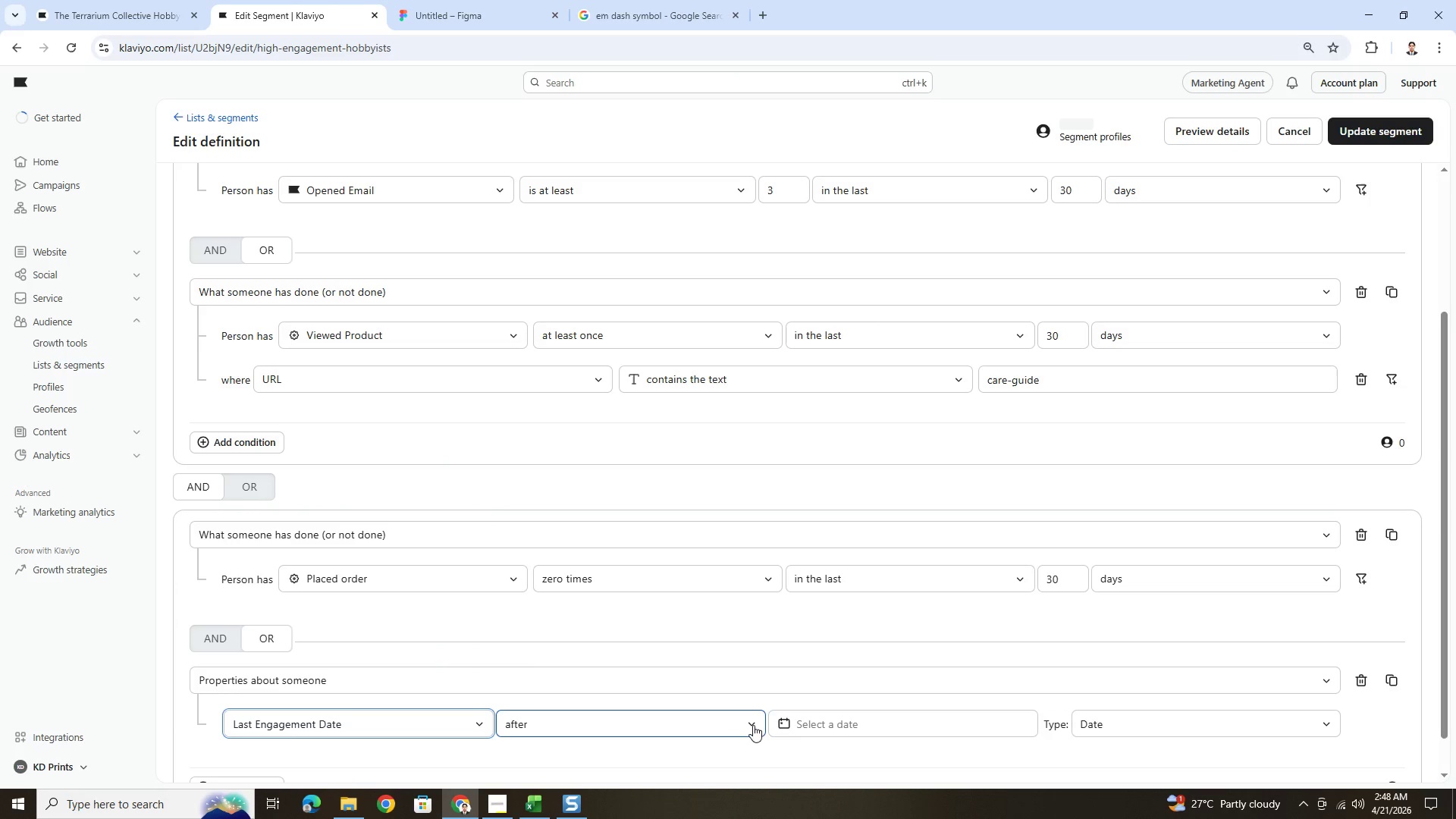 
left_click([735, 726])
 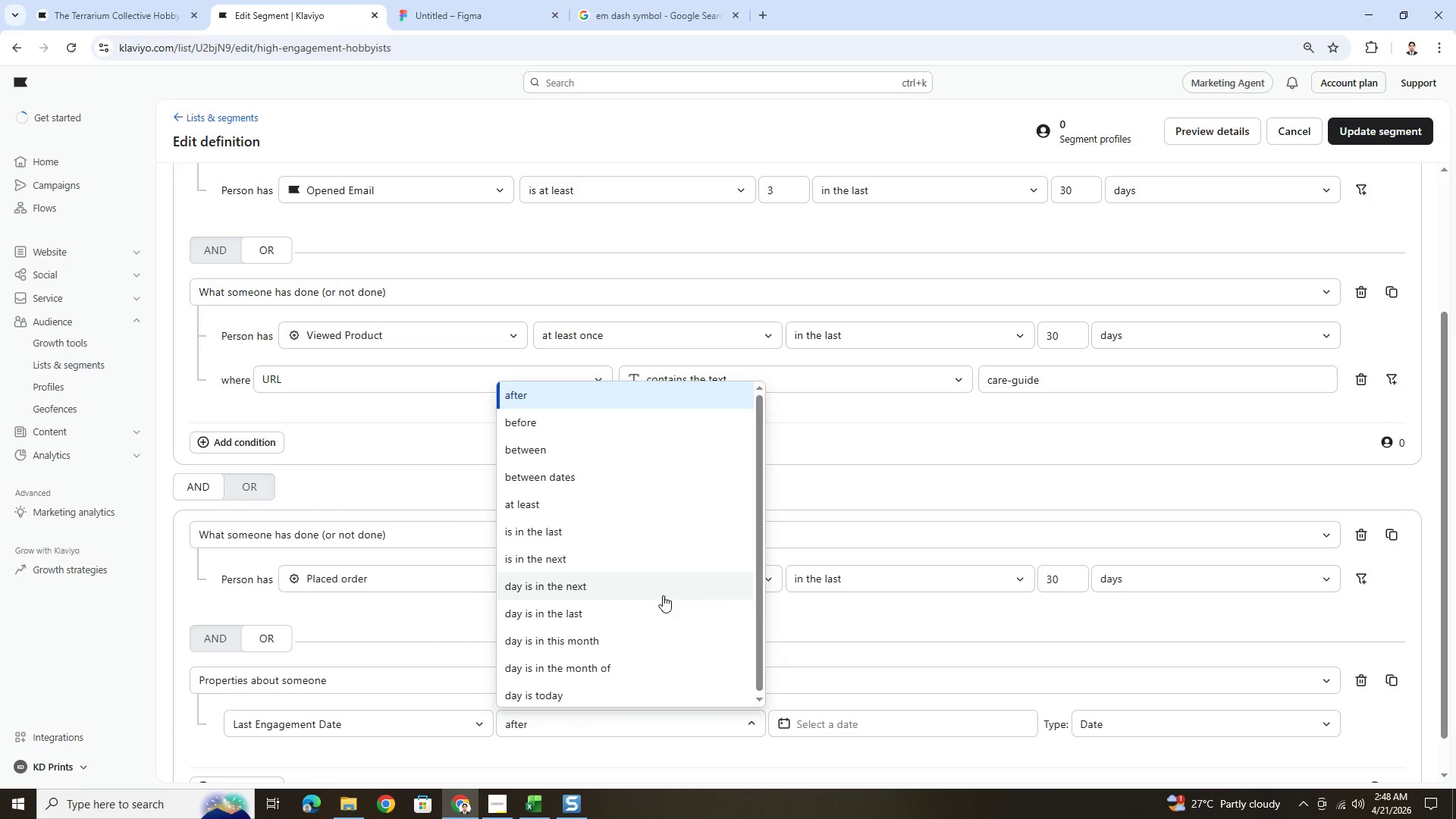 
left_click([664, 611])
 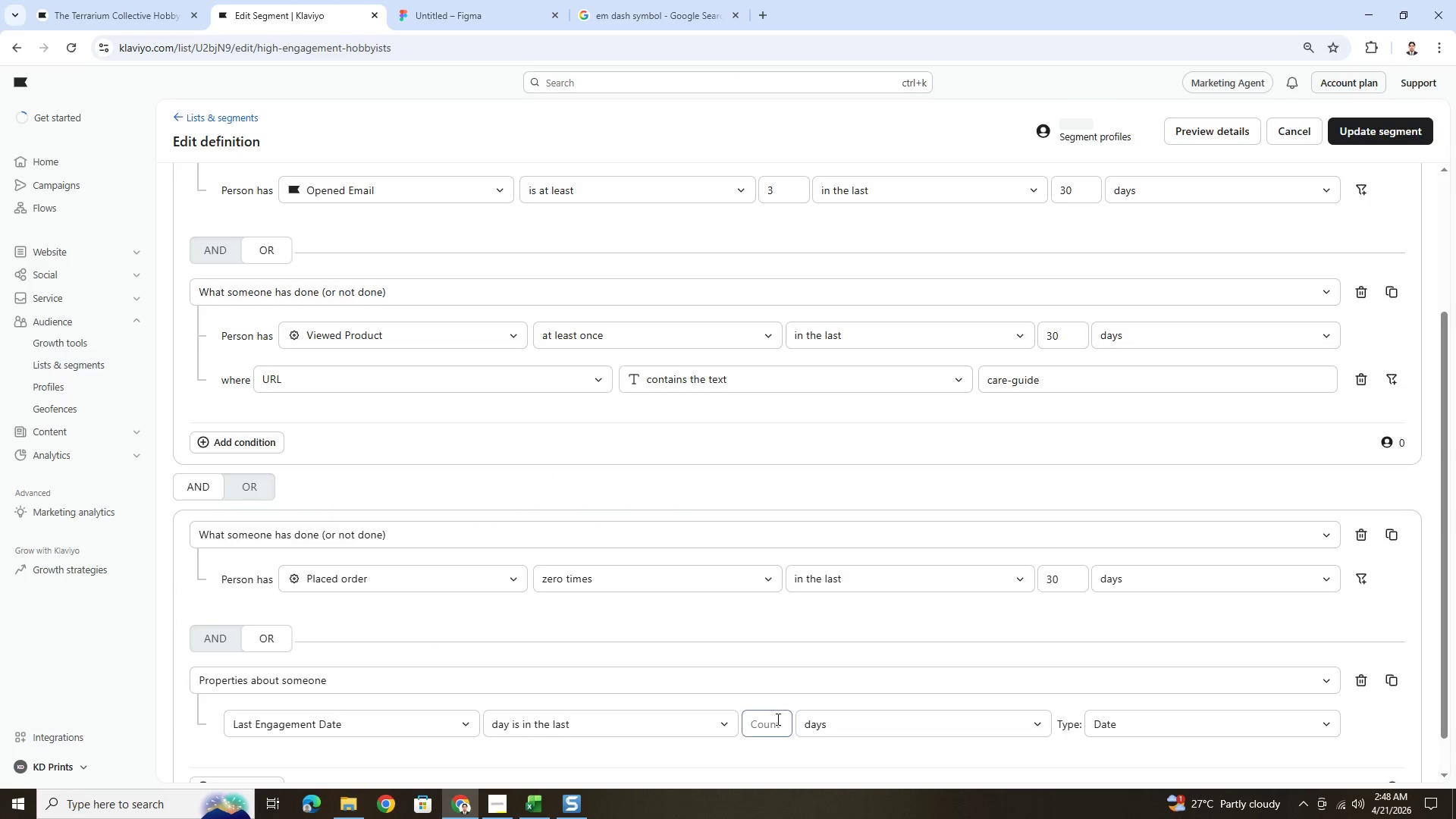 
left_click([689, 726])
 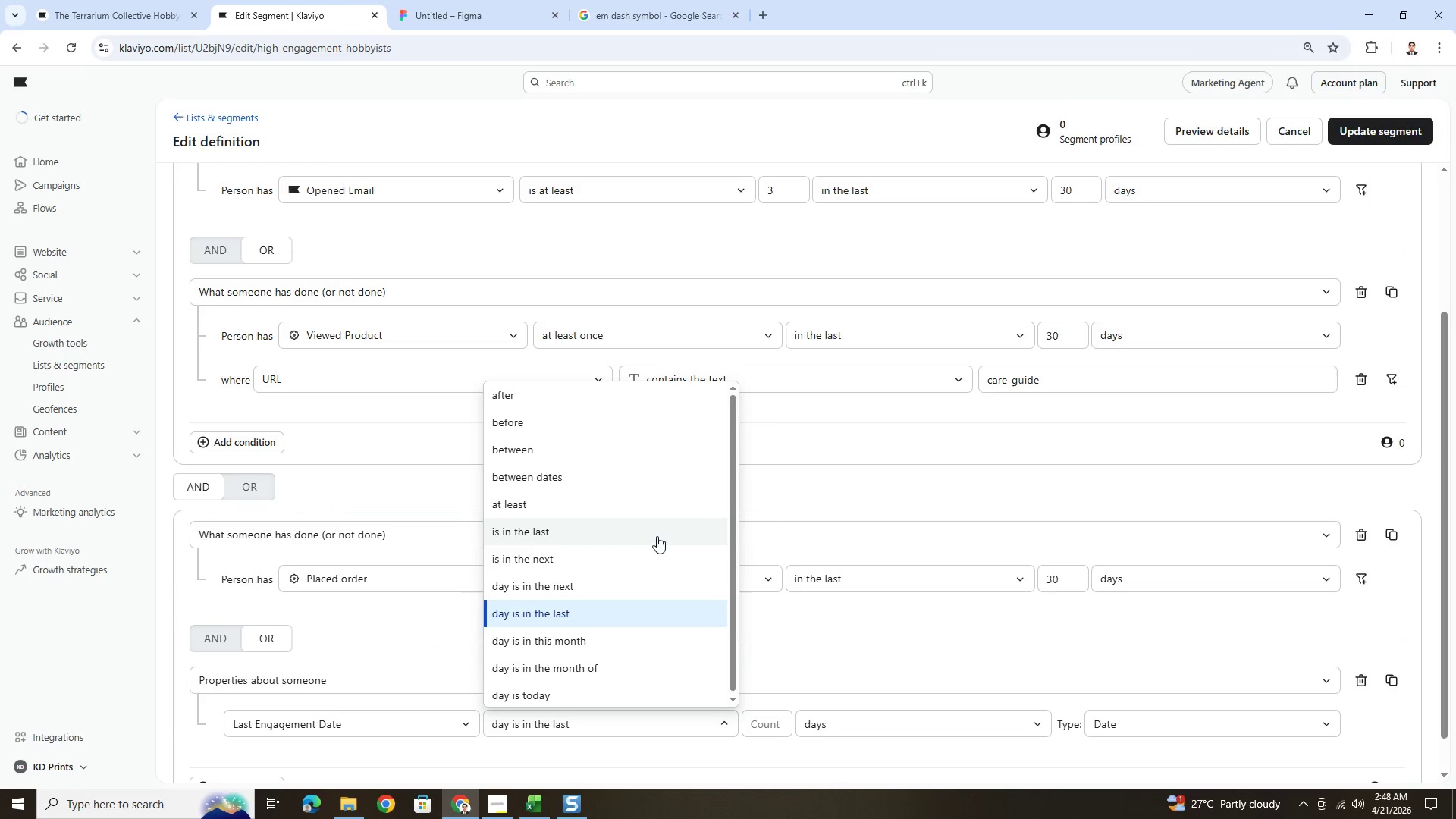 
left_click([657, 532])
 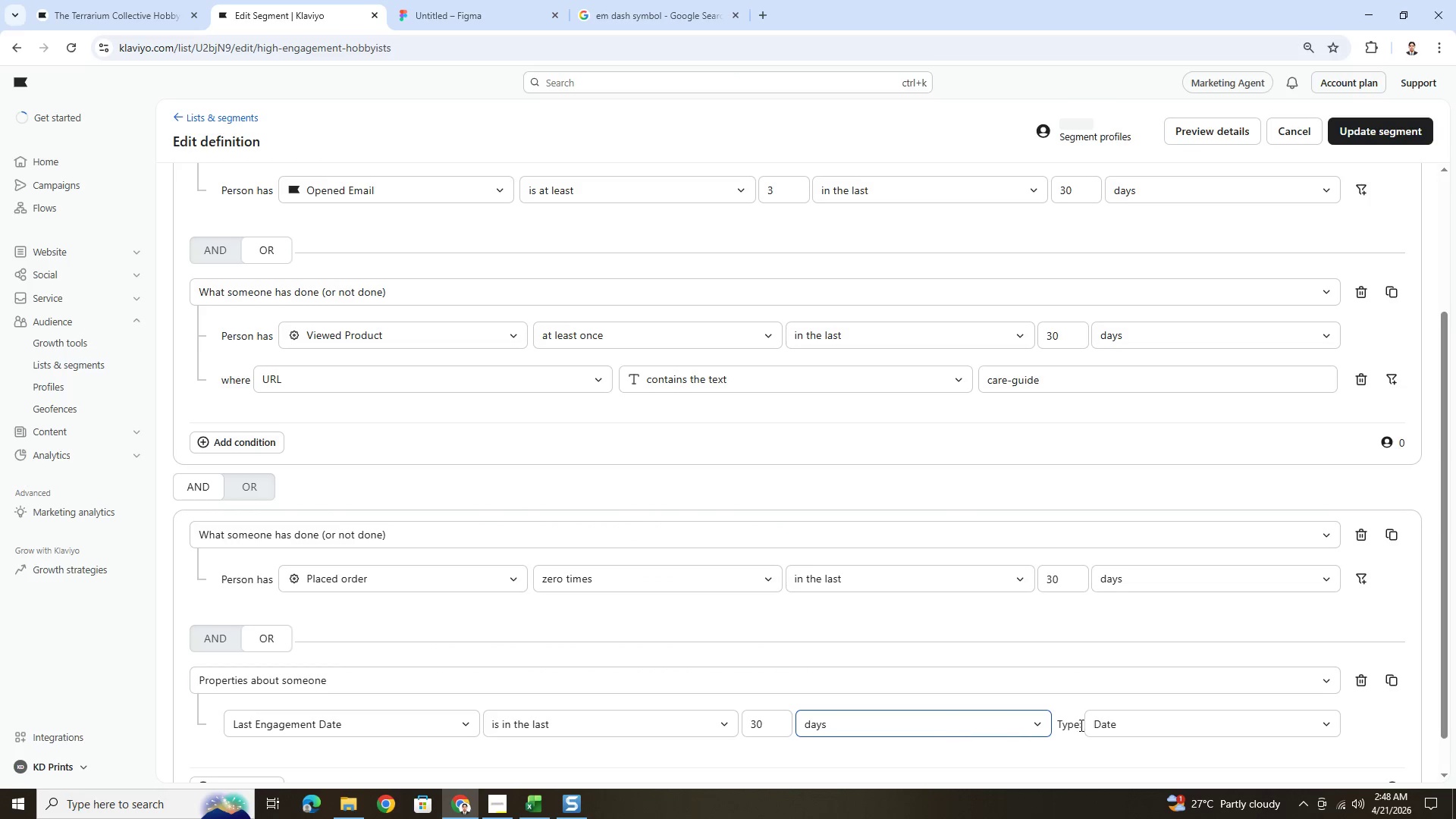 
scroll: coordinate [1212, 724], scroll_direction: down, amount: 6.0
 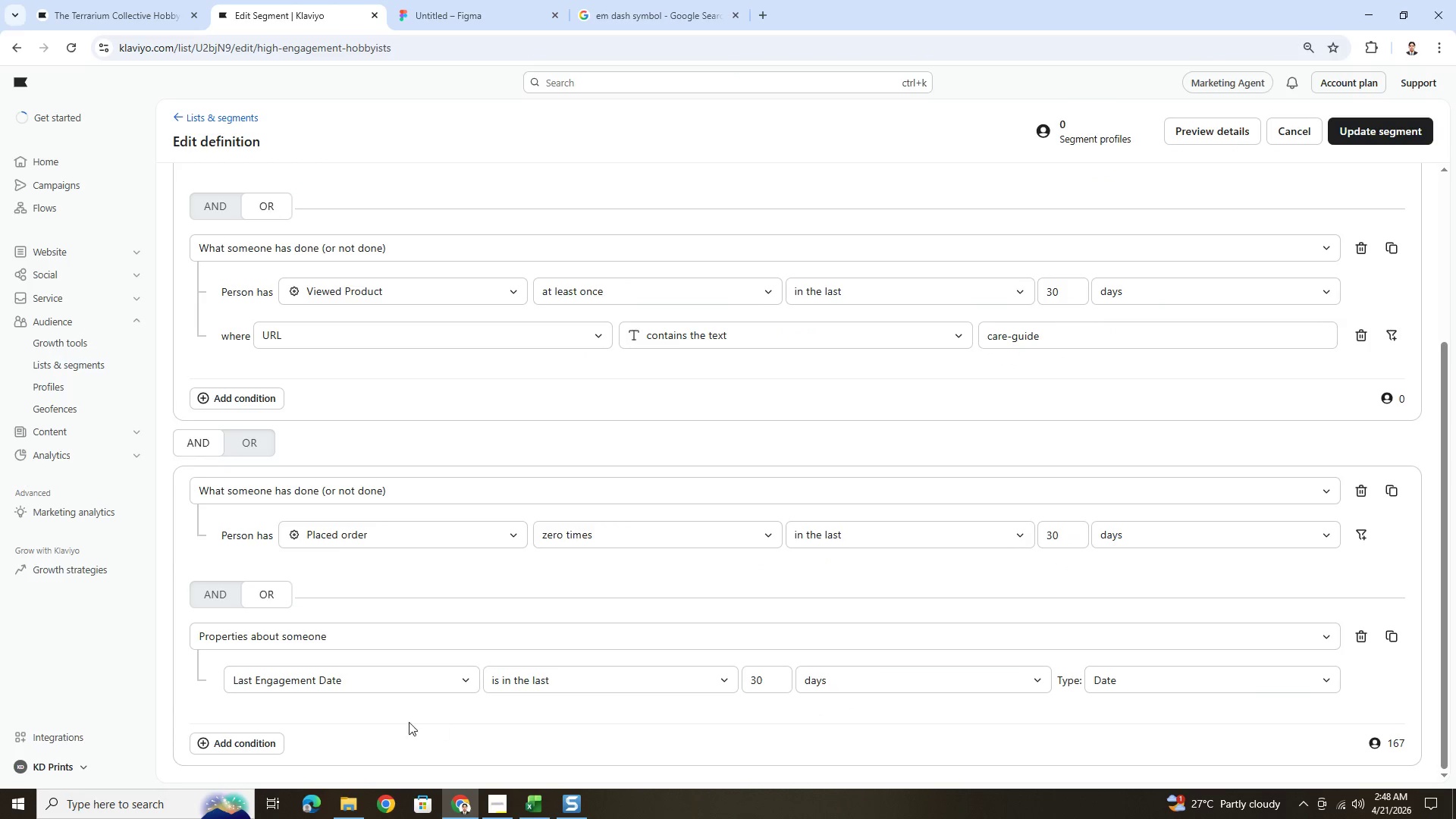 
scroll: coordinate [385, 723], scroll_direction: up, amount: 4.0
 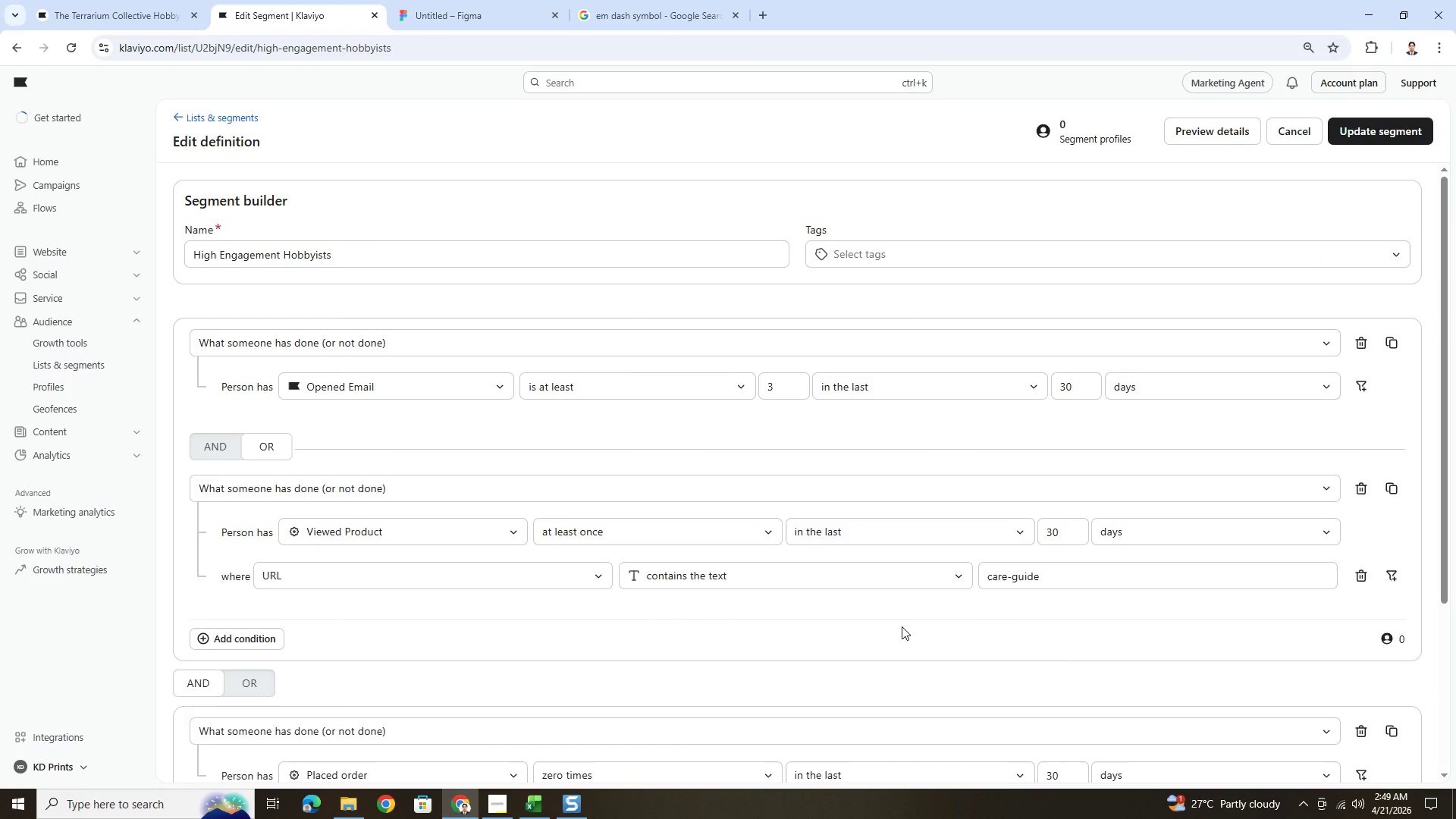 
scroll: coordinate [902, 626], scroll_direction: down, amount: 2.0
 